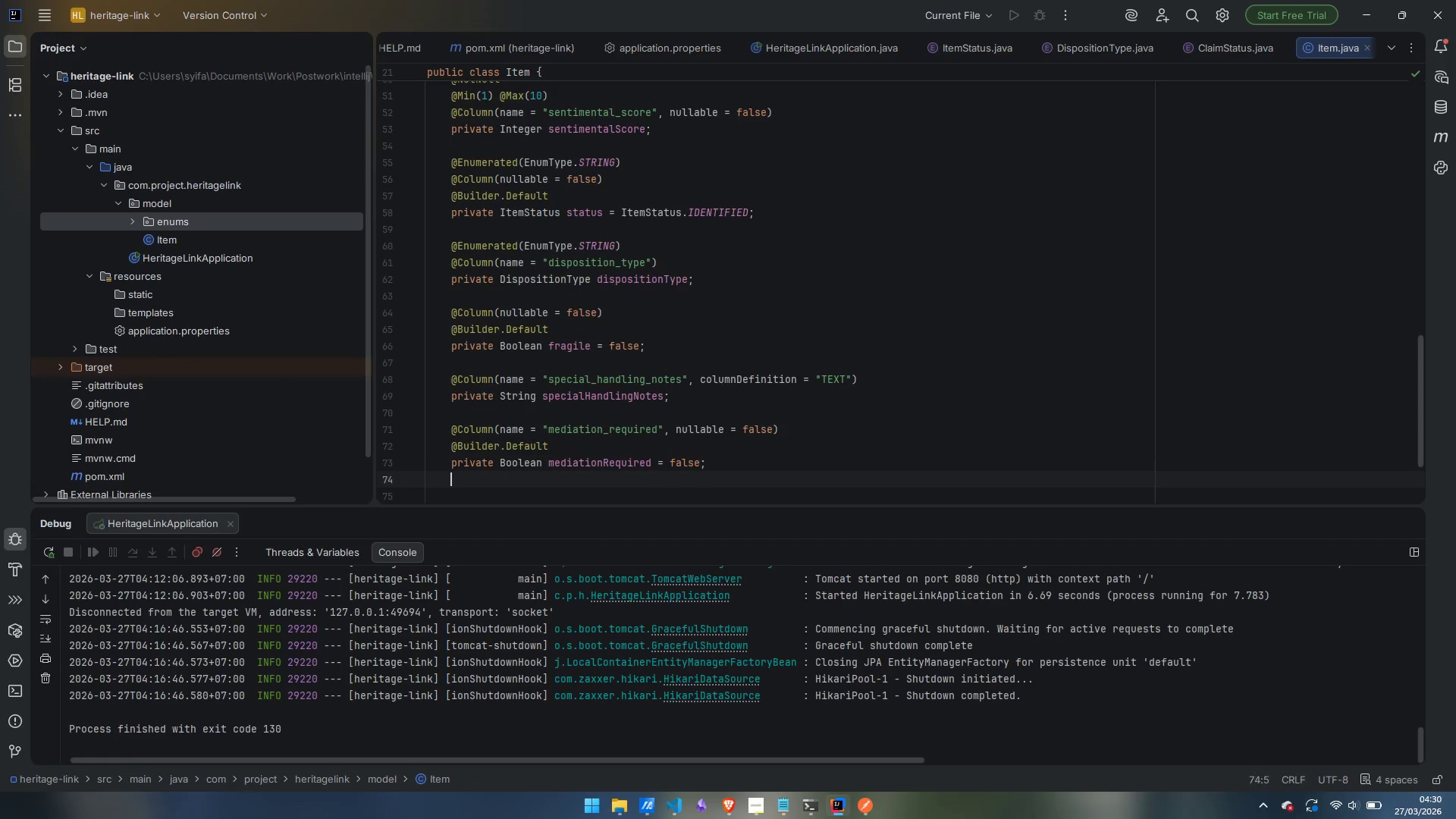 
key(Enter)
 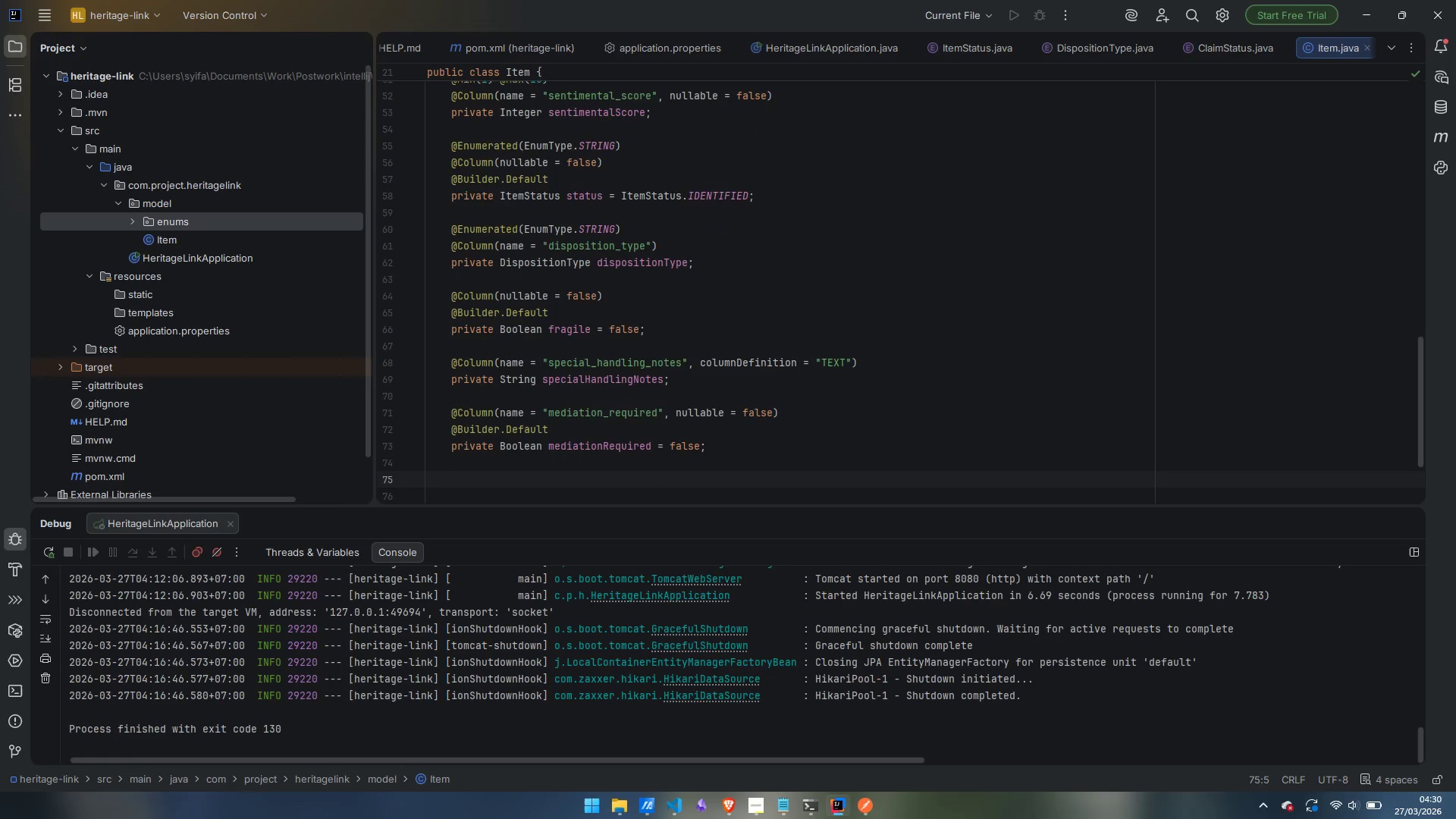 
type(@One)
 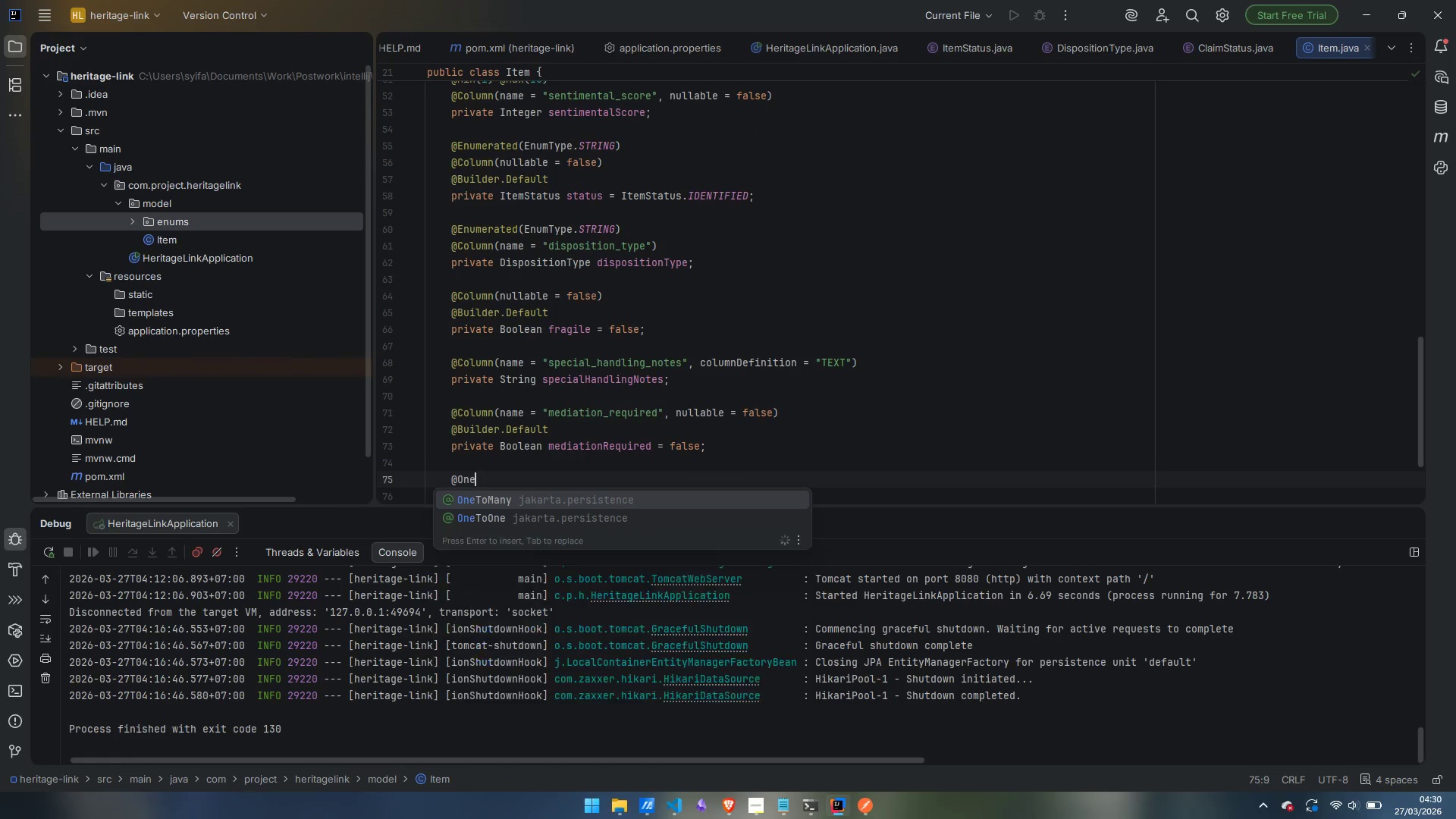 
hold_key(key=ShiftLeft, duration=1.51)
 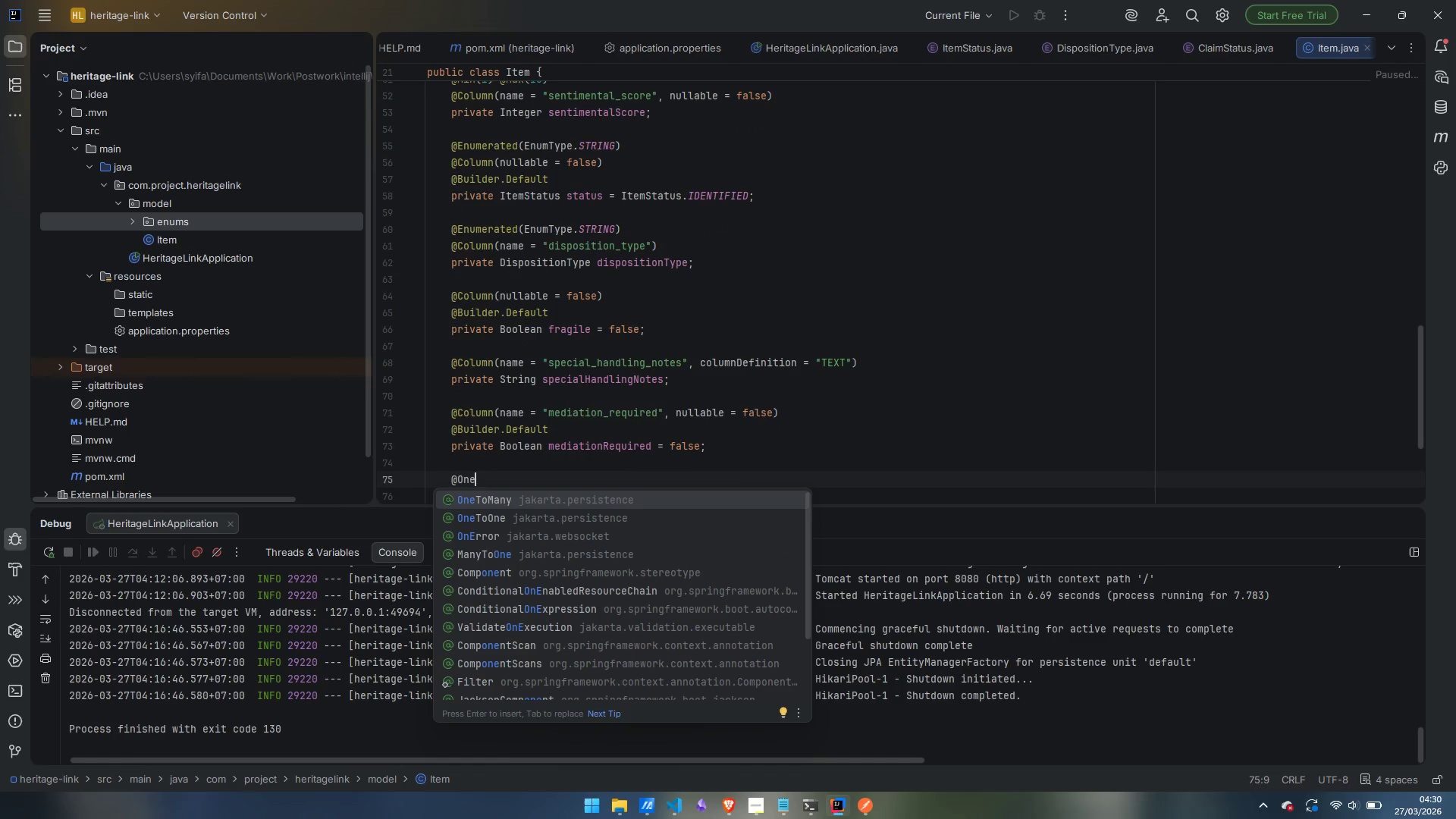 
hold_key(key=ShiftLeft, duration=1.5)
 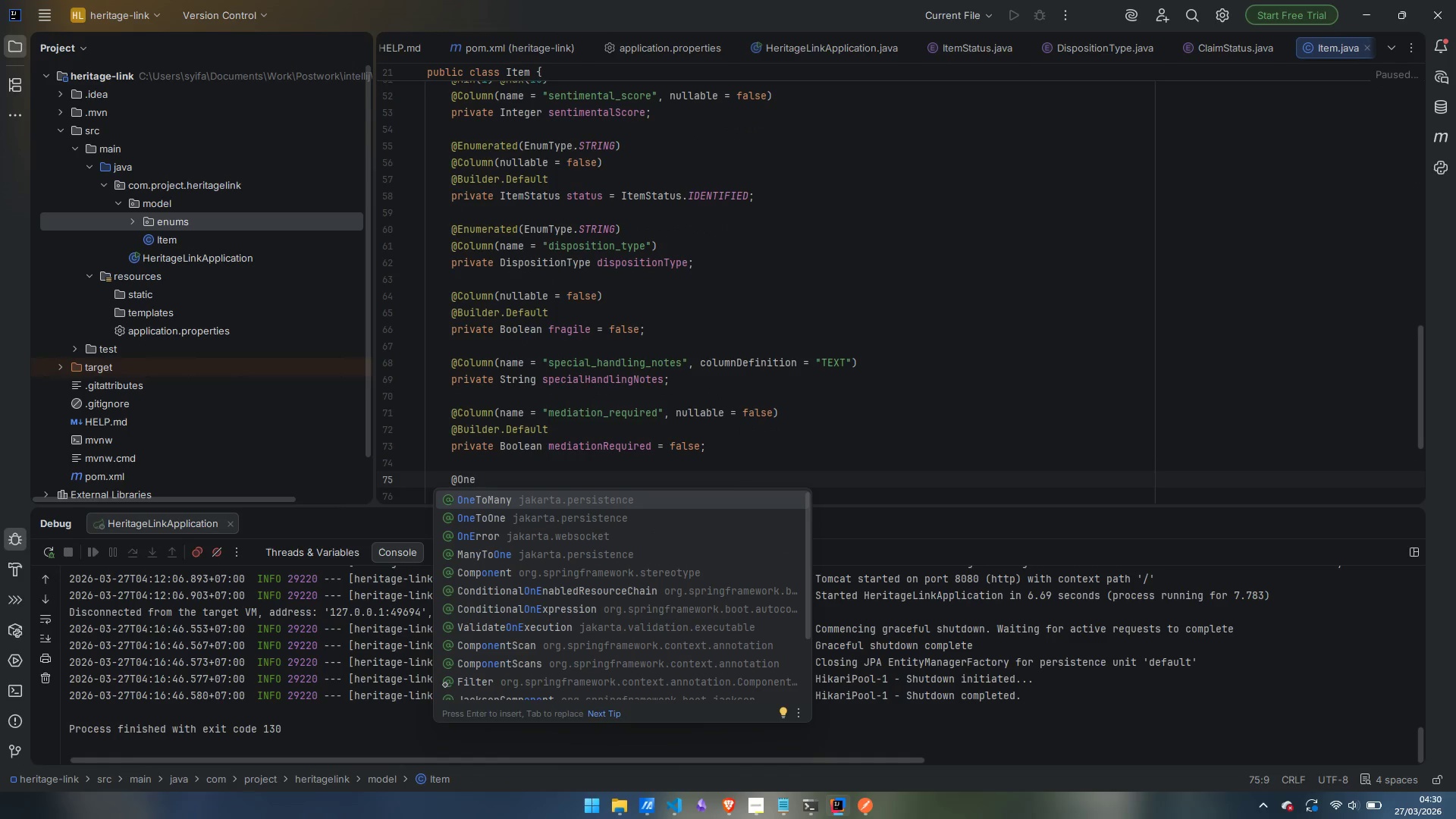 
hold_key(key=ShiftLeft, duration=1.52)
 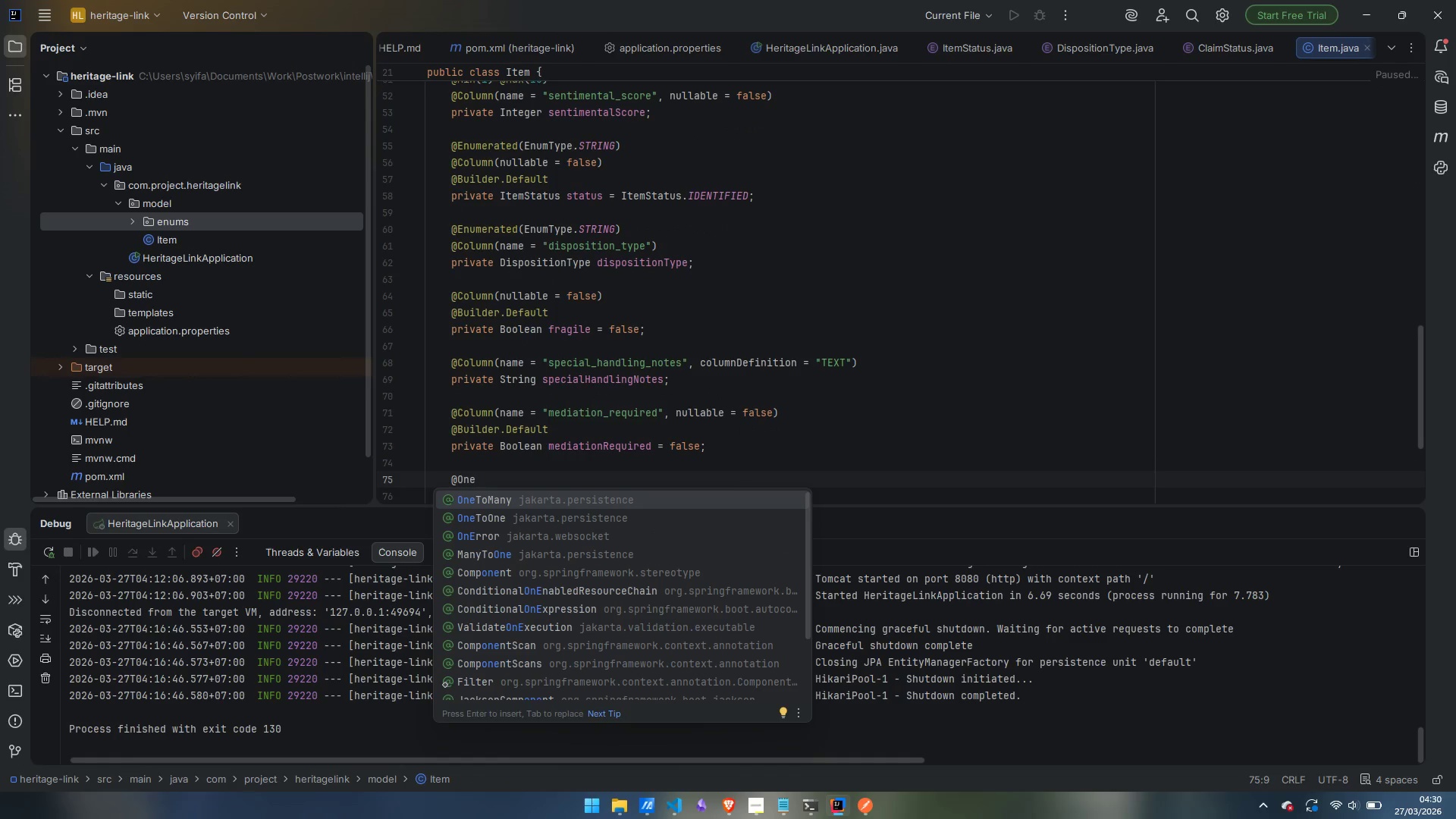 
key(Shift+ShiftLeft)
 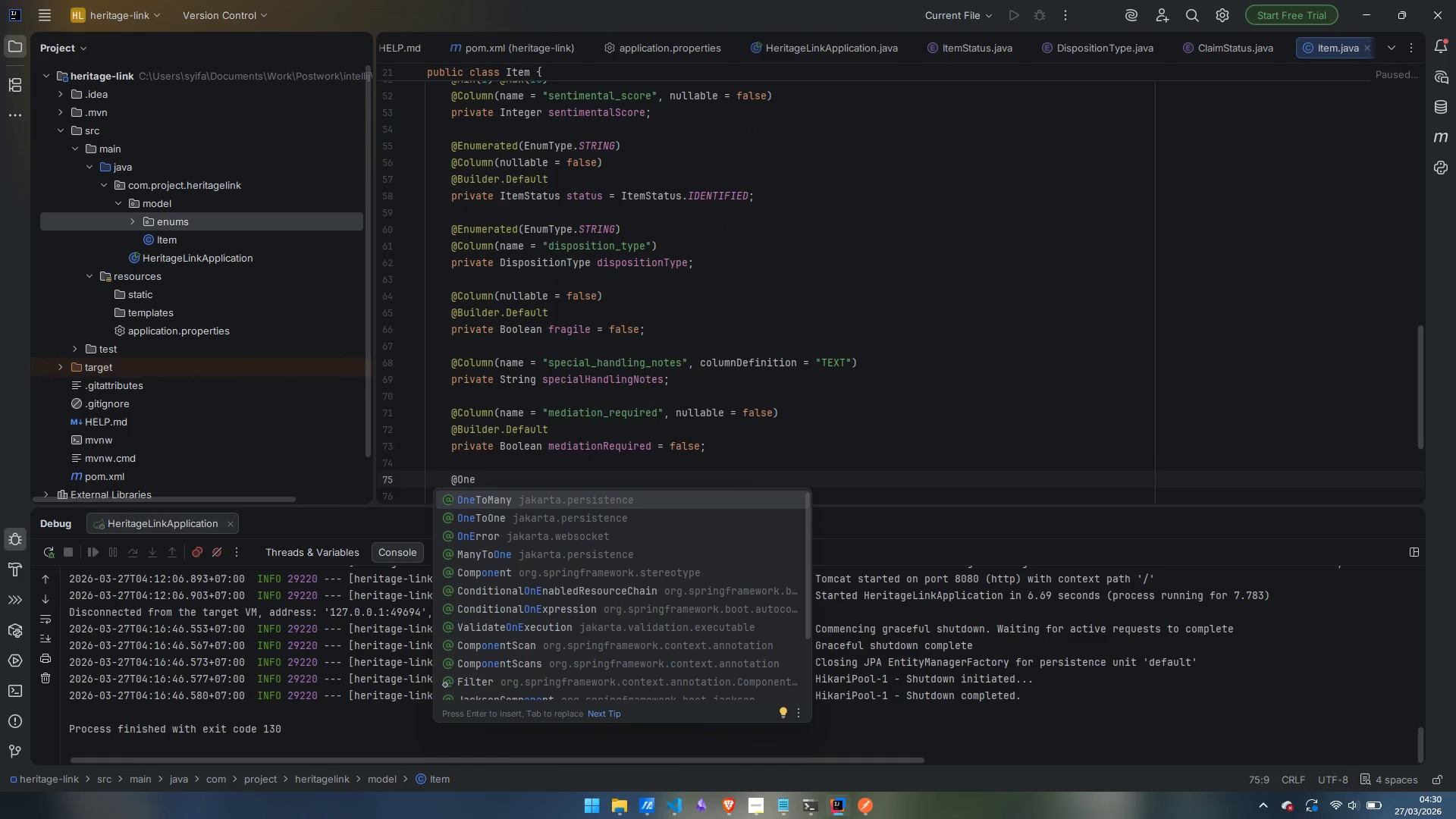 
key(Shift+ShiftLeft)
 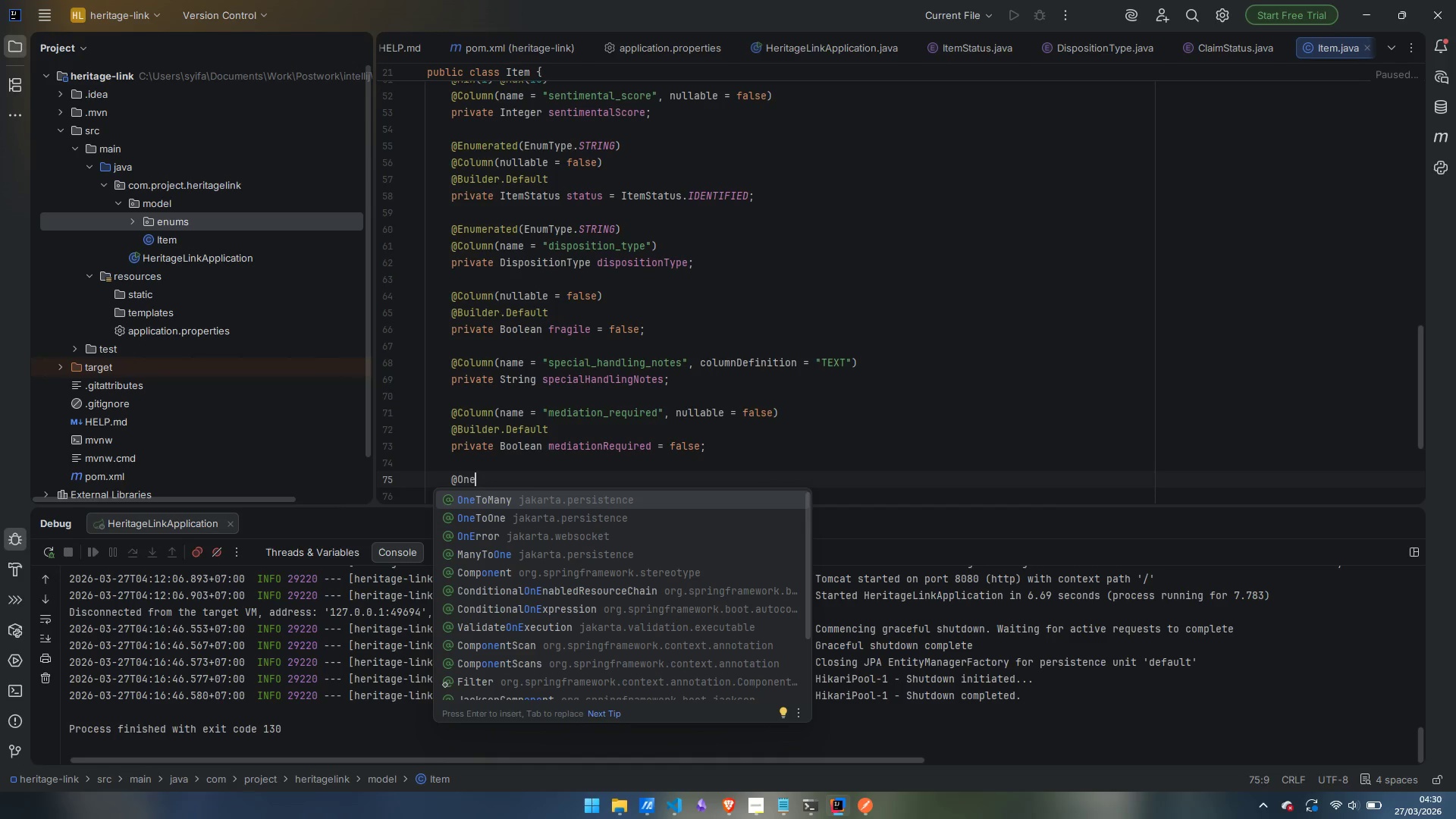 
wait(7.39)
 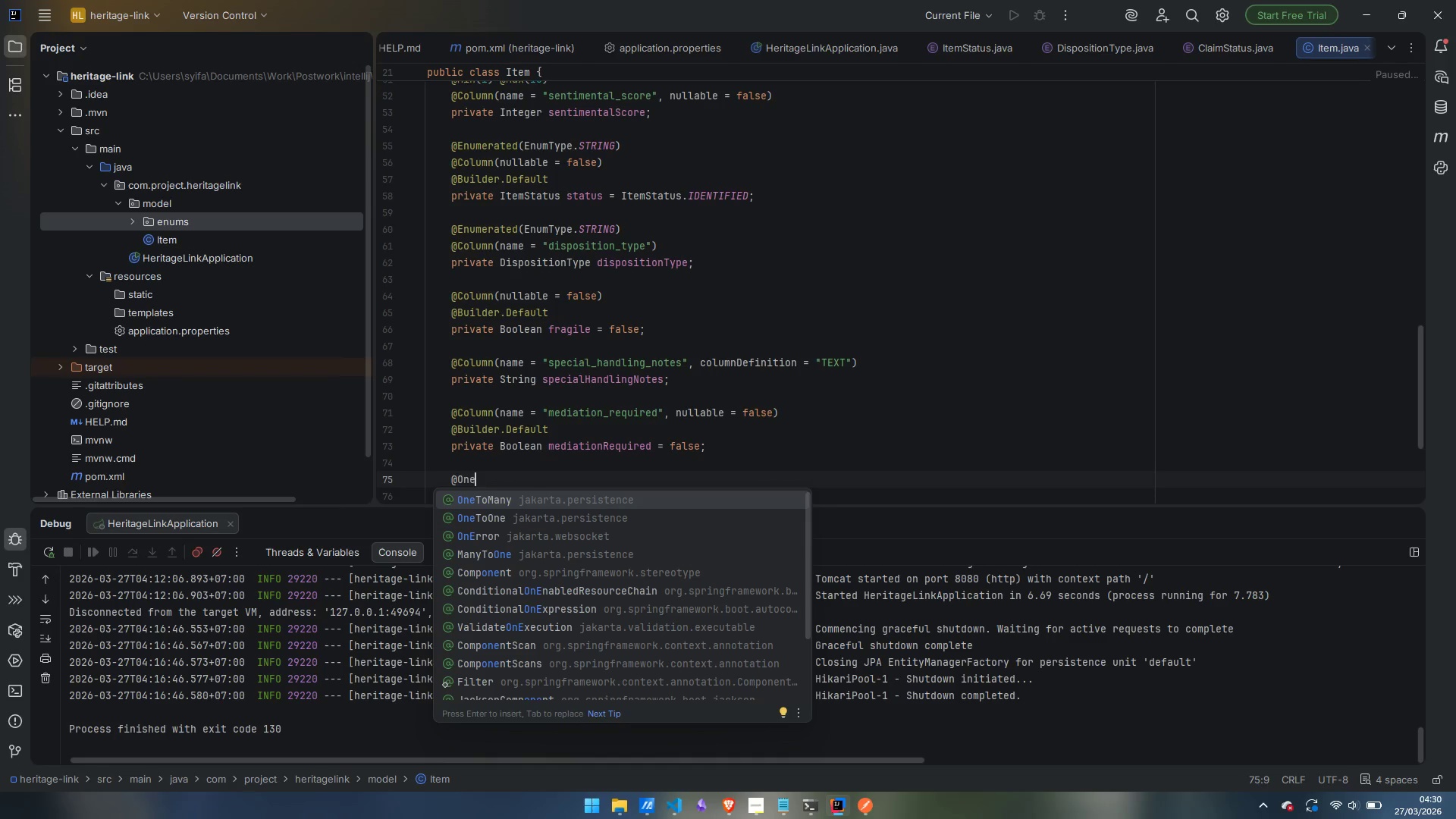 
key(Backspace)
 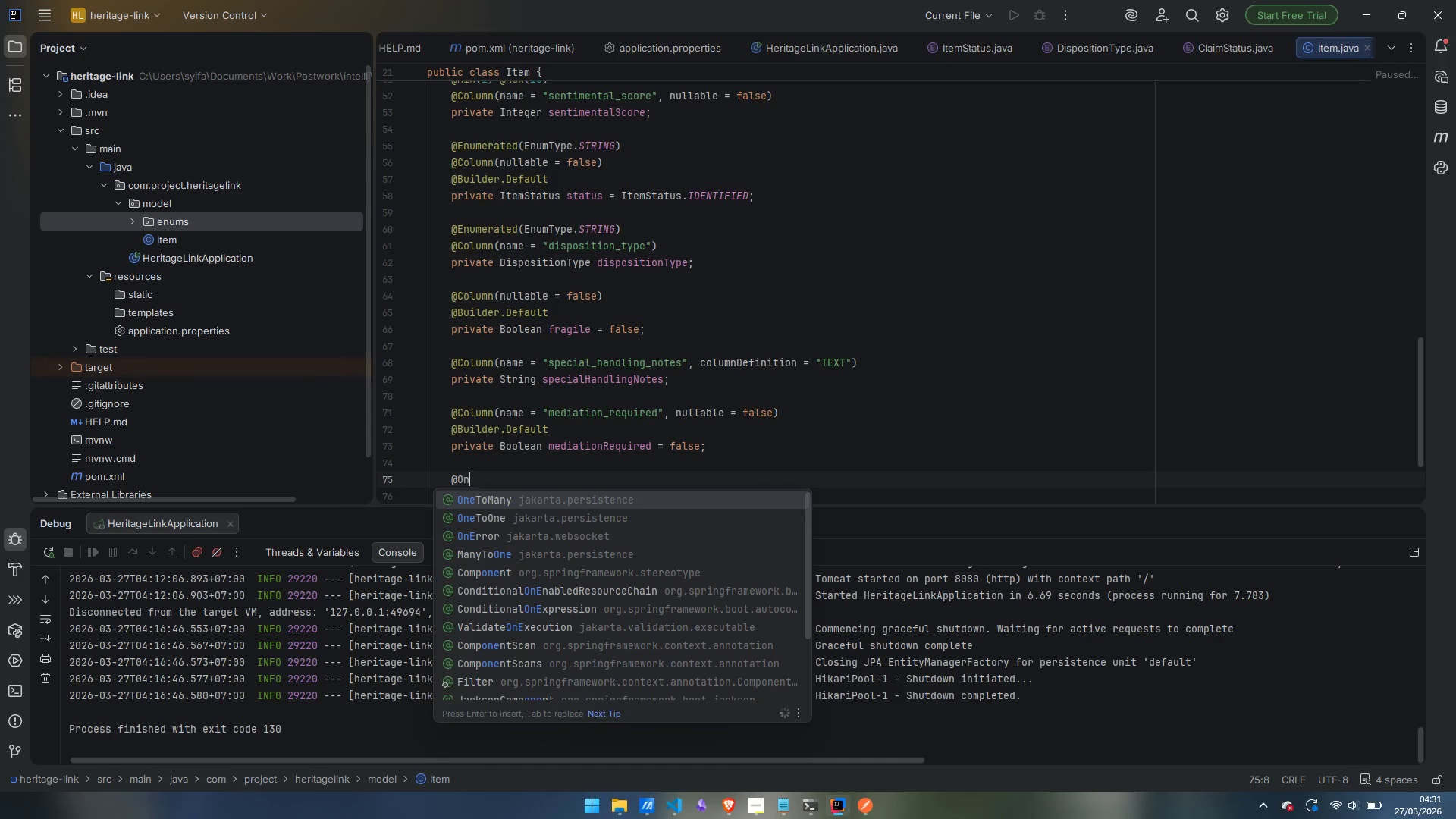 
key(Backspace)
 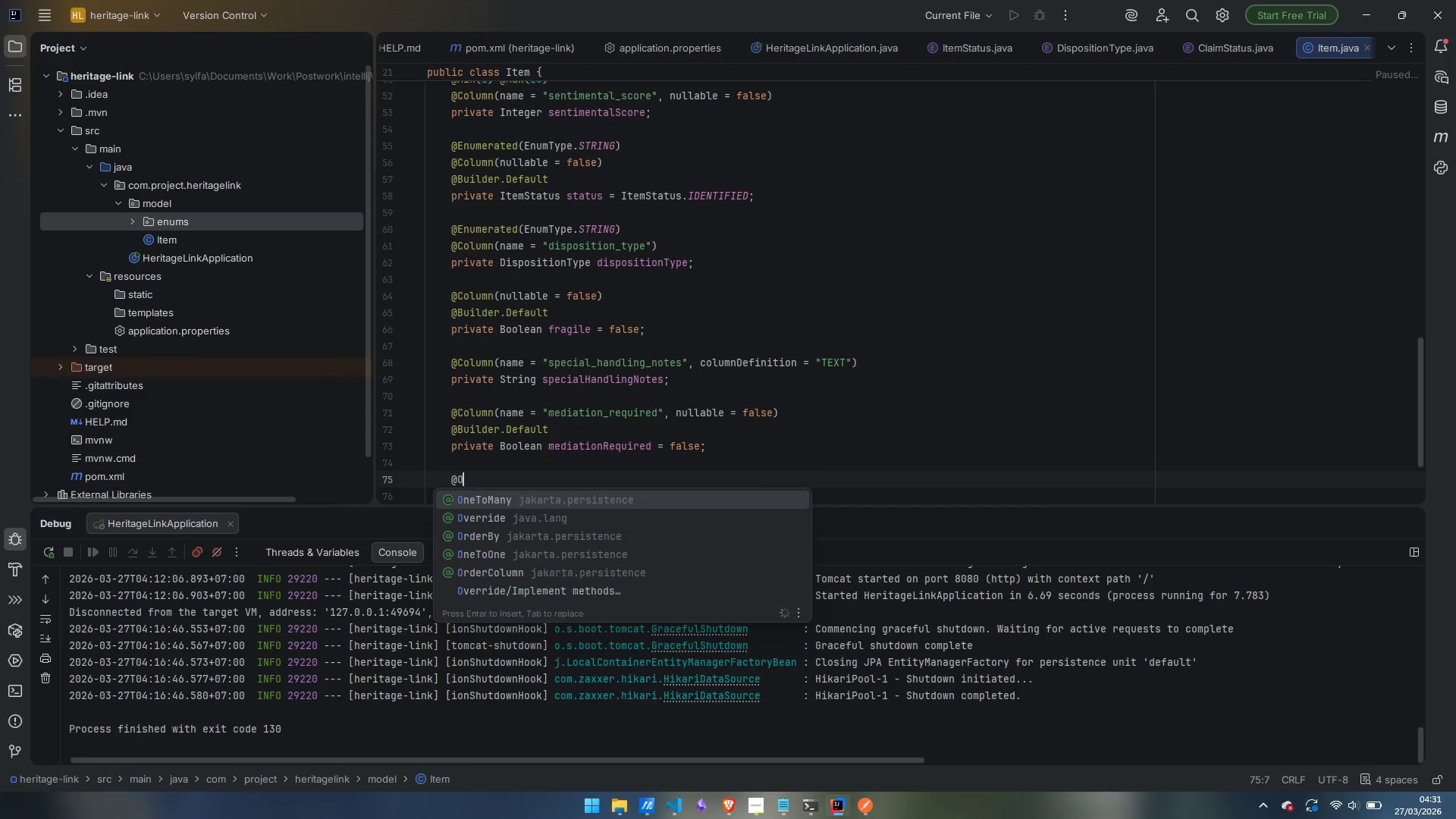 
key(Backspace)
 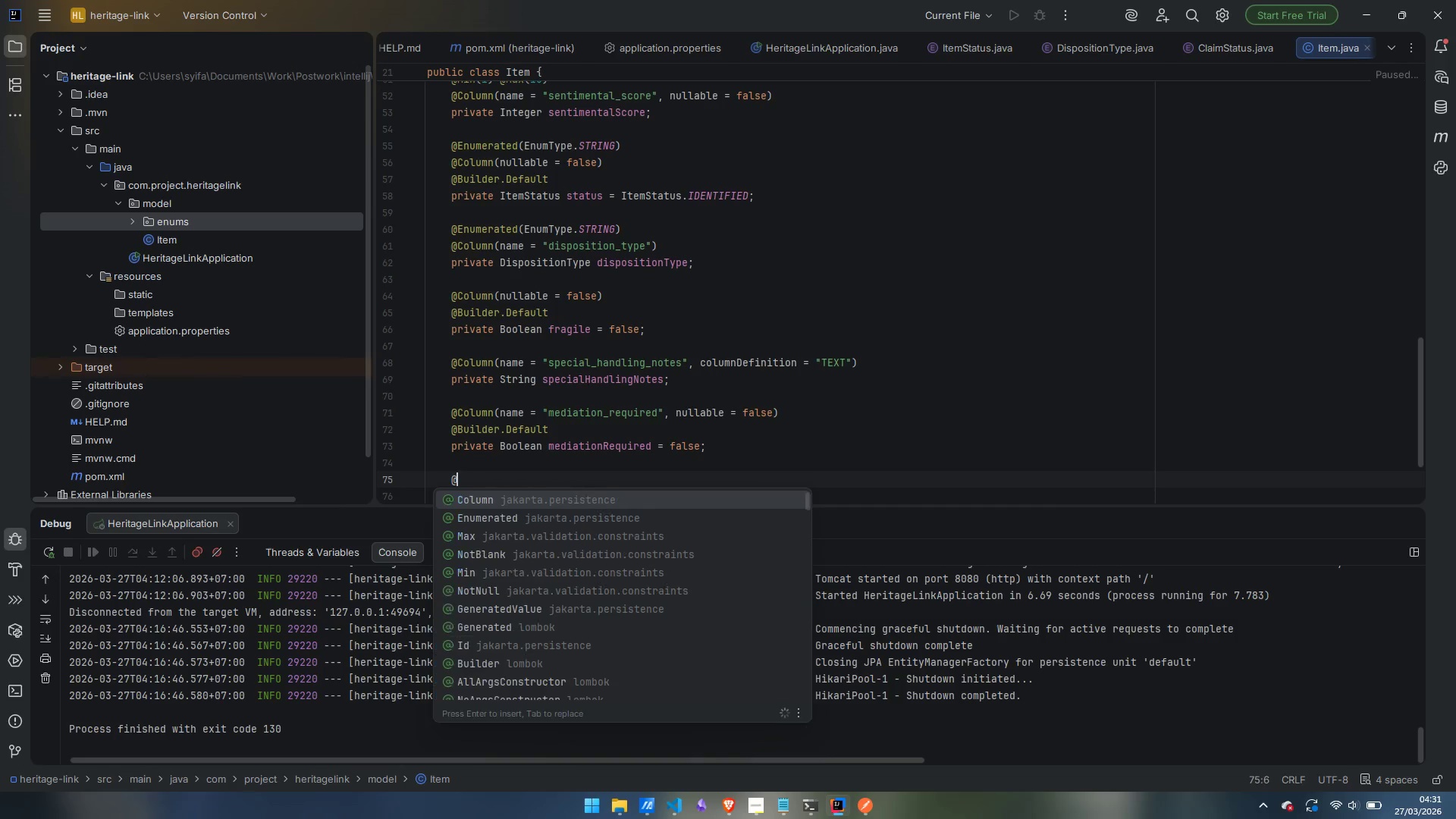 
key(Backspace)
 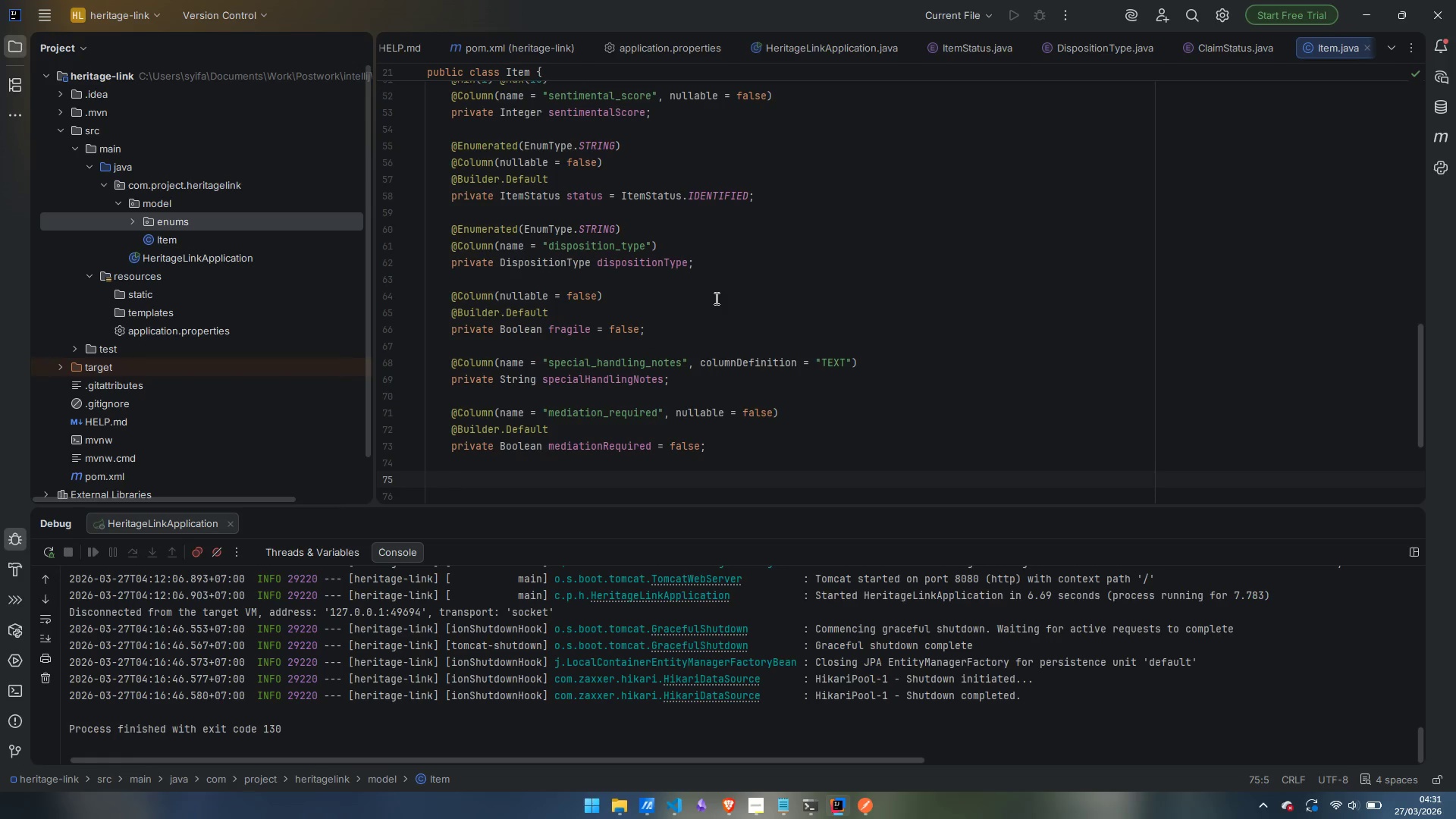 
wait(22.83)
 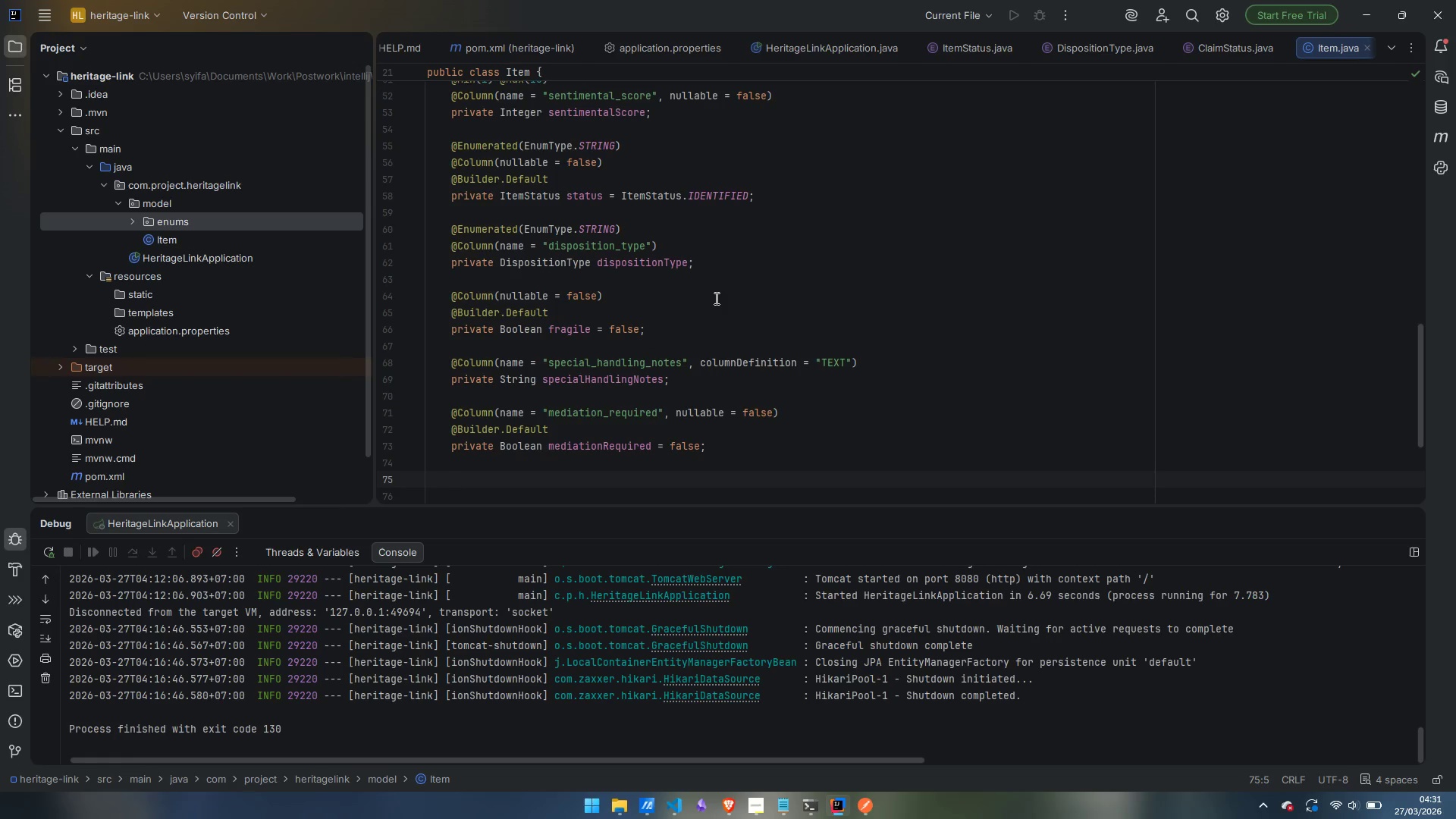 
scroll: coordinate [698, 318], scroll_direction: down, amount: 4.0
 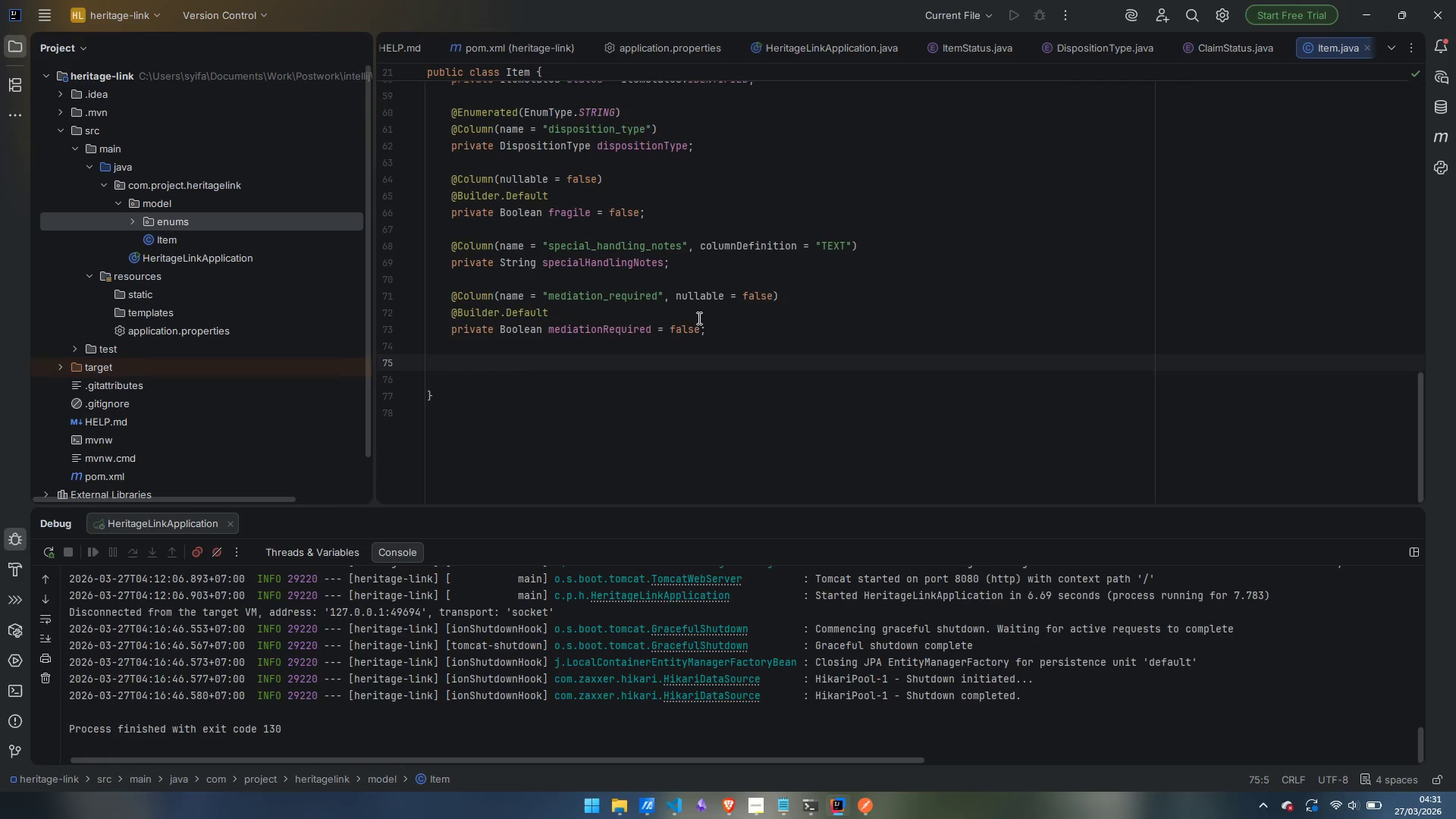 
scroll: coordinate [698, 318], scroll_direction: up, amount: 2.0
 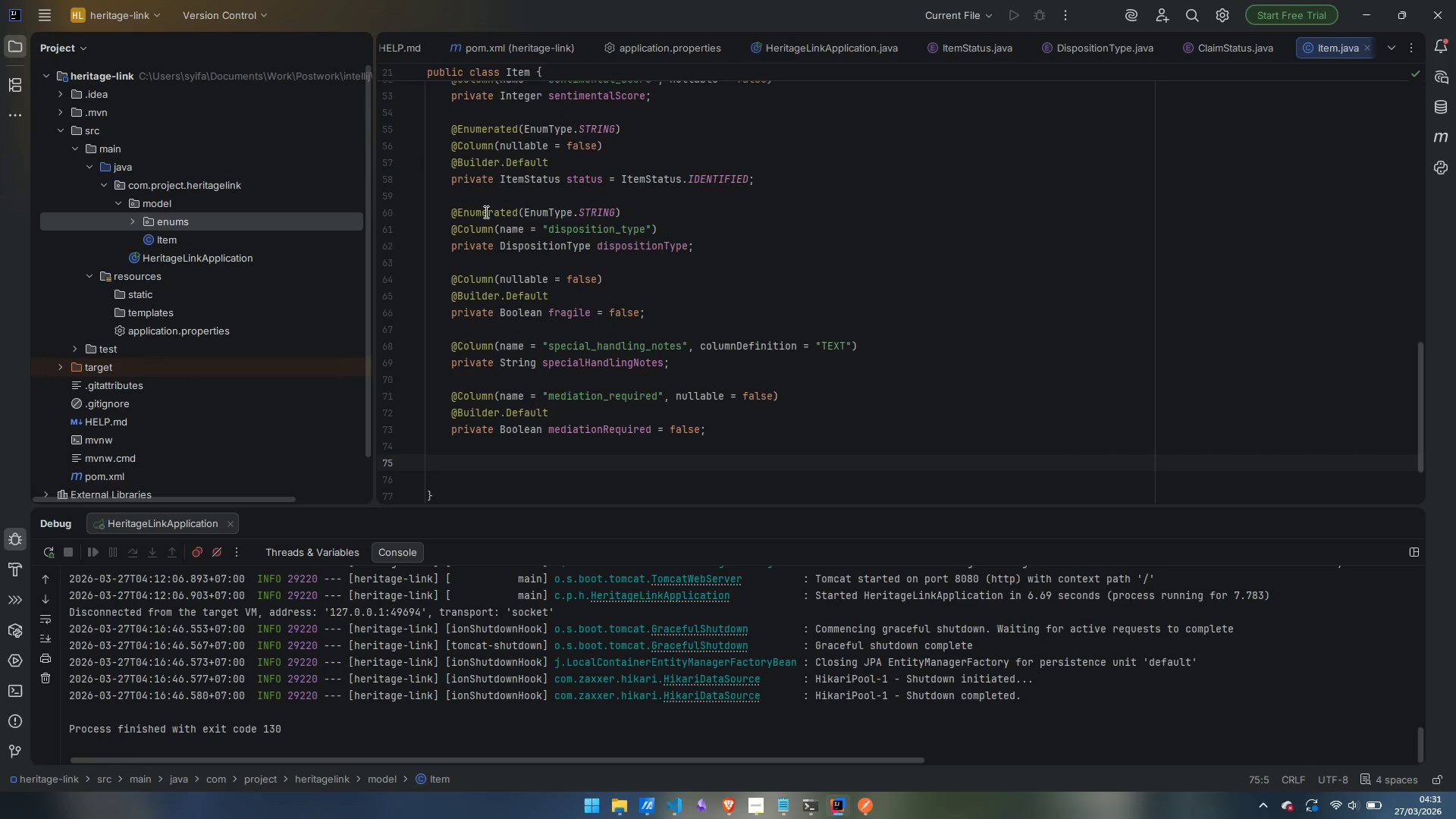 
wait(7.96)
 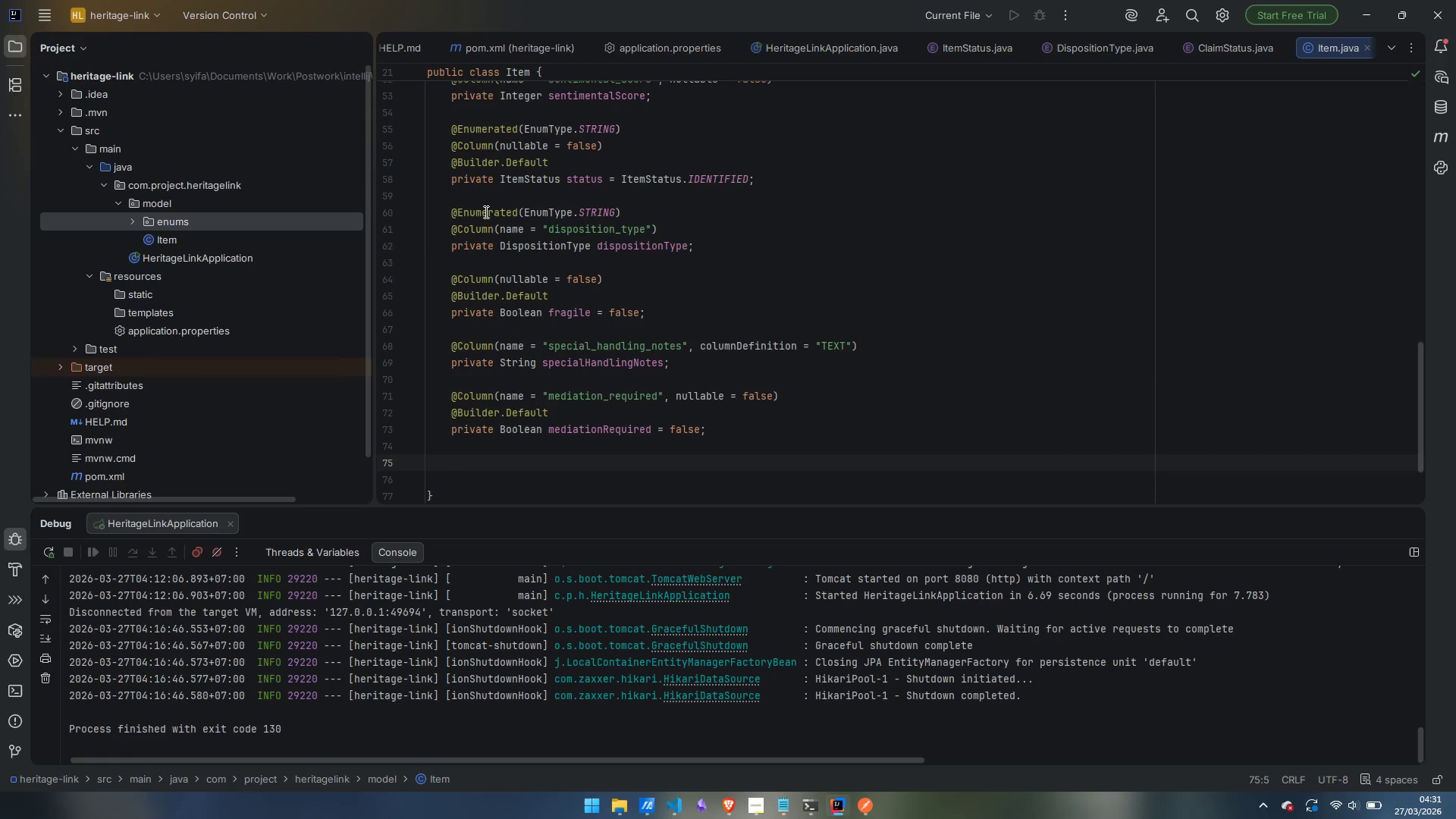 
right_click([165, 202])
 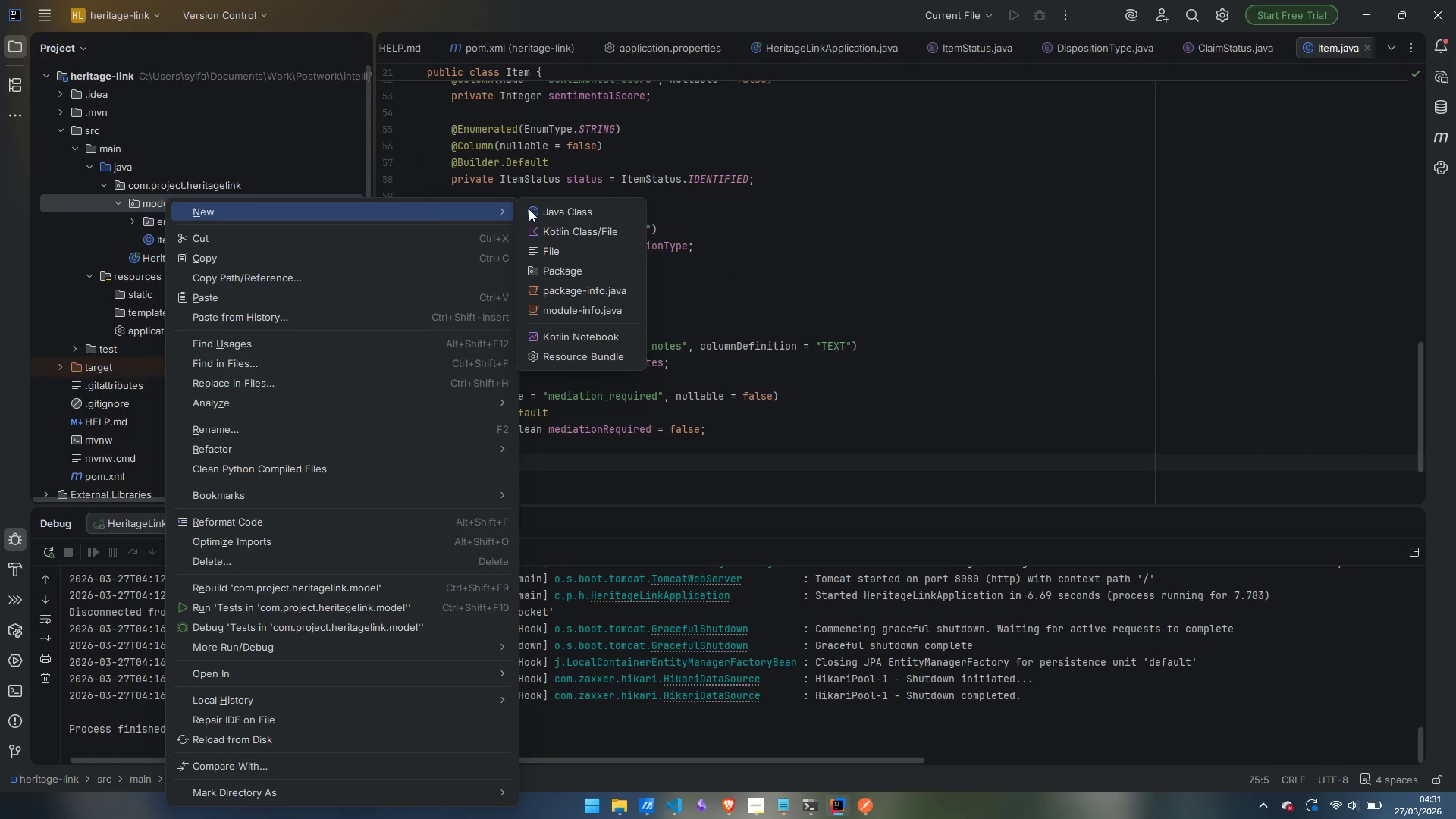 
left_click([566, 212])
 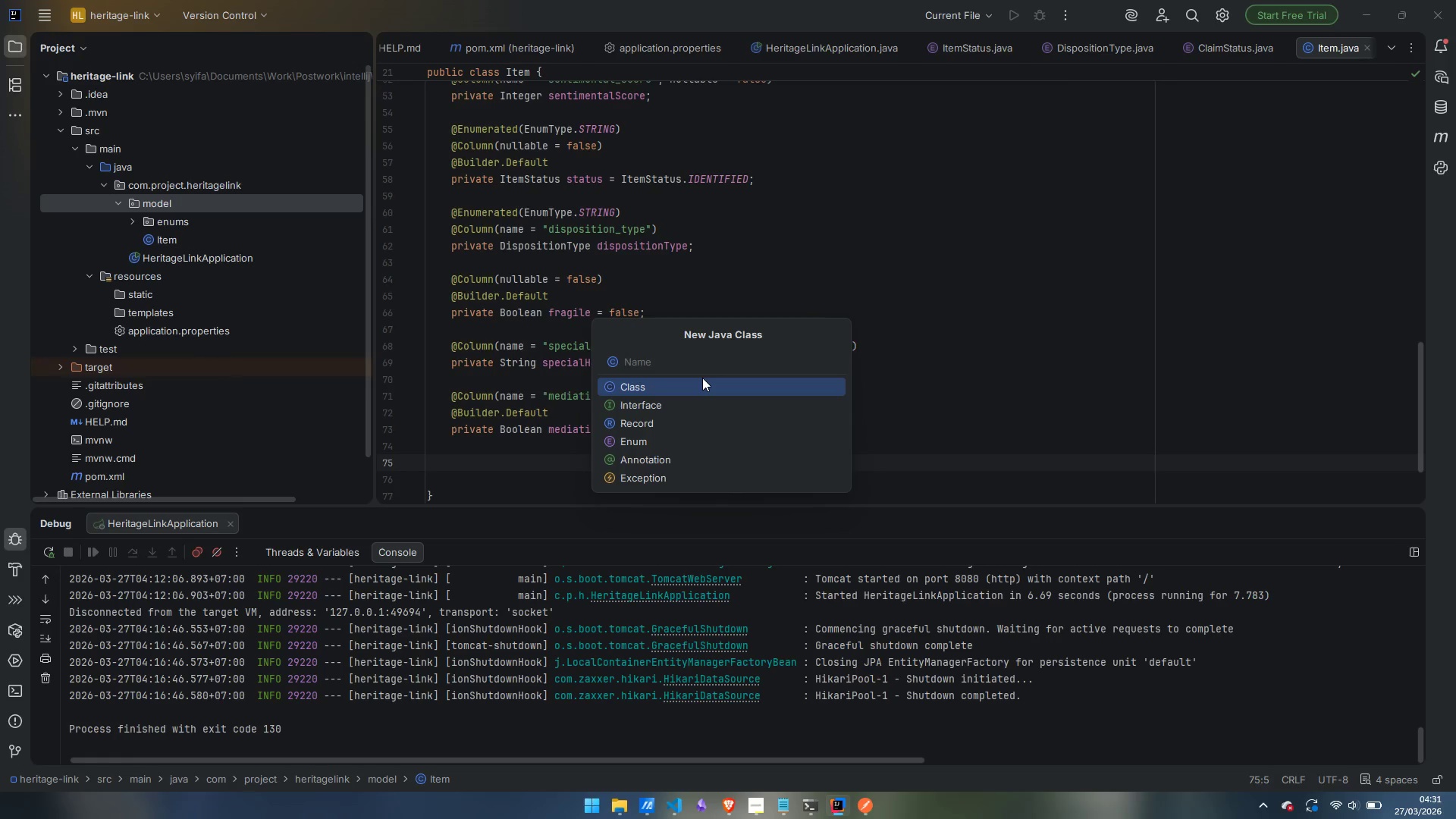 
type(Claim)
 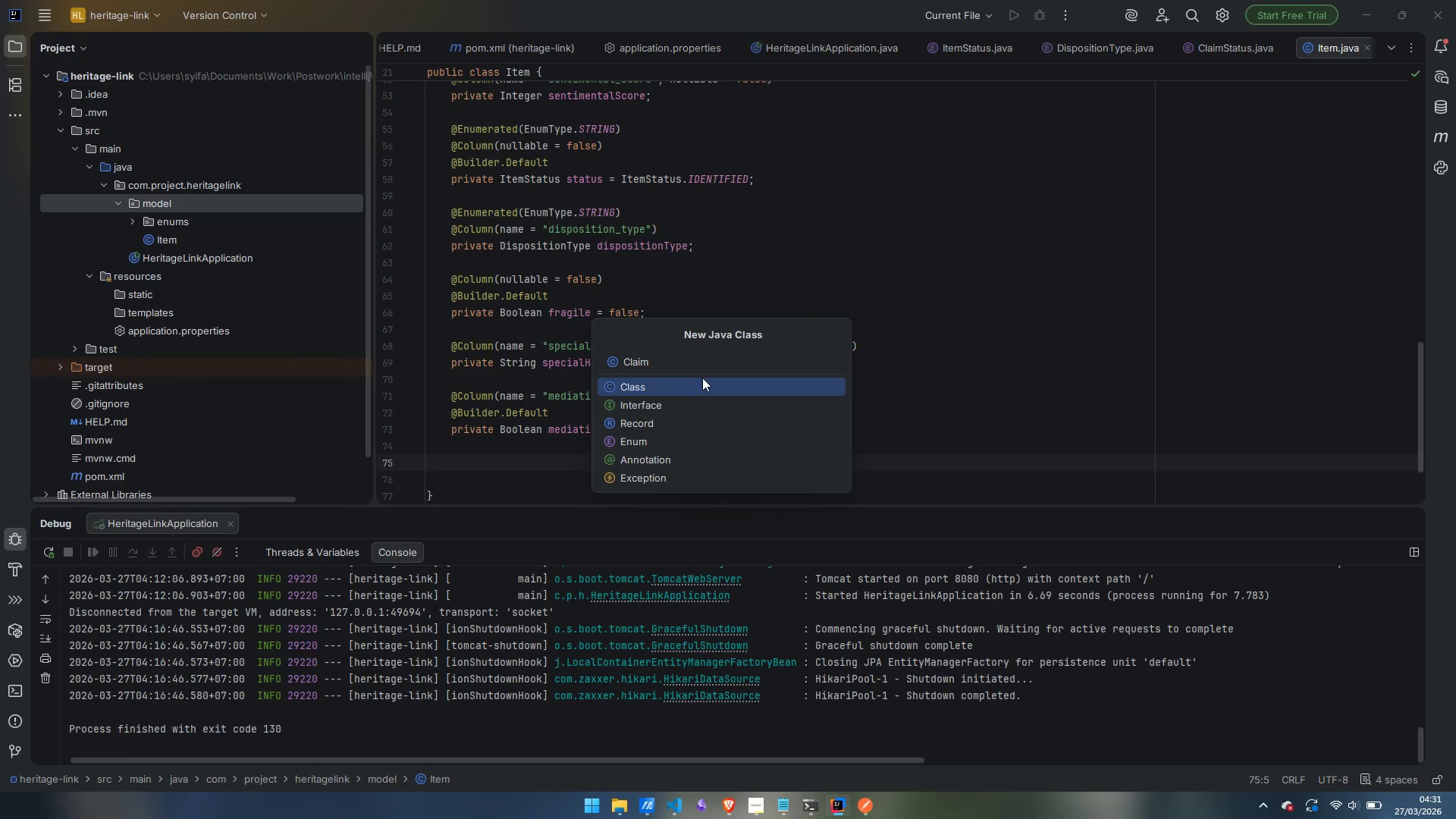 
hold_key(key=ShiftLeft, duration=0.48)
 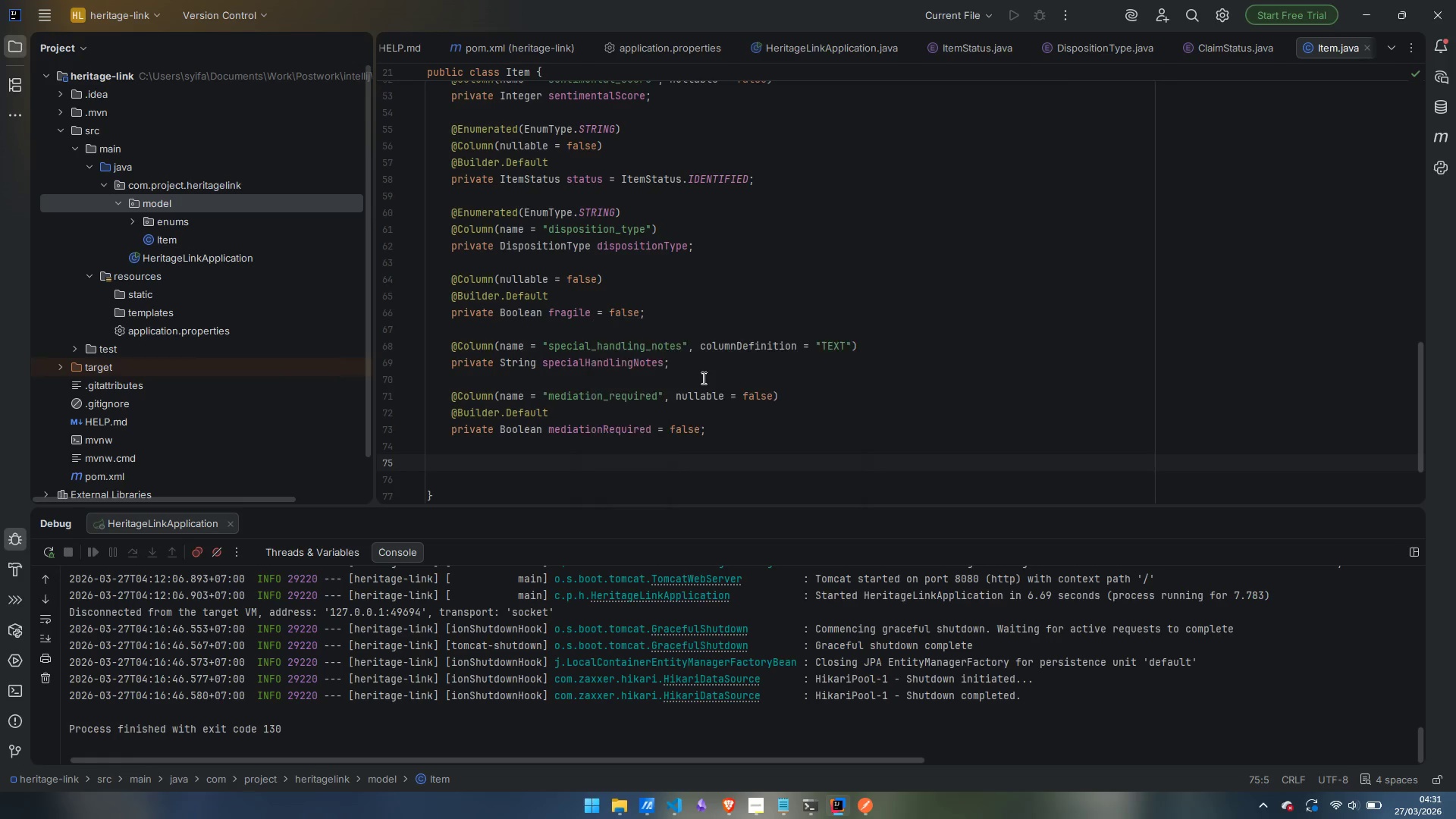 
key(Enter)
 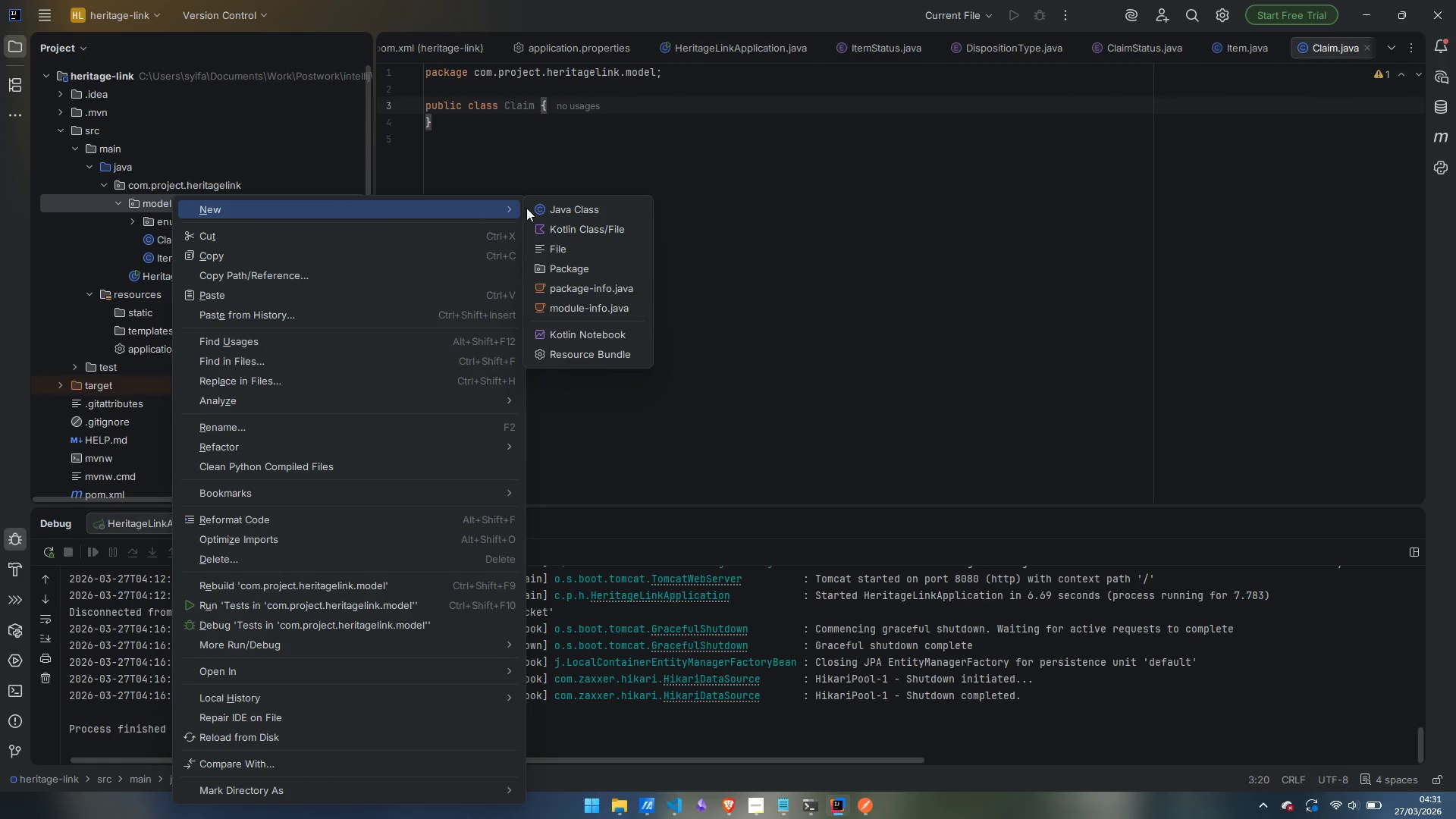 
left_click([588, 209])
 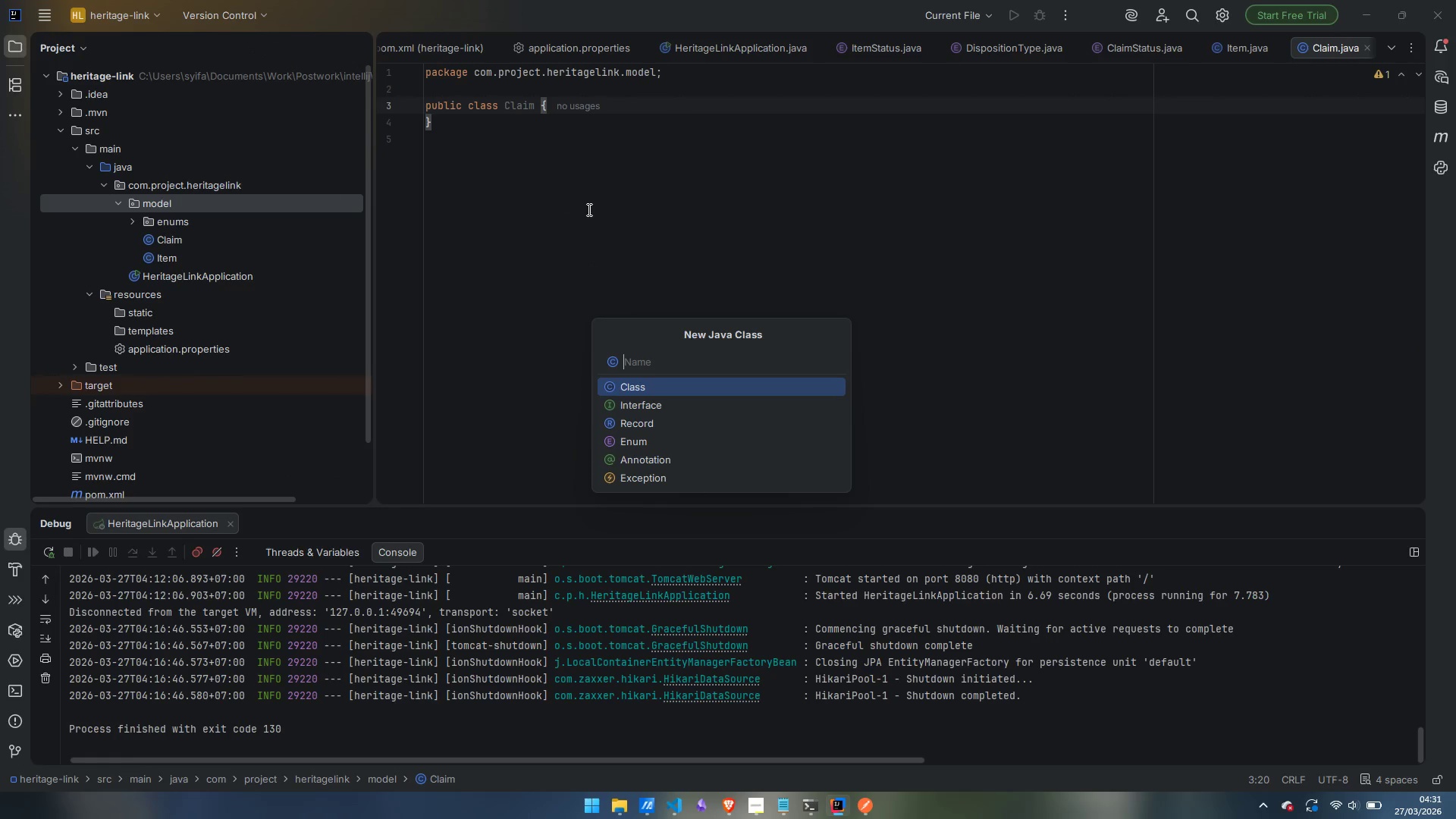 
type(Claimatn)
key(Backspace)
key(Backspace)
type(nt)
 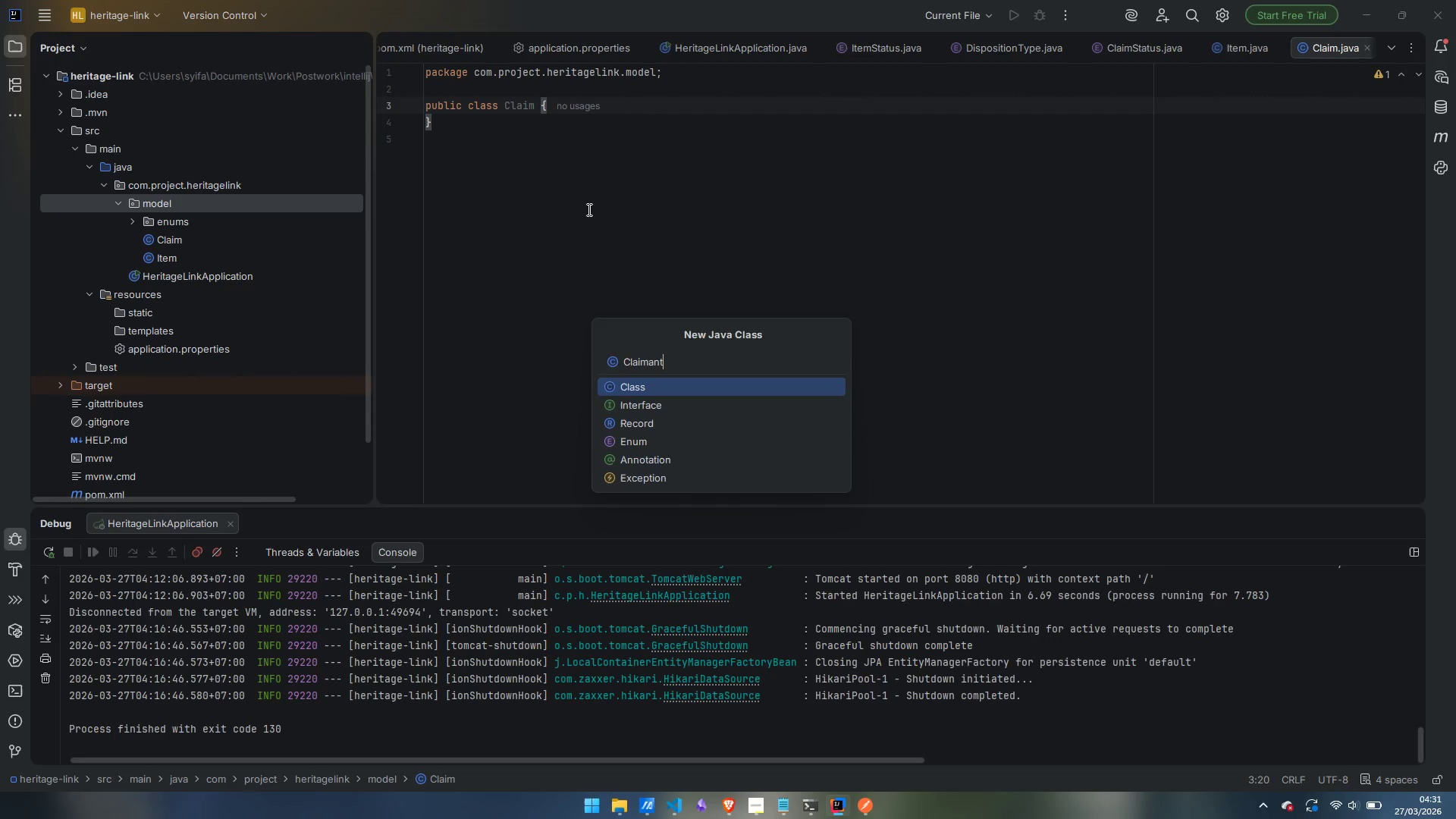 
key(Enter)
 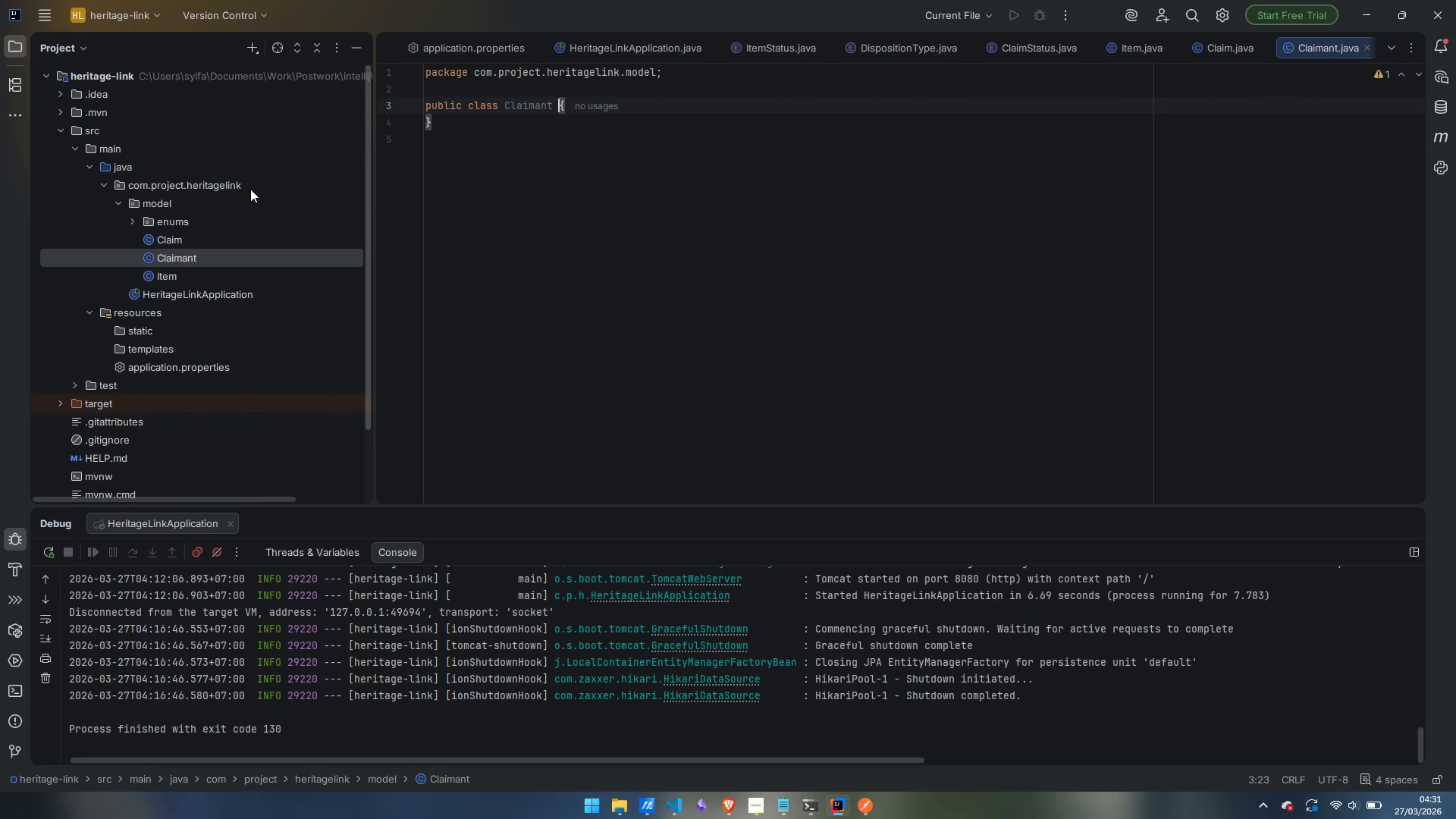 
right_click([162, 200])
 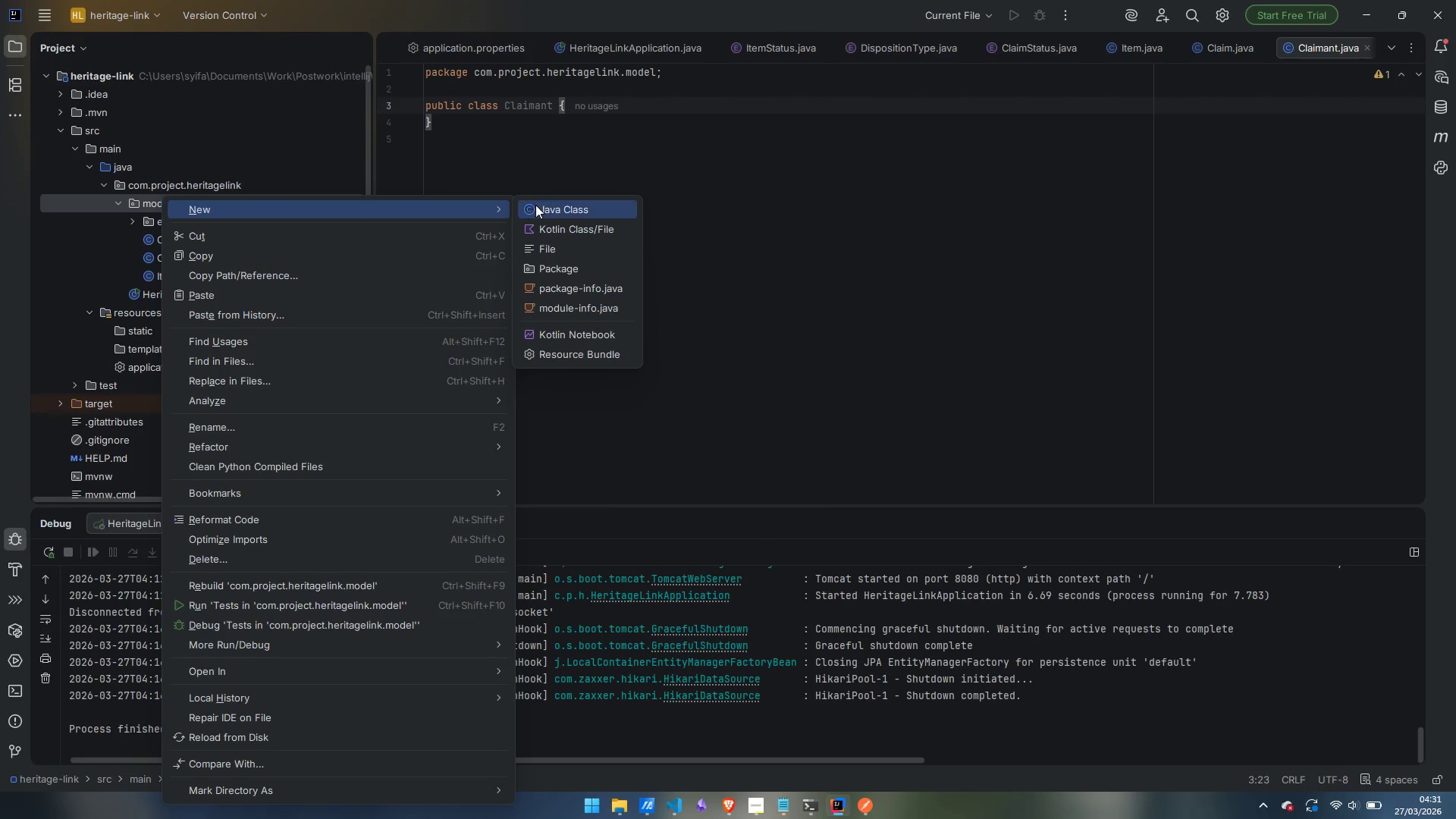 
left_click([564, 205])
 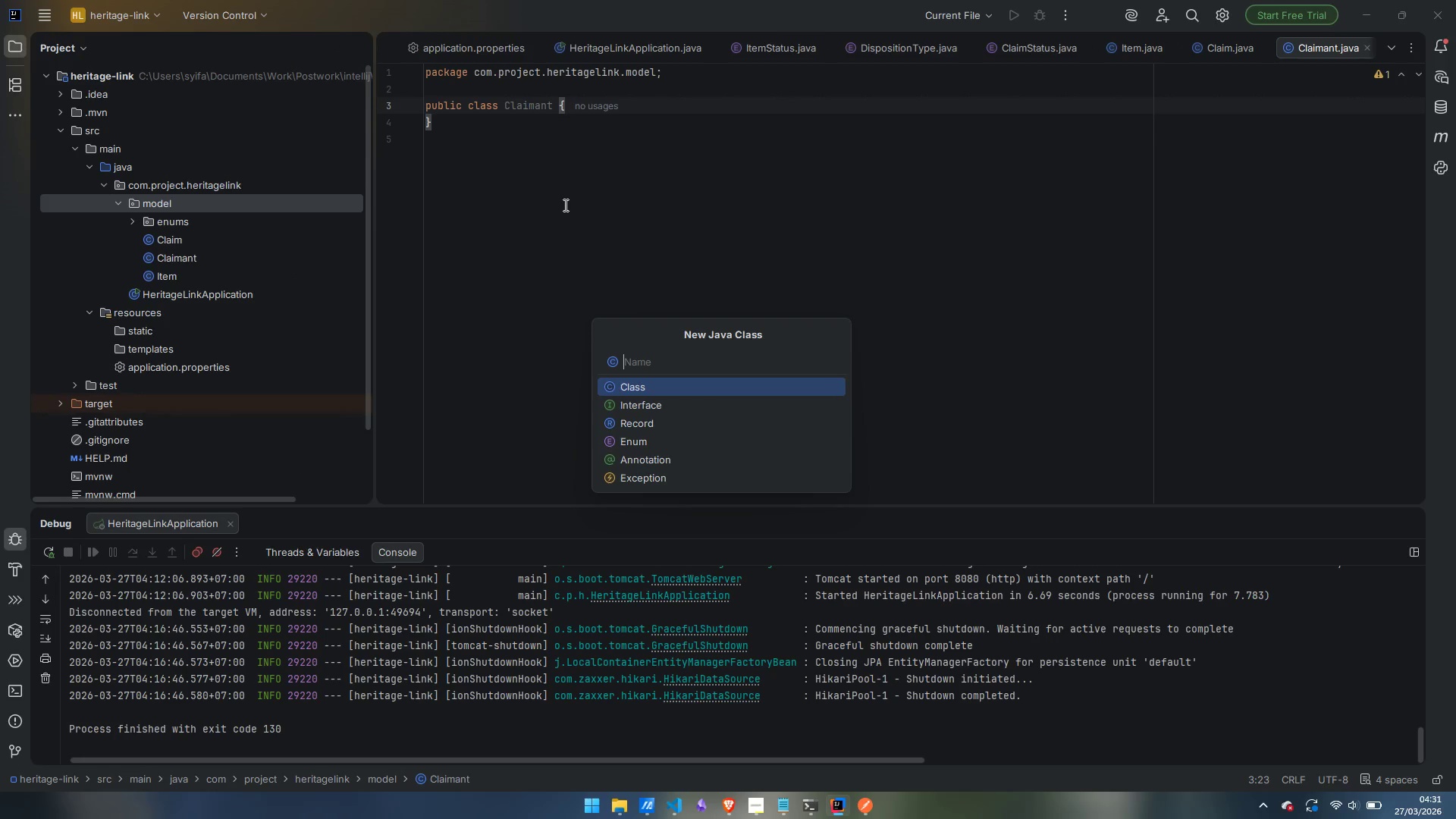 
type(AuditLog)
 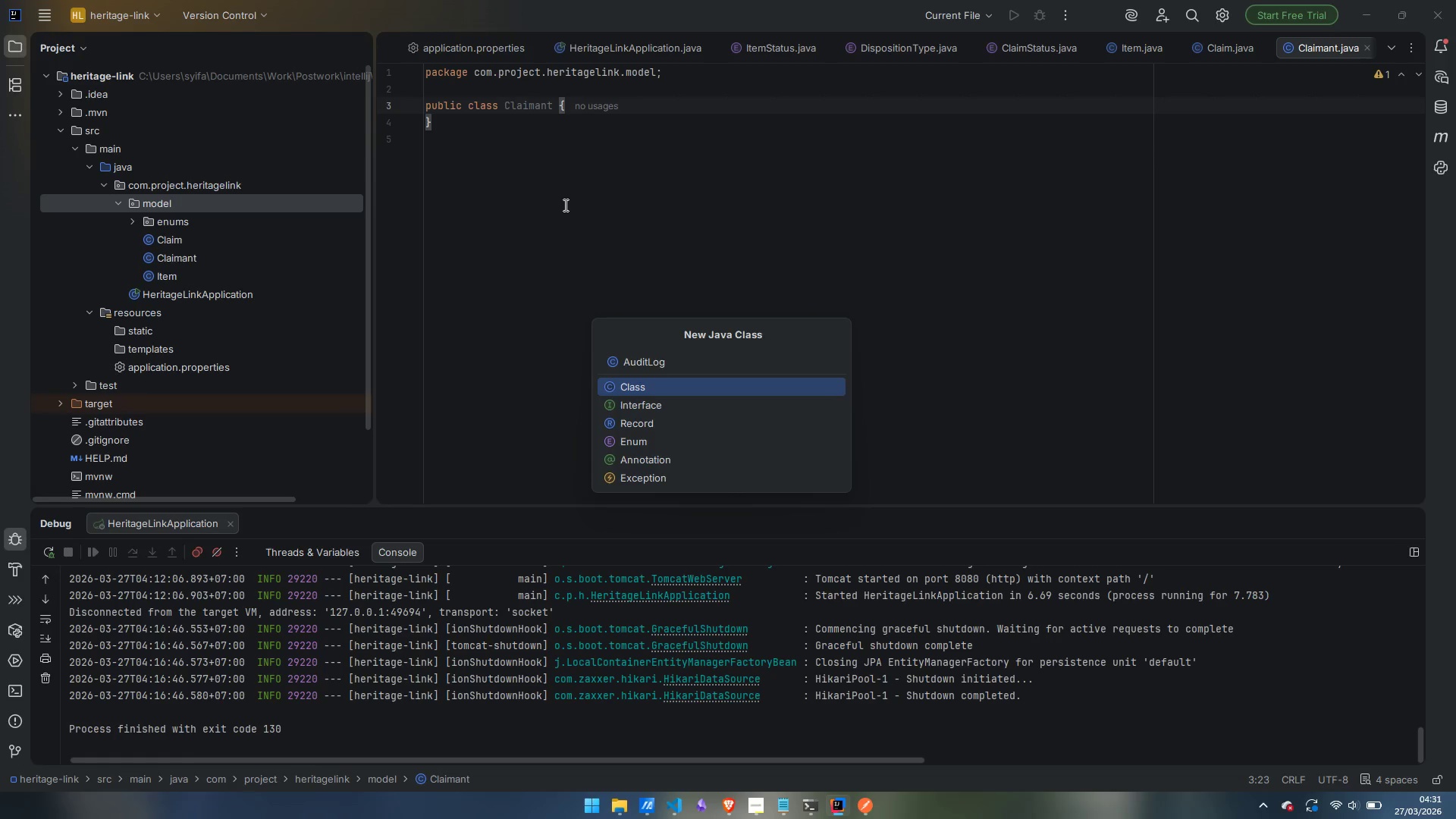 
key(Enter)
 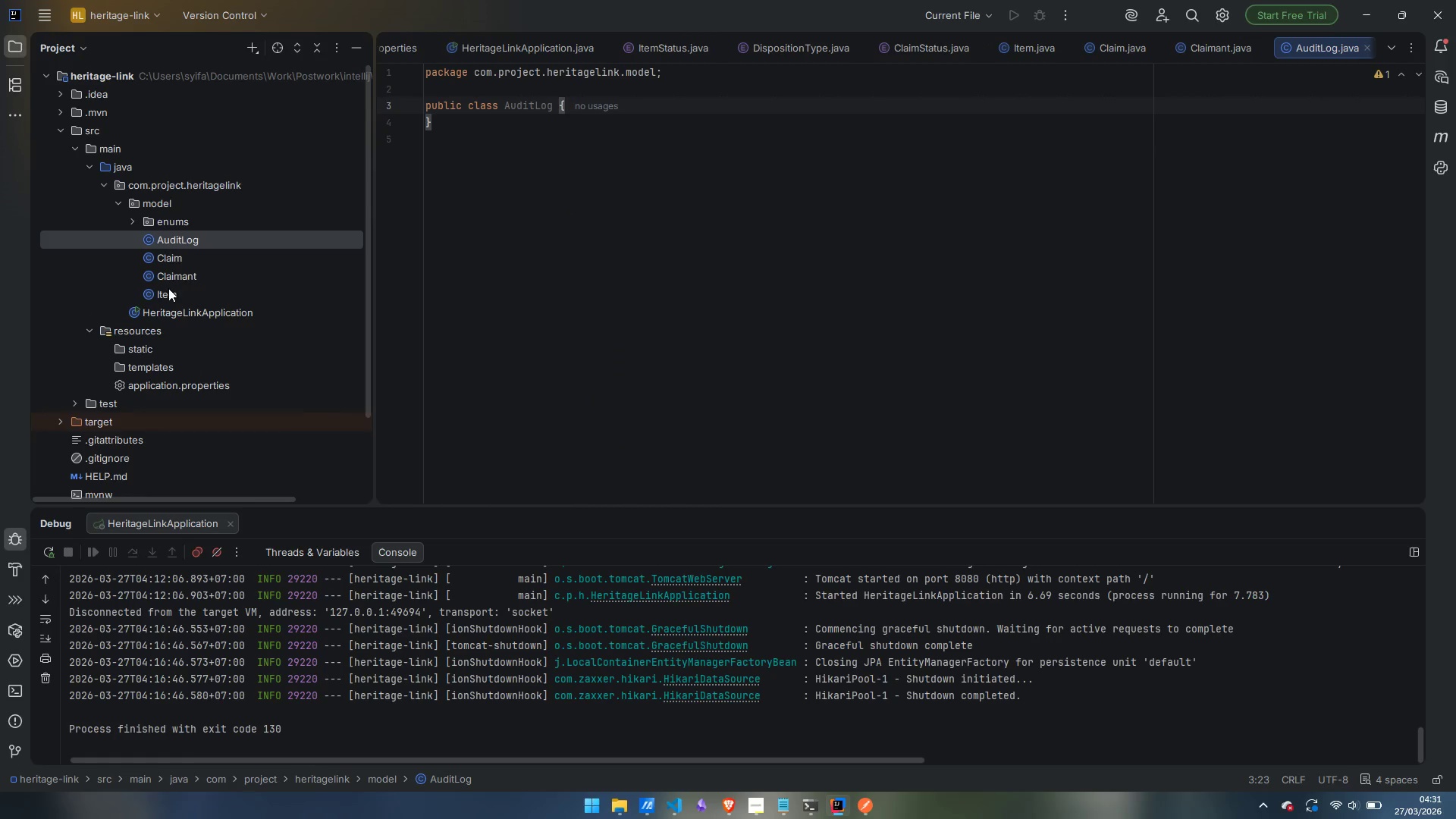 
double_click([168, 288])
 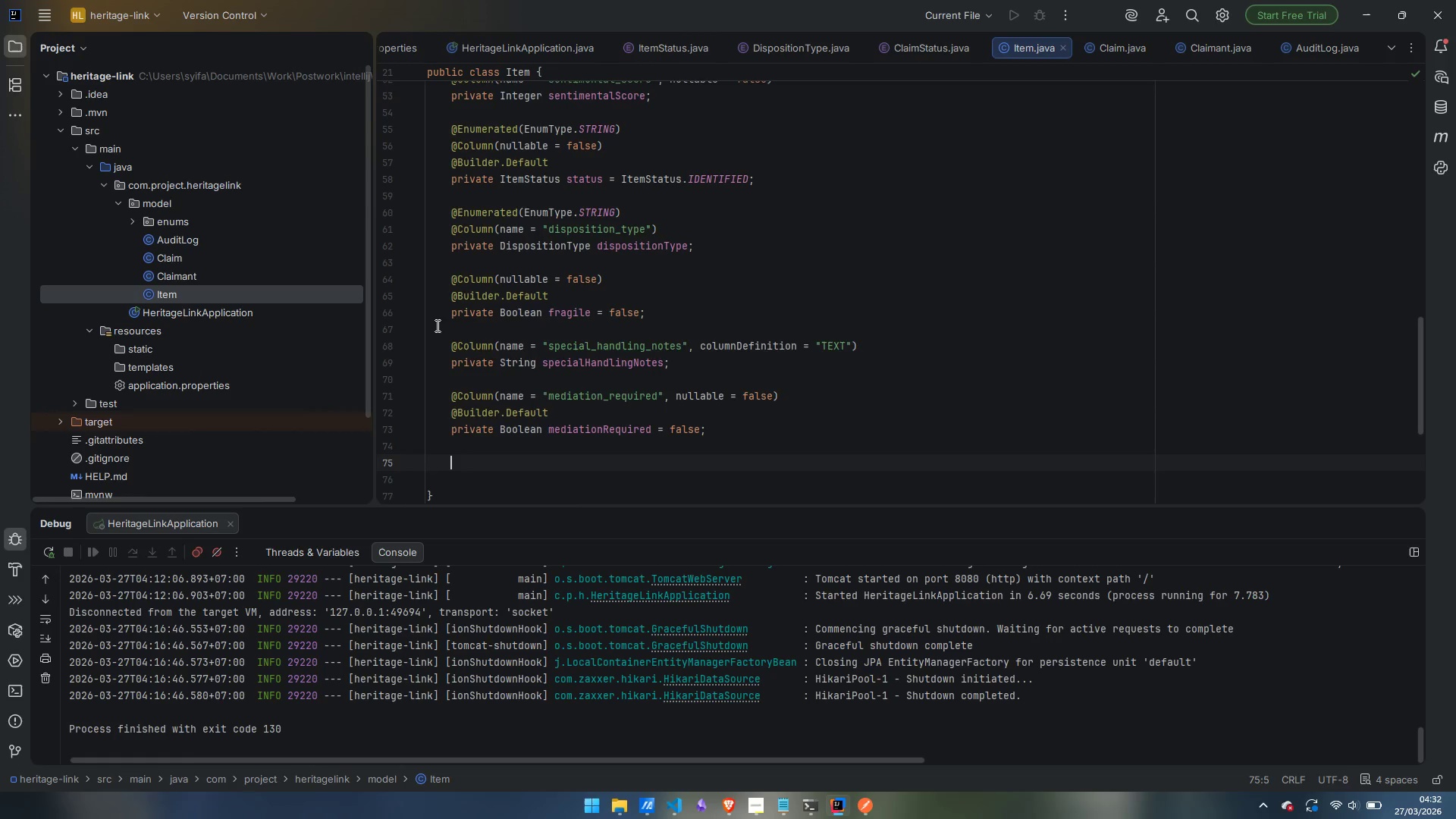 
wait(9.39)
 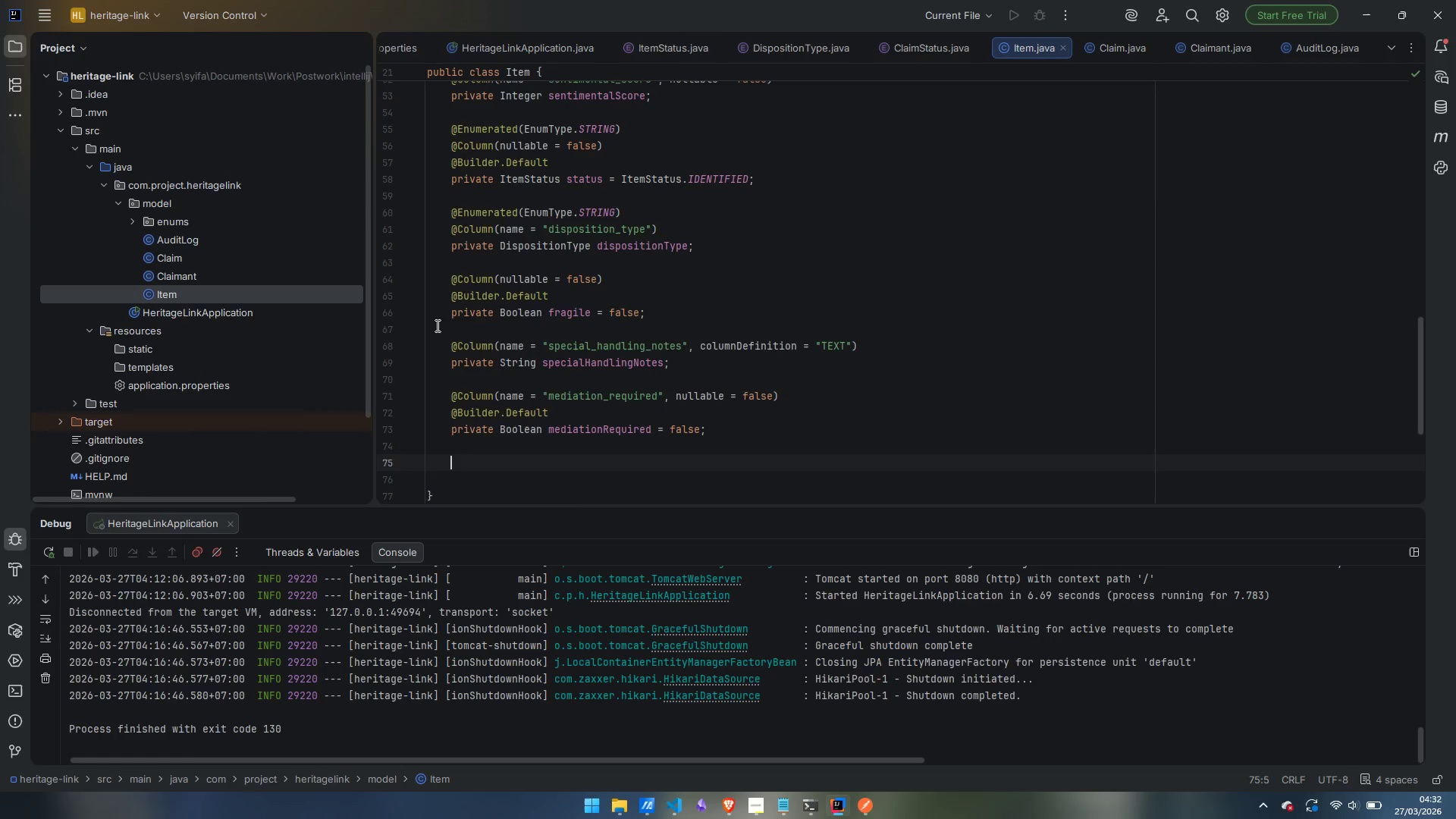 
mouse_move([709, 403])
 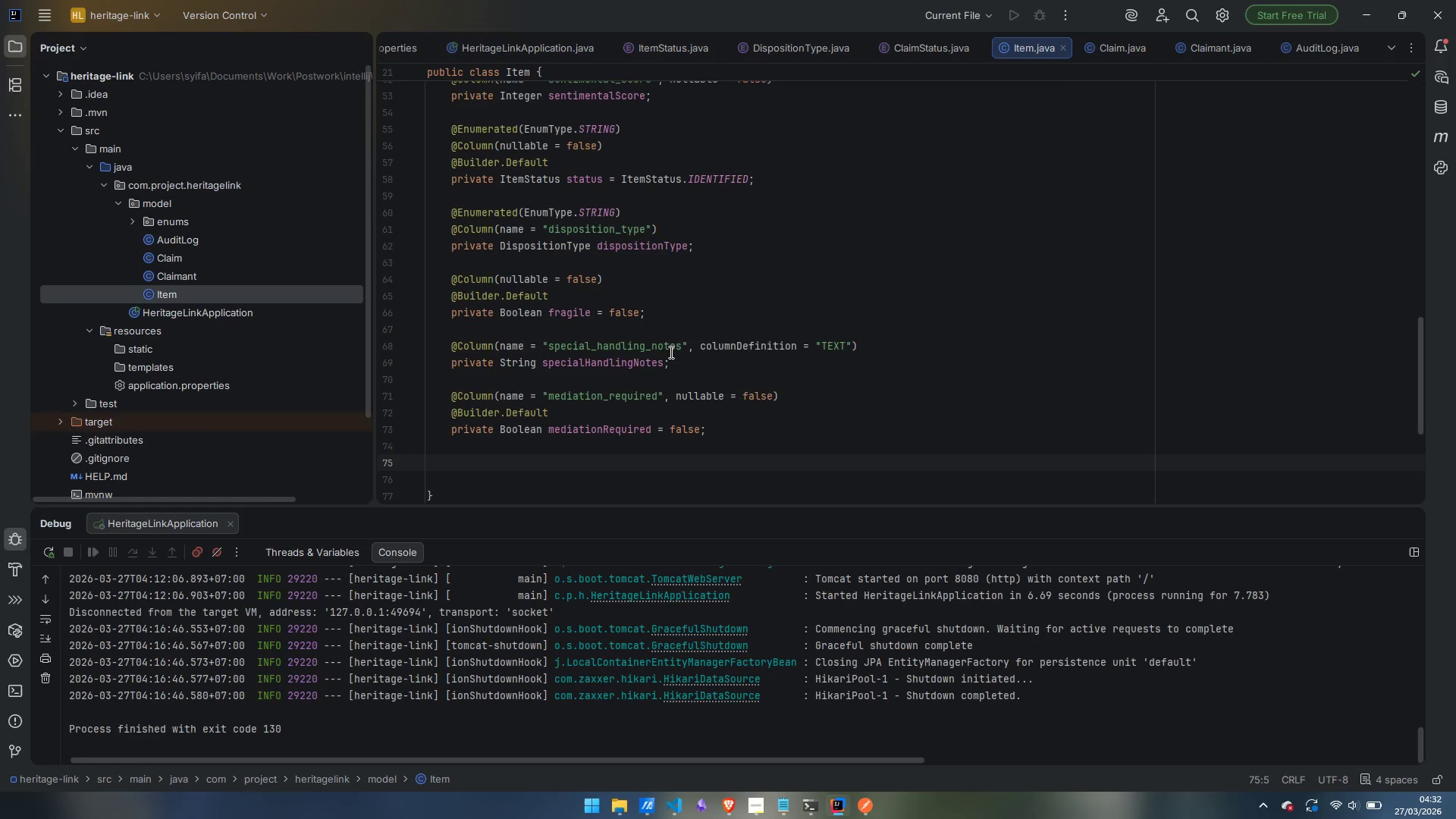 
type(@OneToMany)
 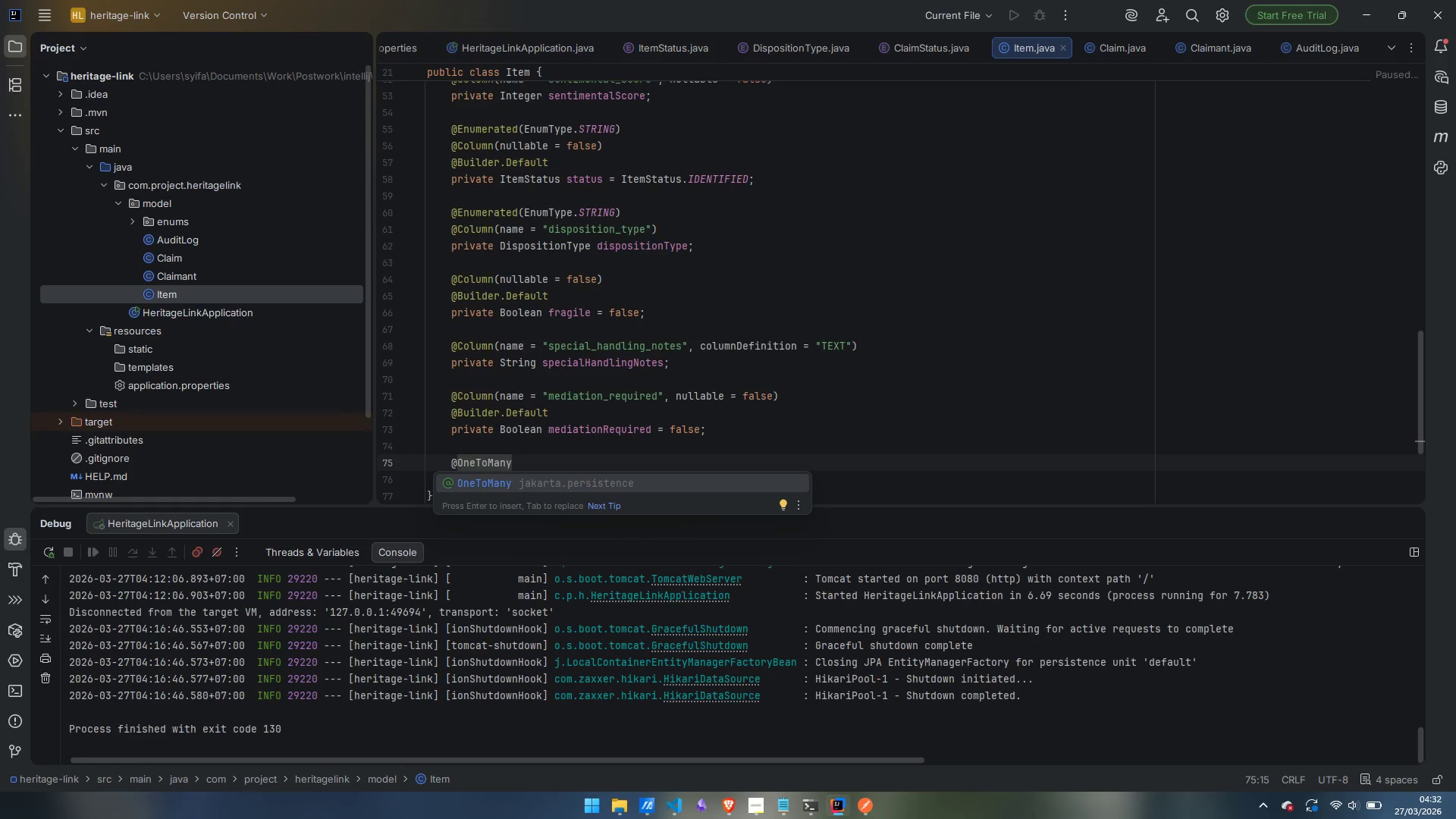 
key(Enter)
 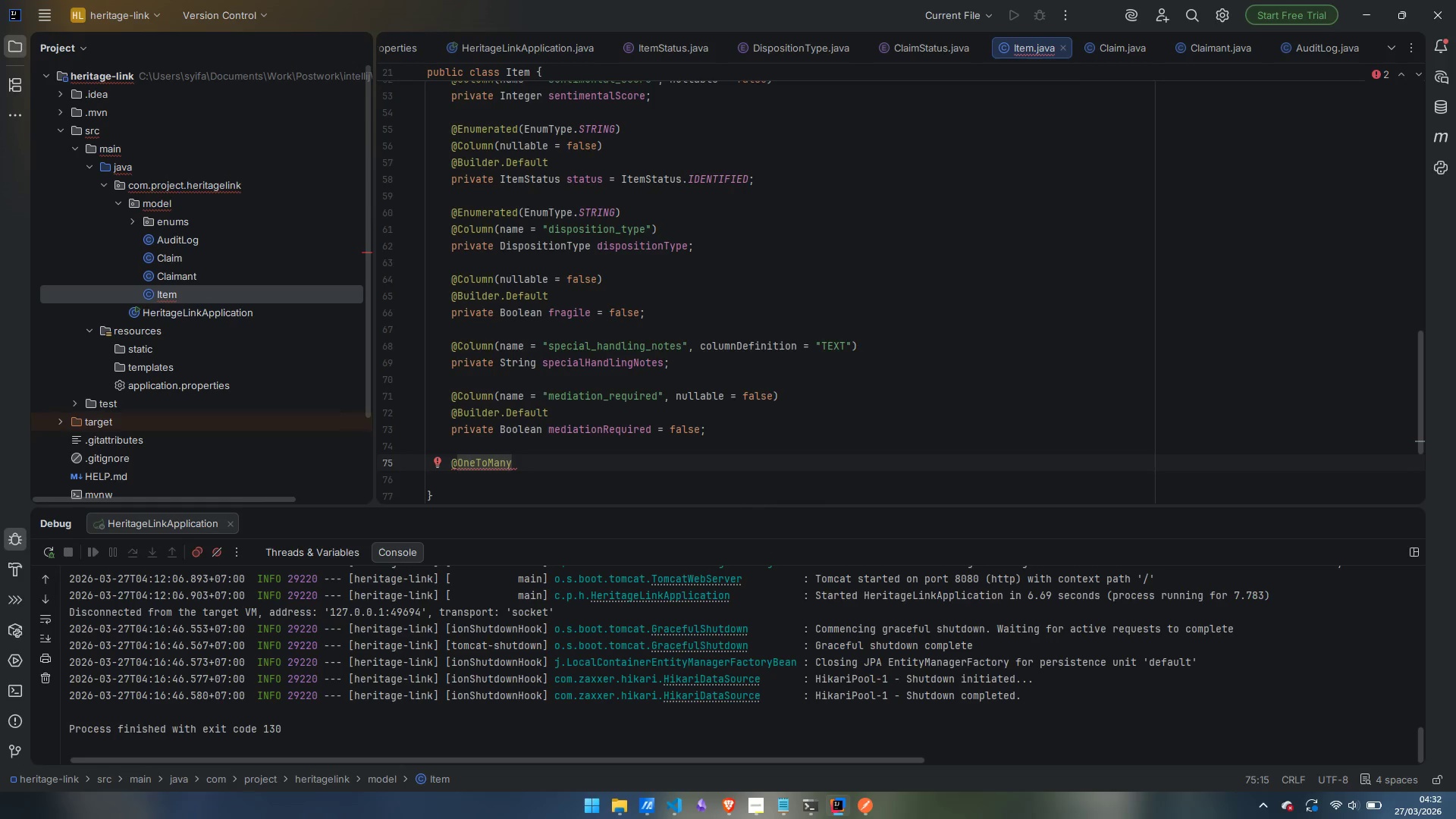 
type((mappedBy)
 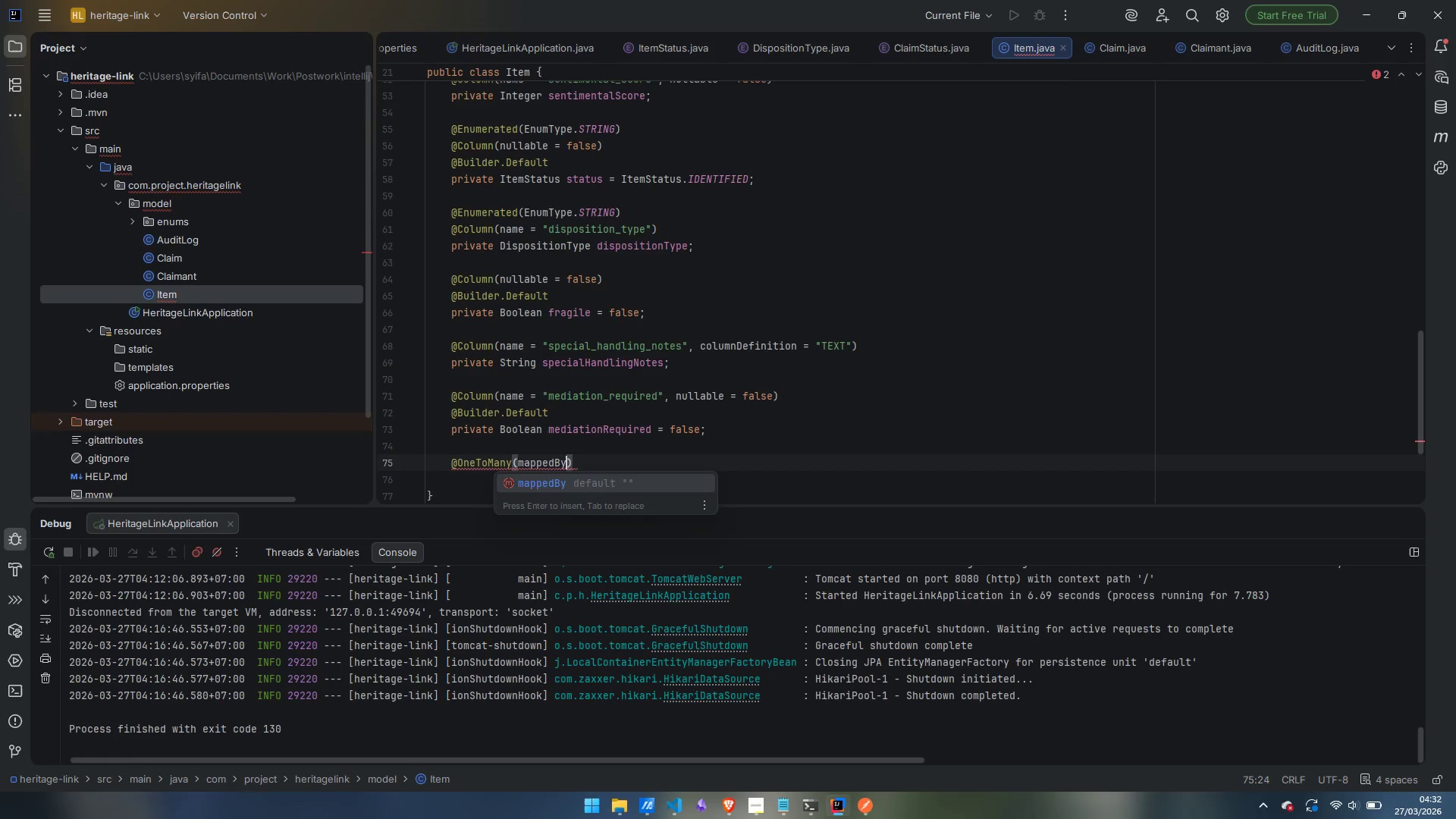 
key(Enter)
 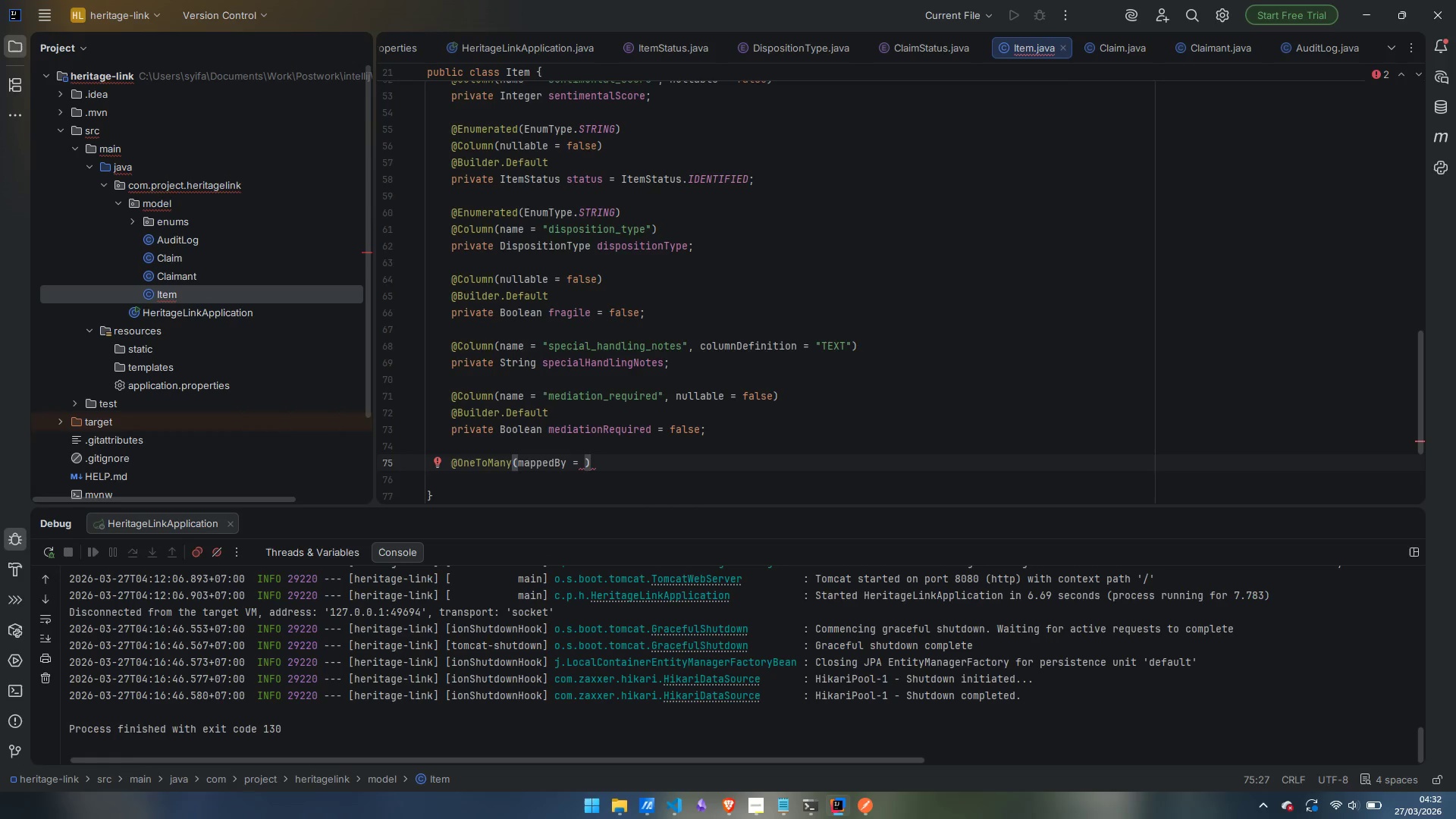 
type("item)
 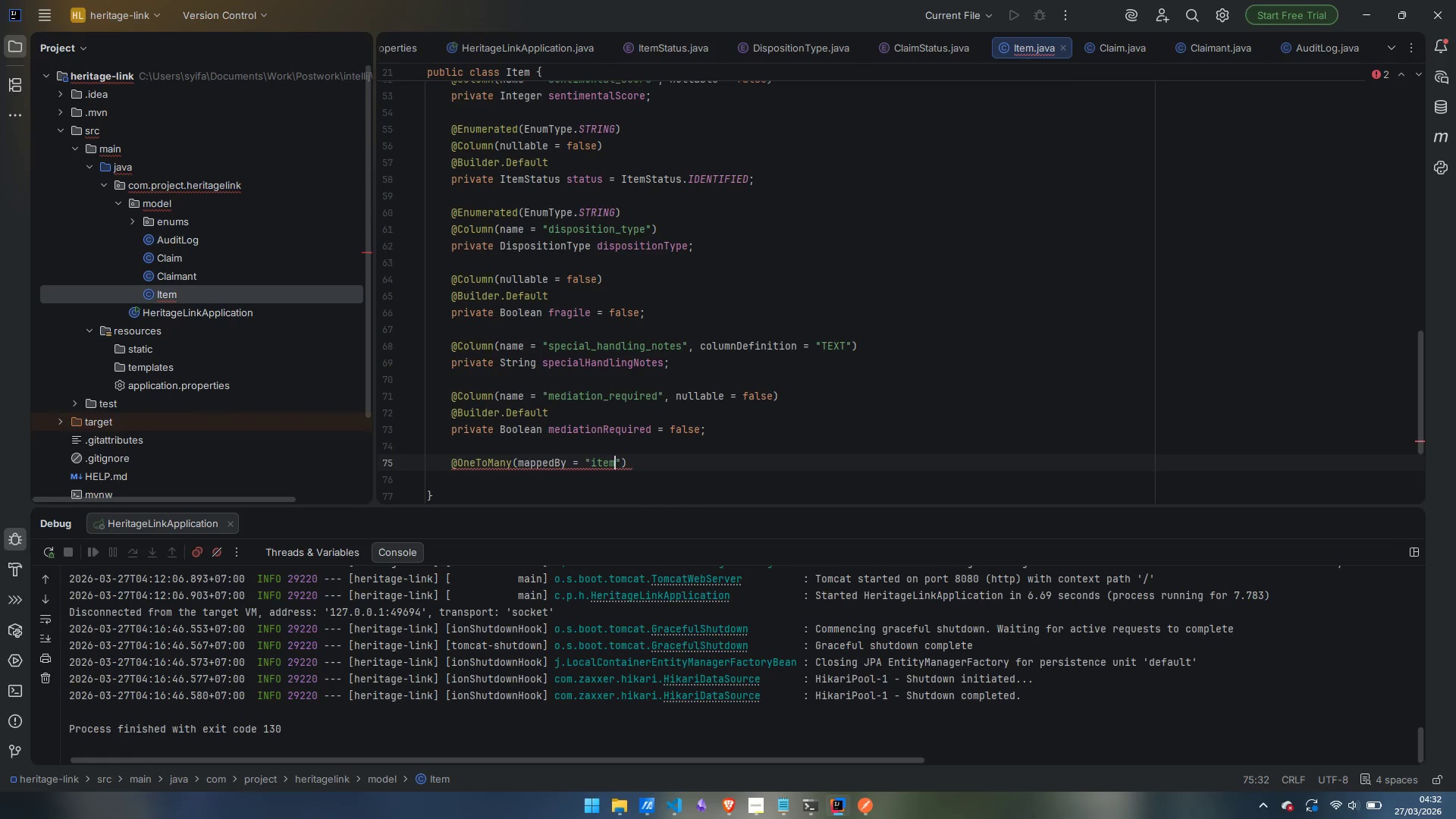 
key(ArrowRight)
 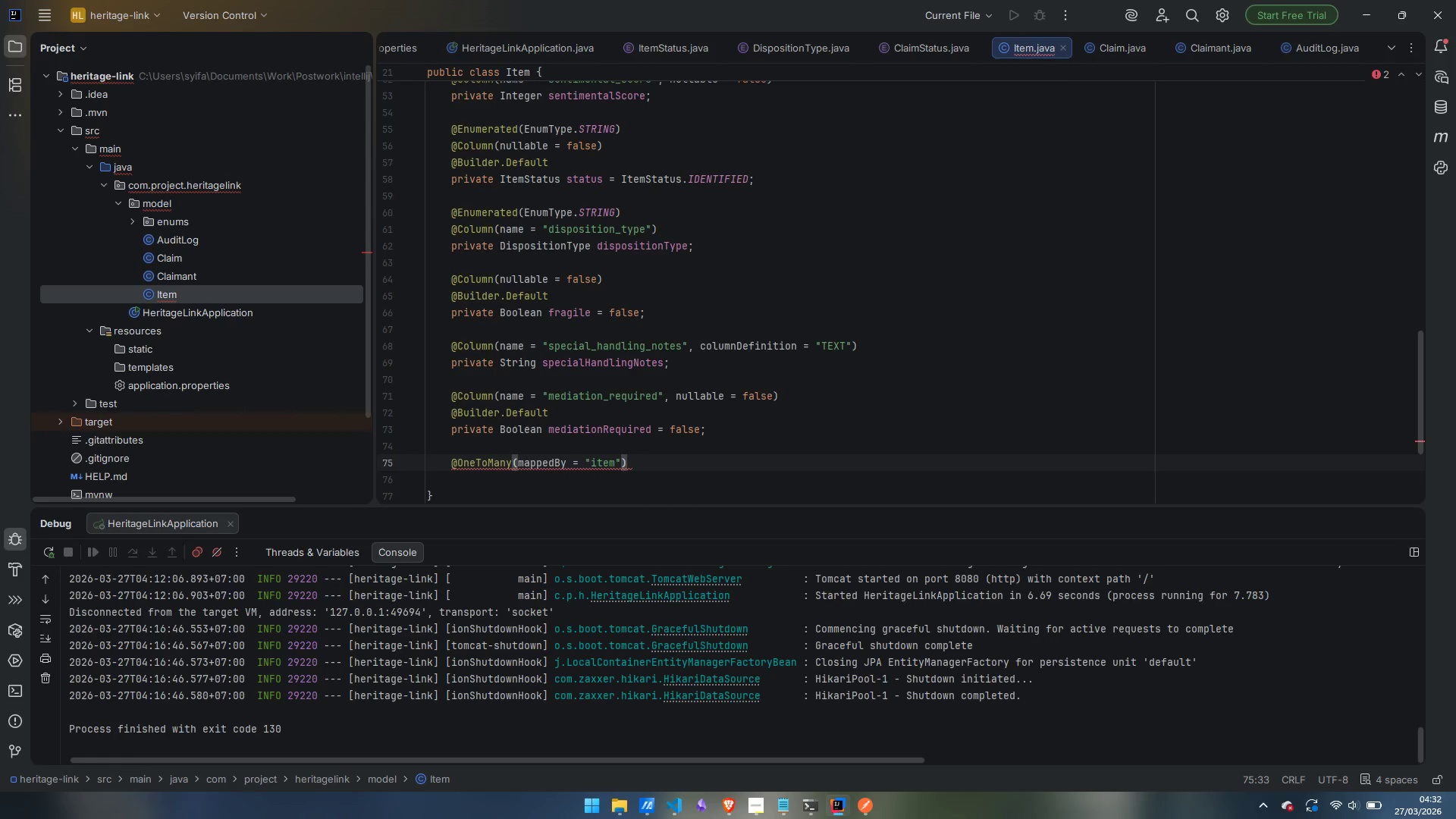 
type(, cascade)
 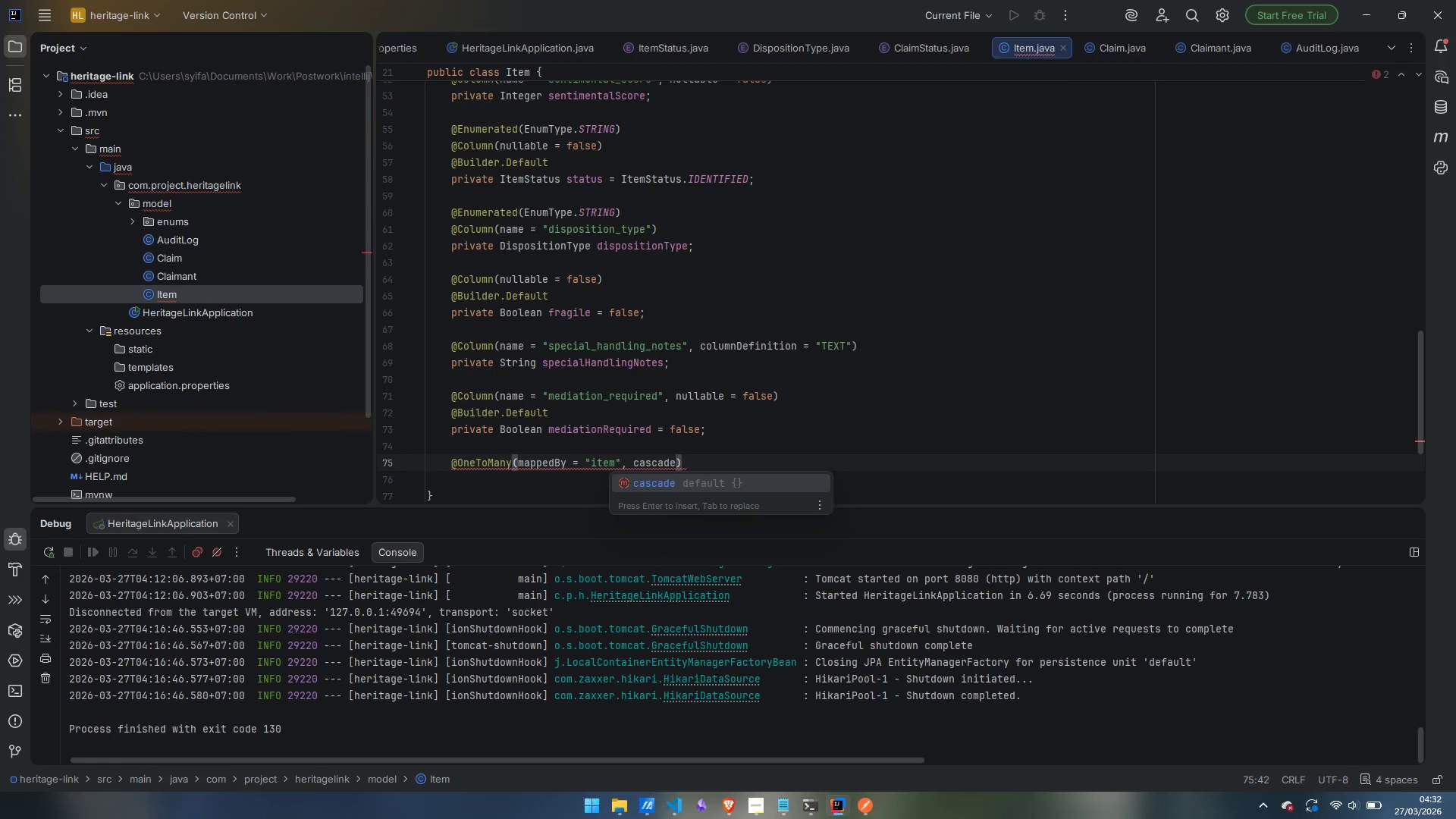 
key(Enter)
 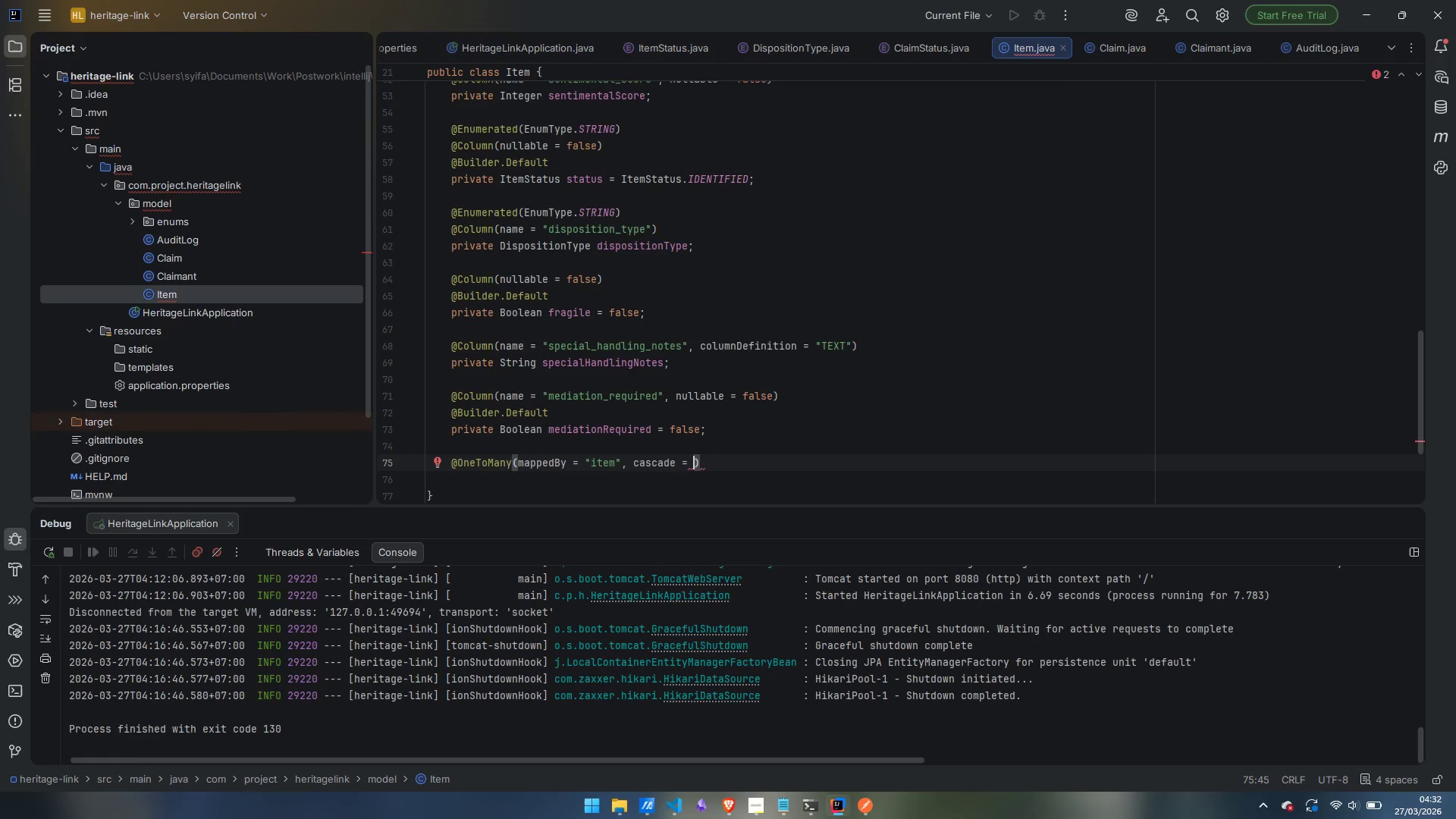 
type(CAscadeType)
 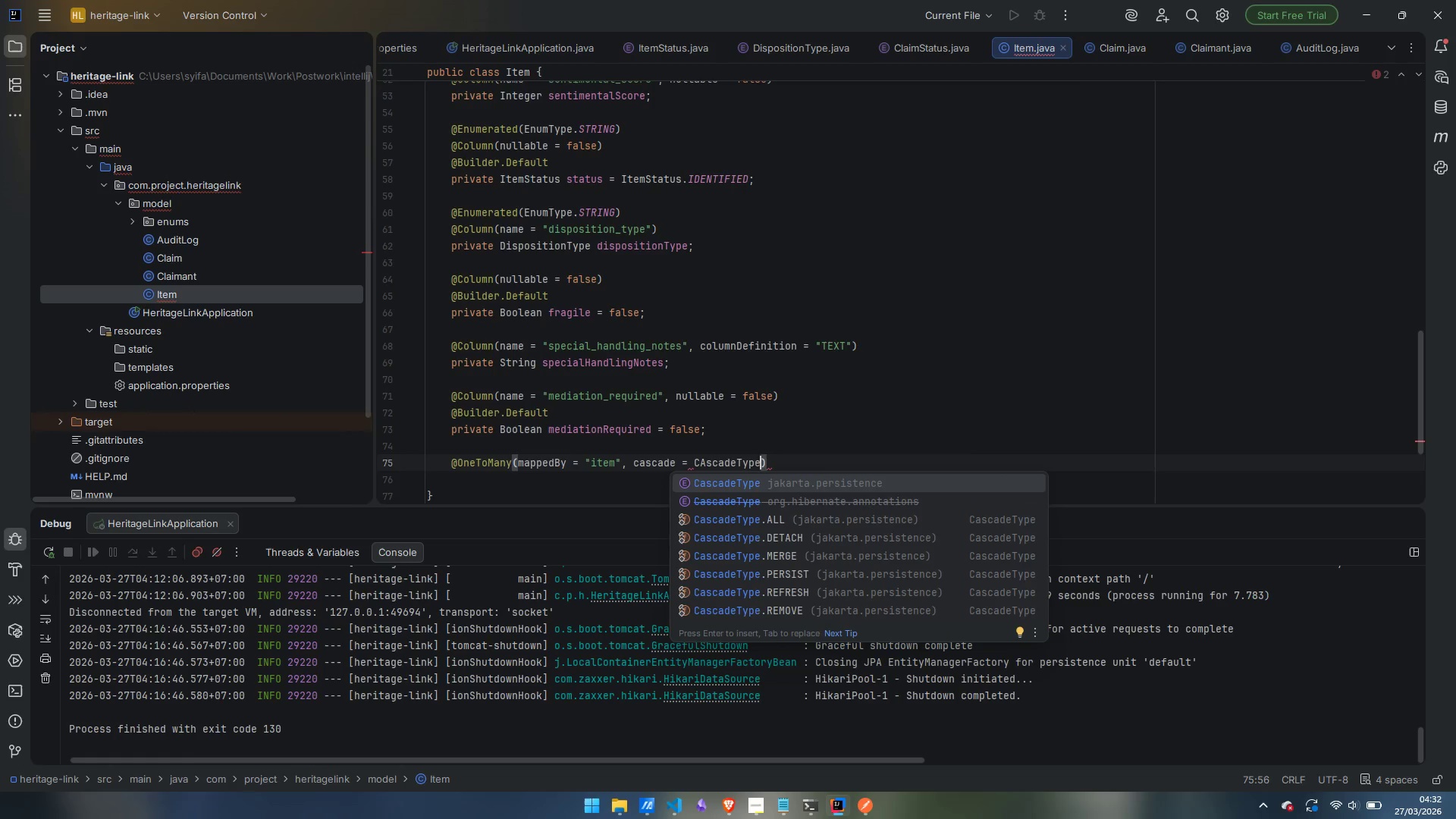 
key(Enter)
 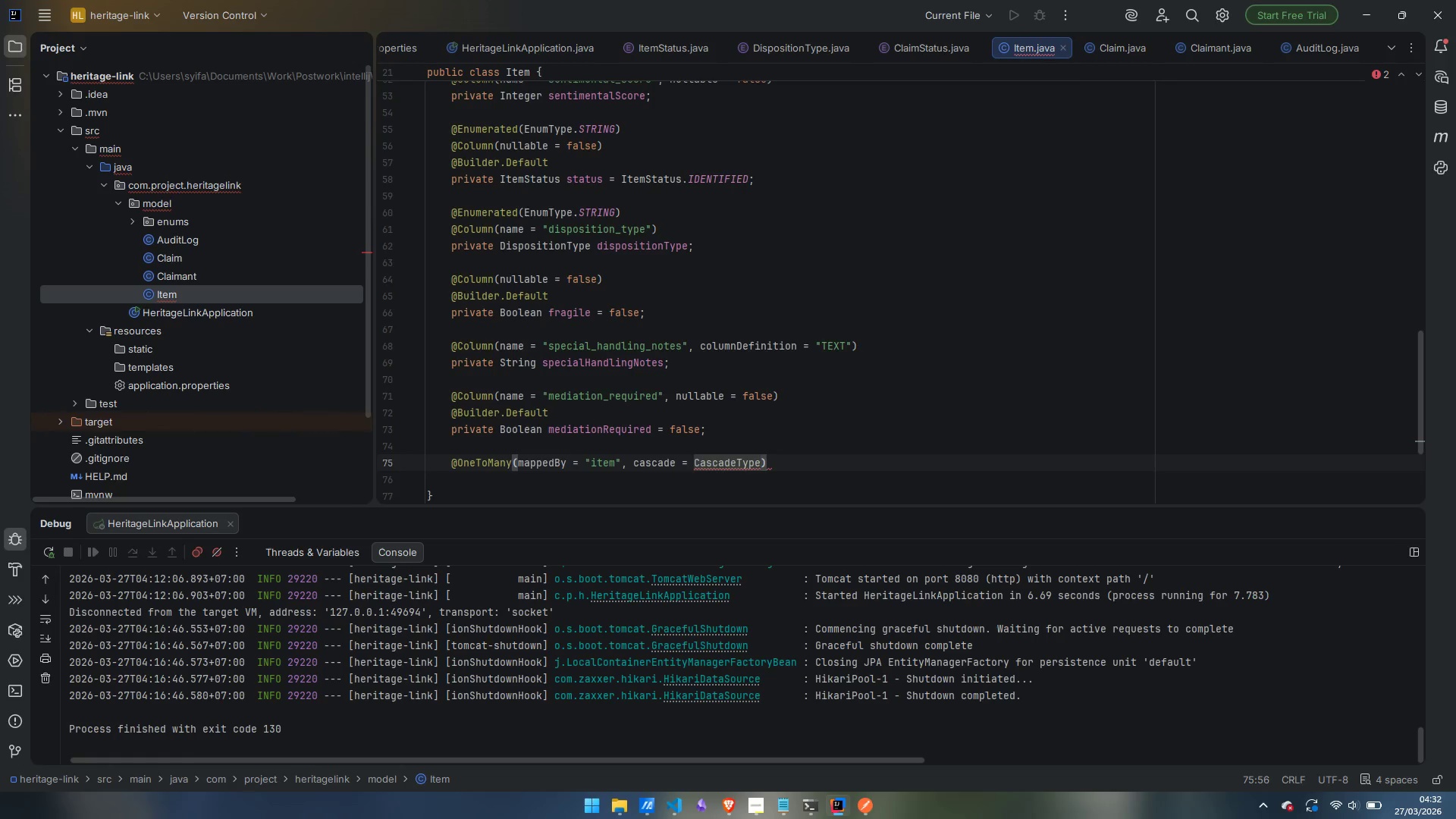 
type(.ALL, orphanRemoval = true, fetch)
 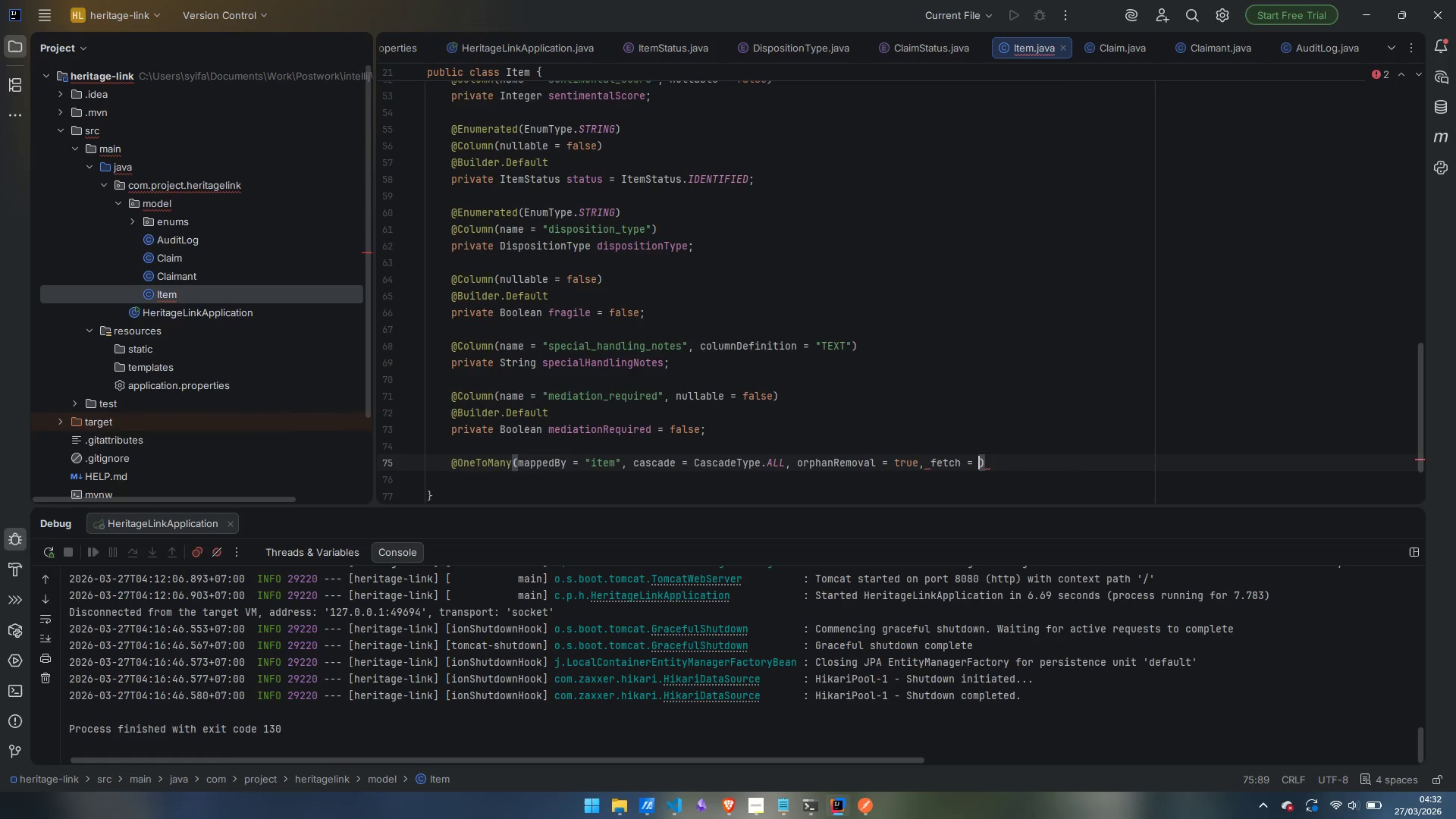 
 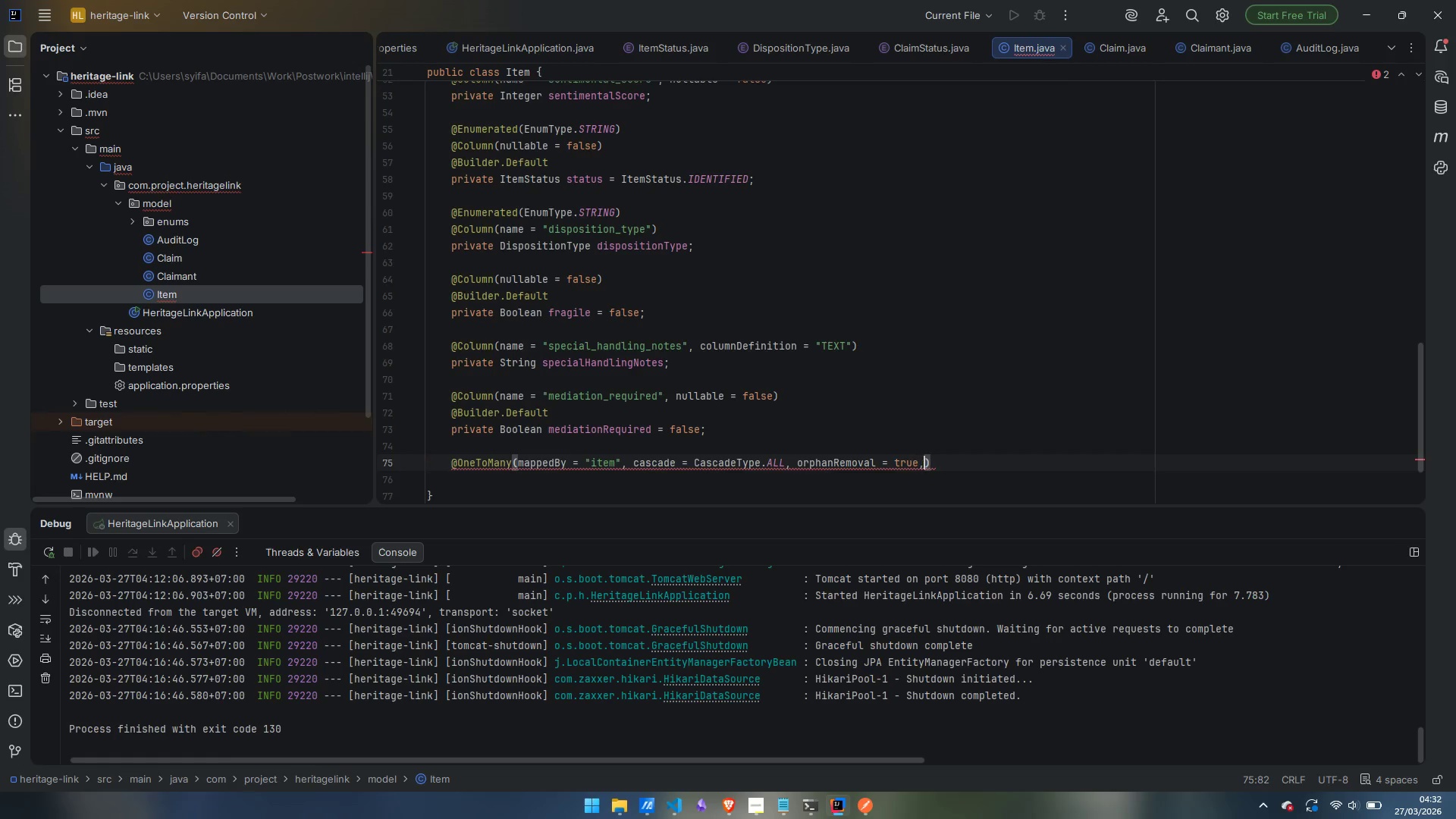 
key(Enter)
 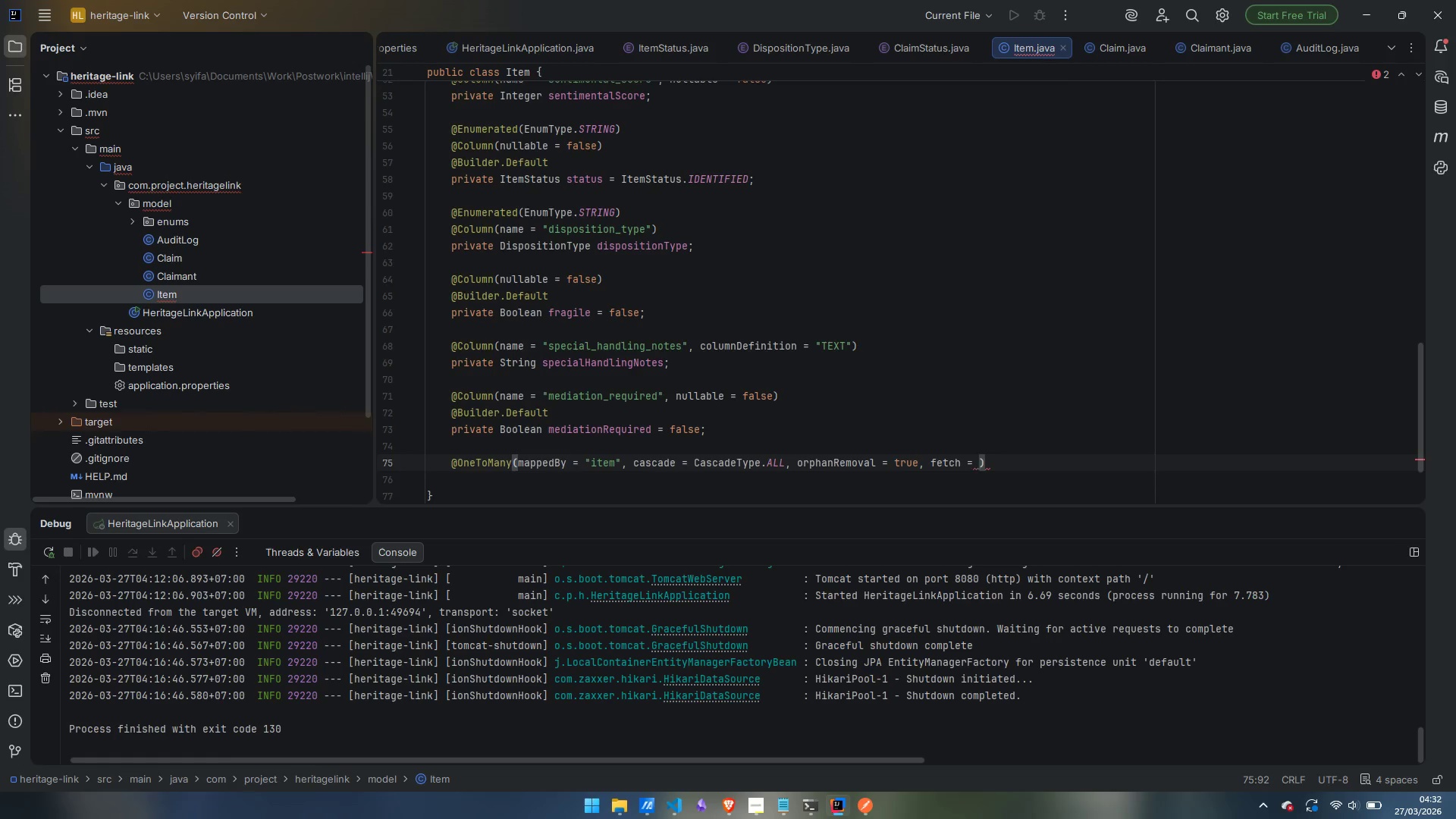 
type(FetchType)
 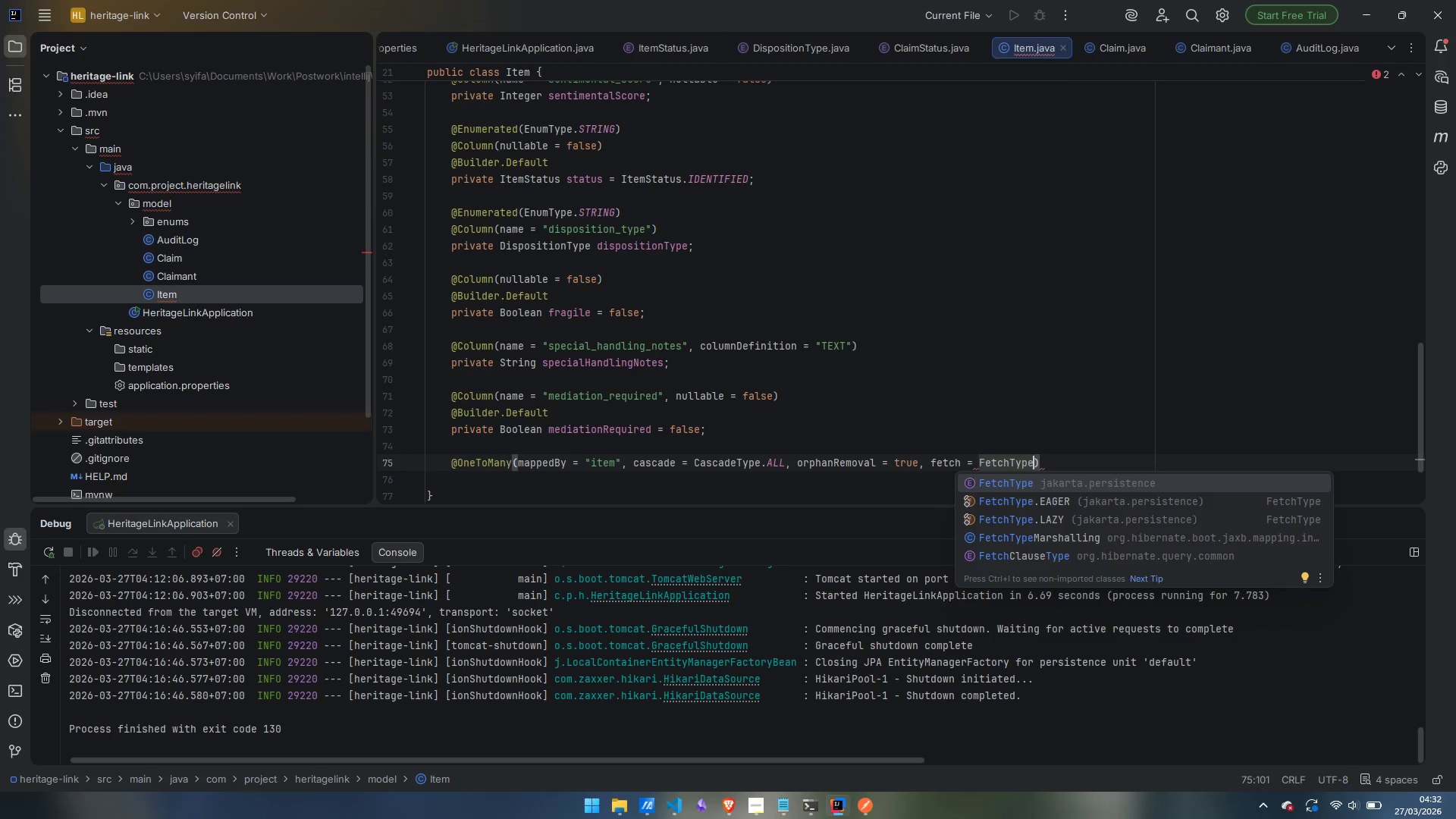 
key(Enter)
 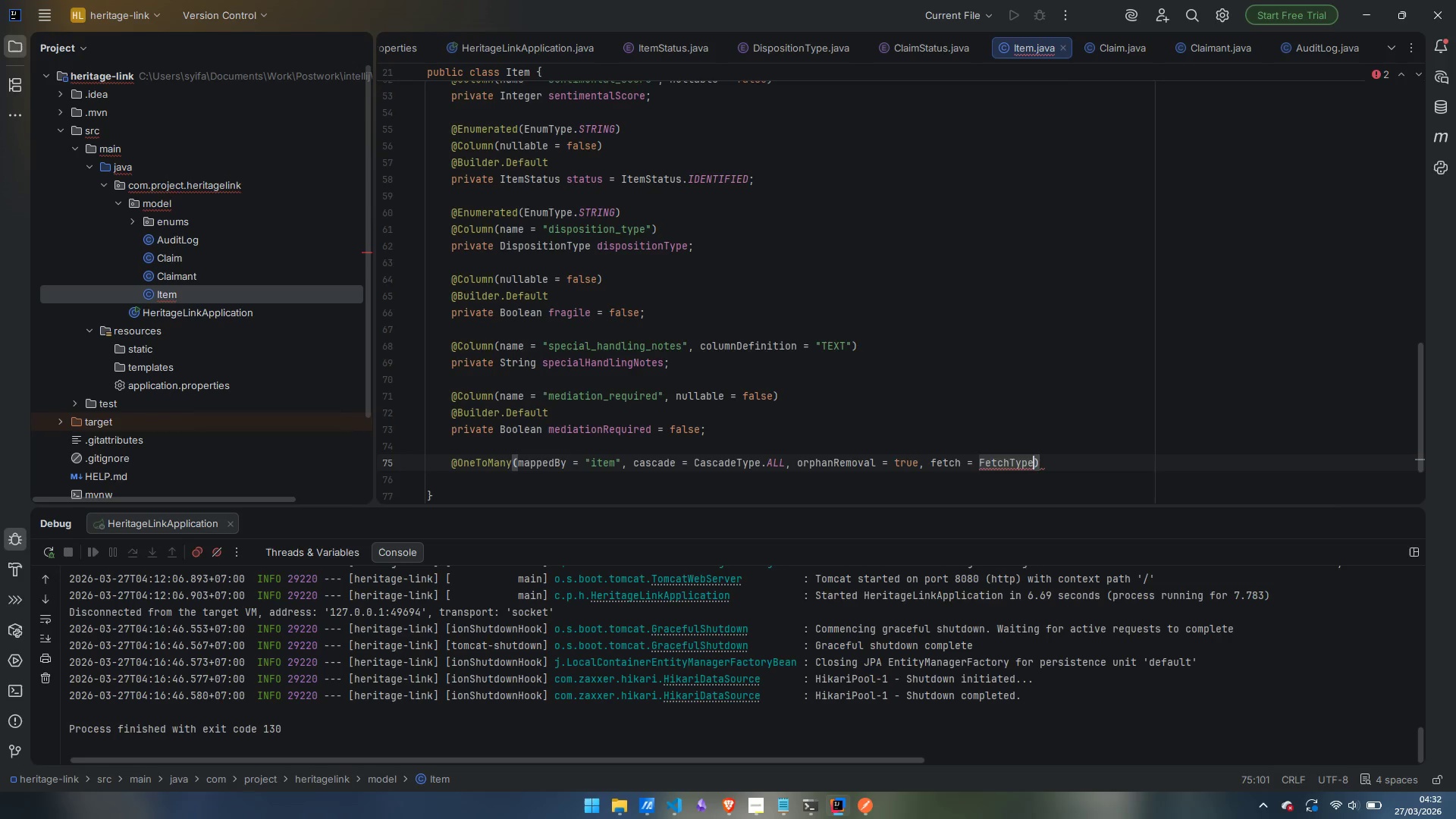 
type(.LA)
 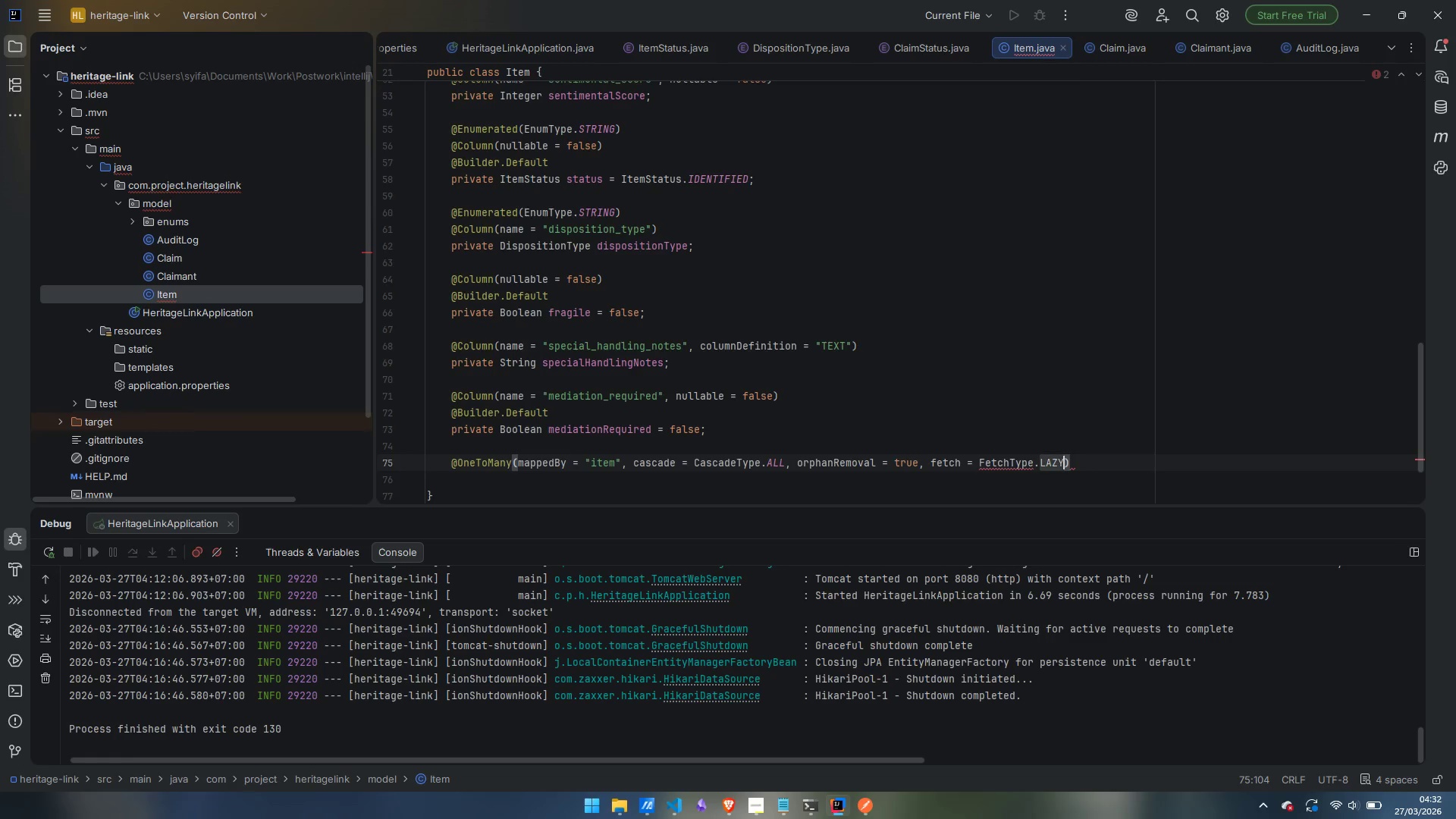 
 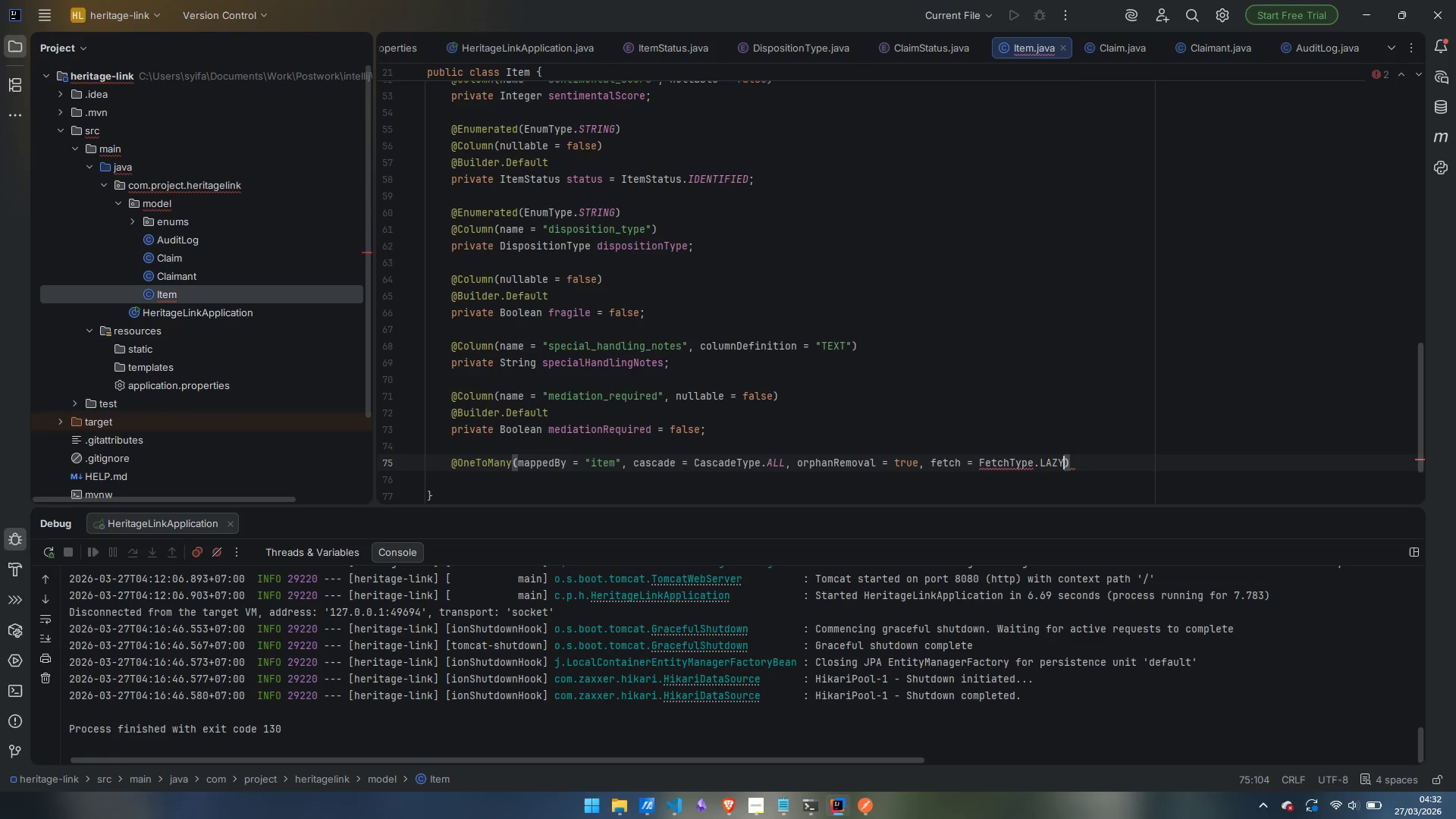 
key(Enter)
 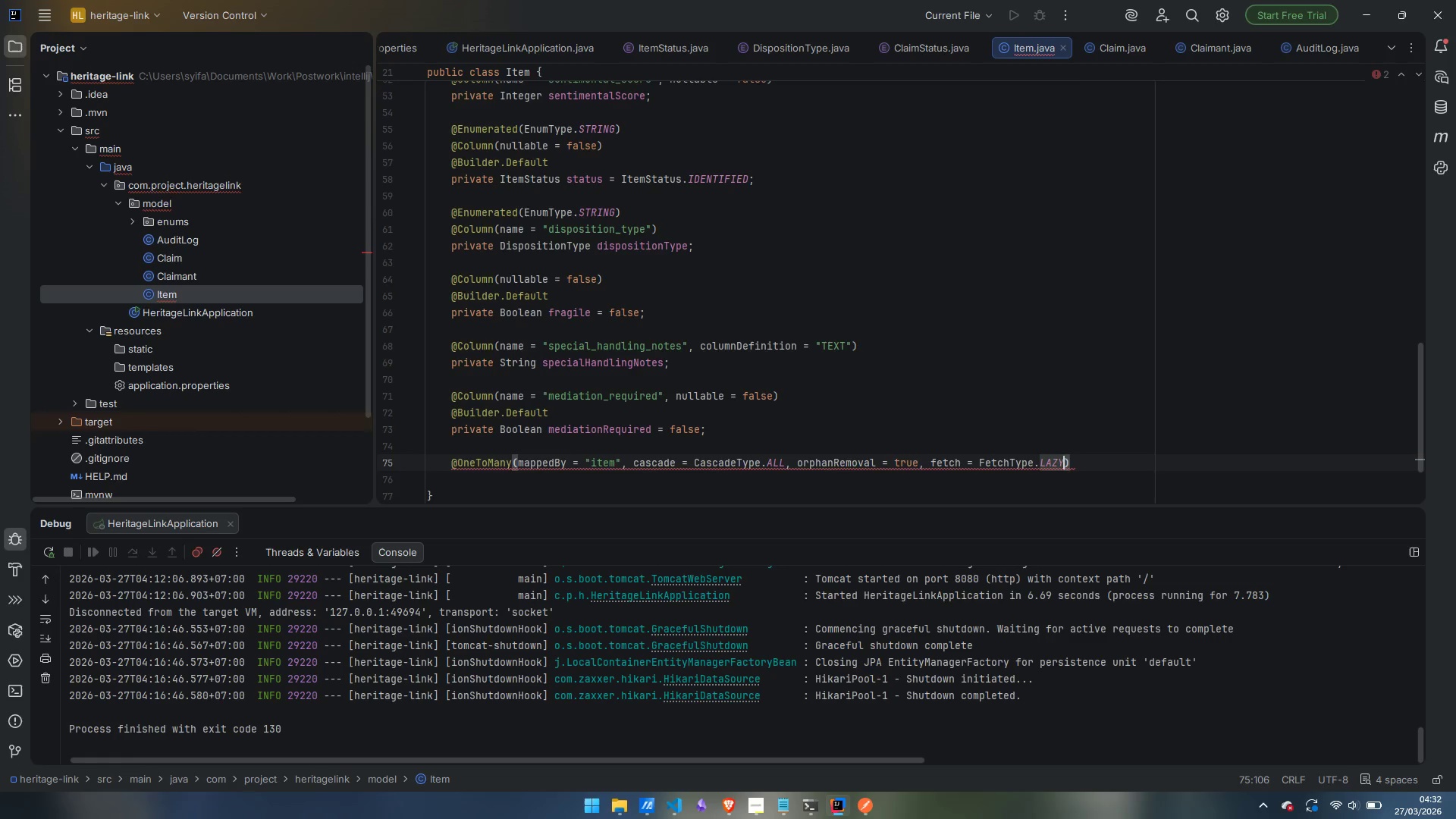 
key(ArrowRight)
 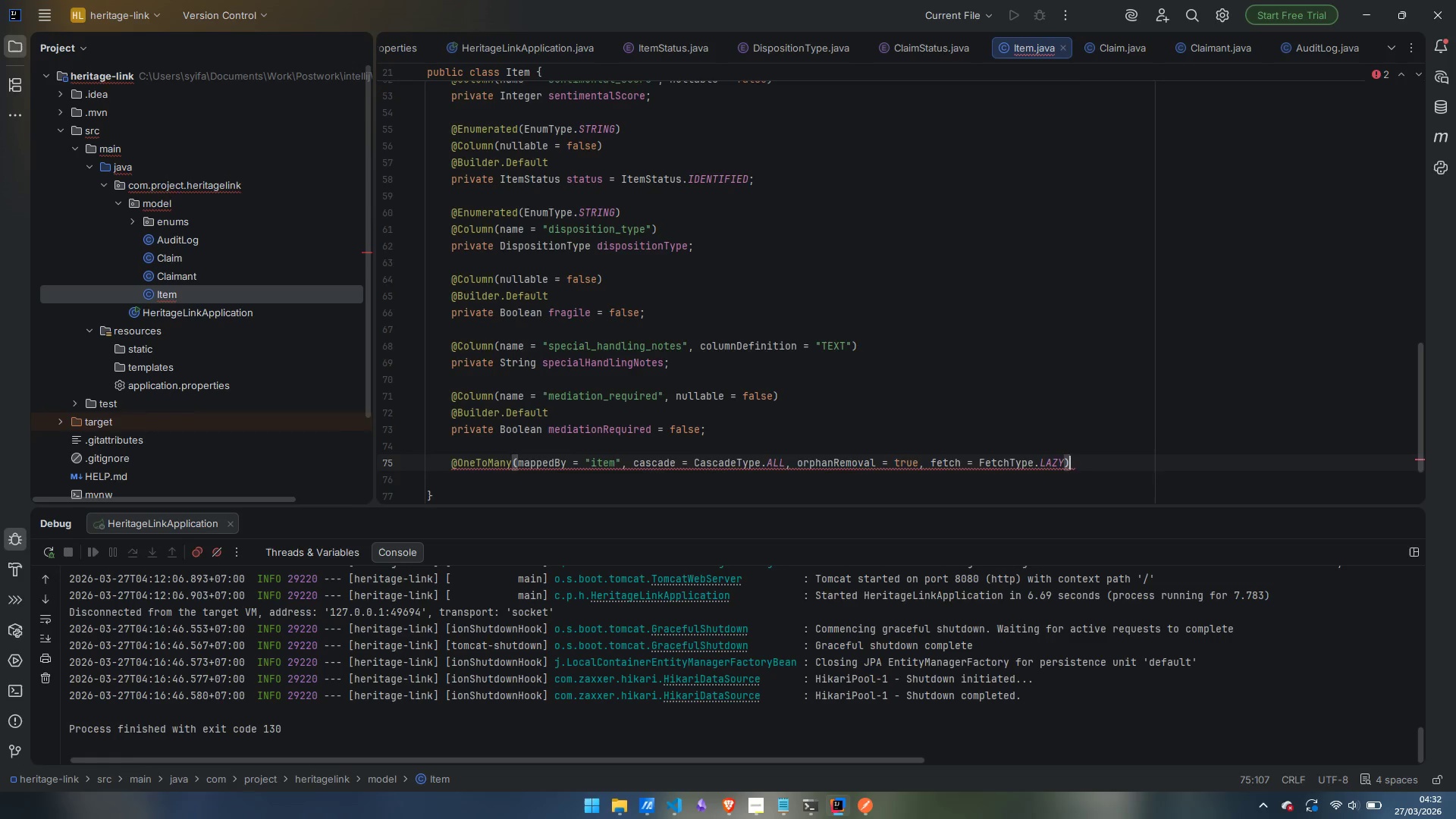 
key(Enter)
 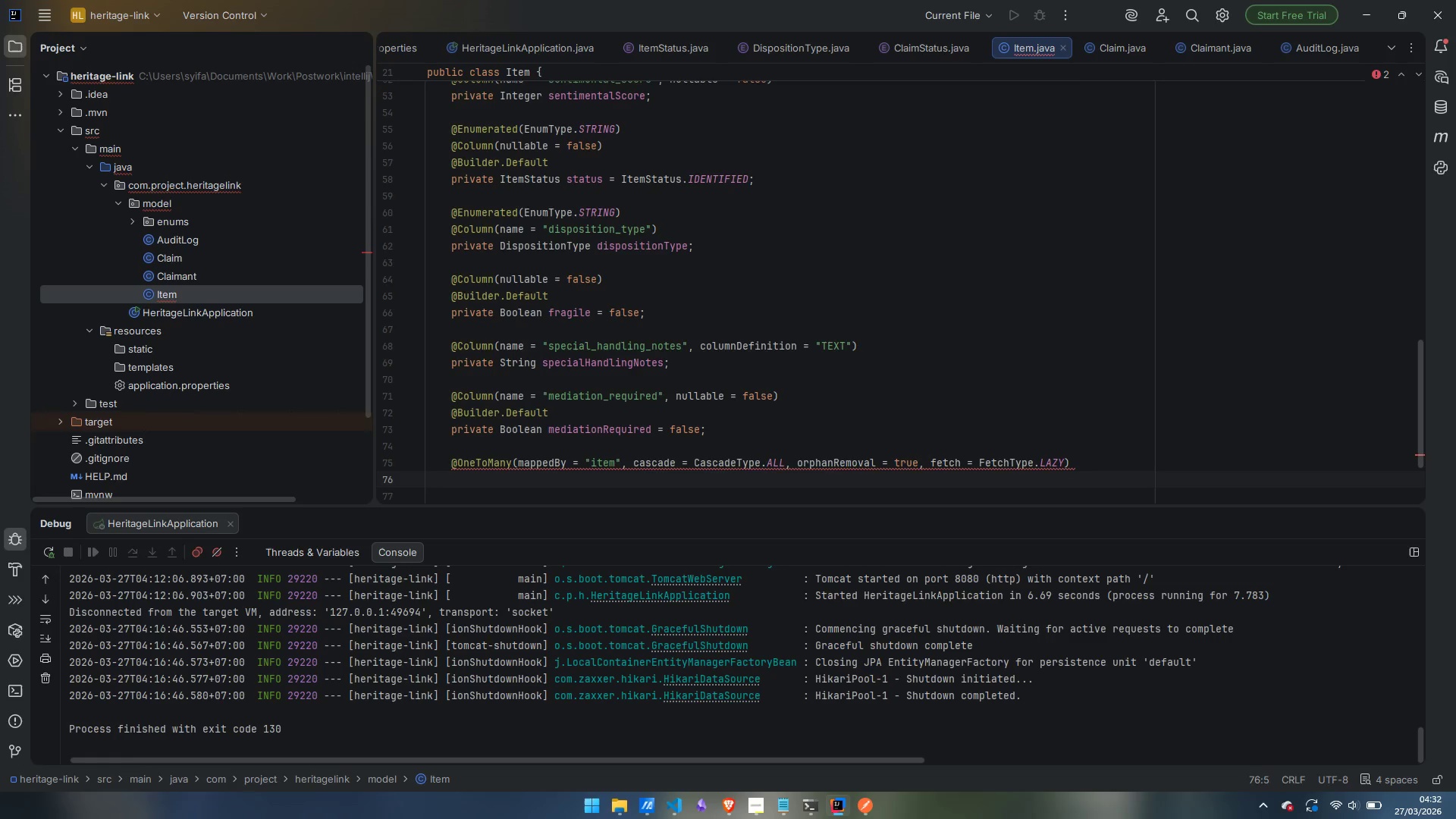 
type(@Builder.Default)
 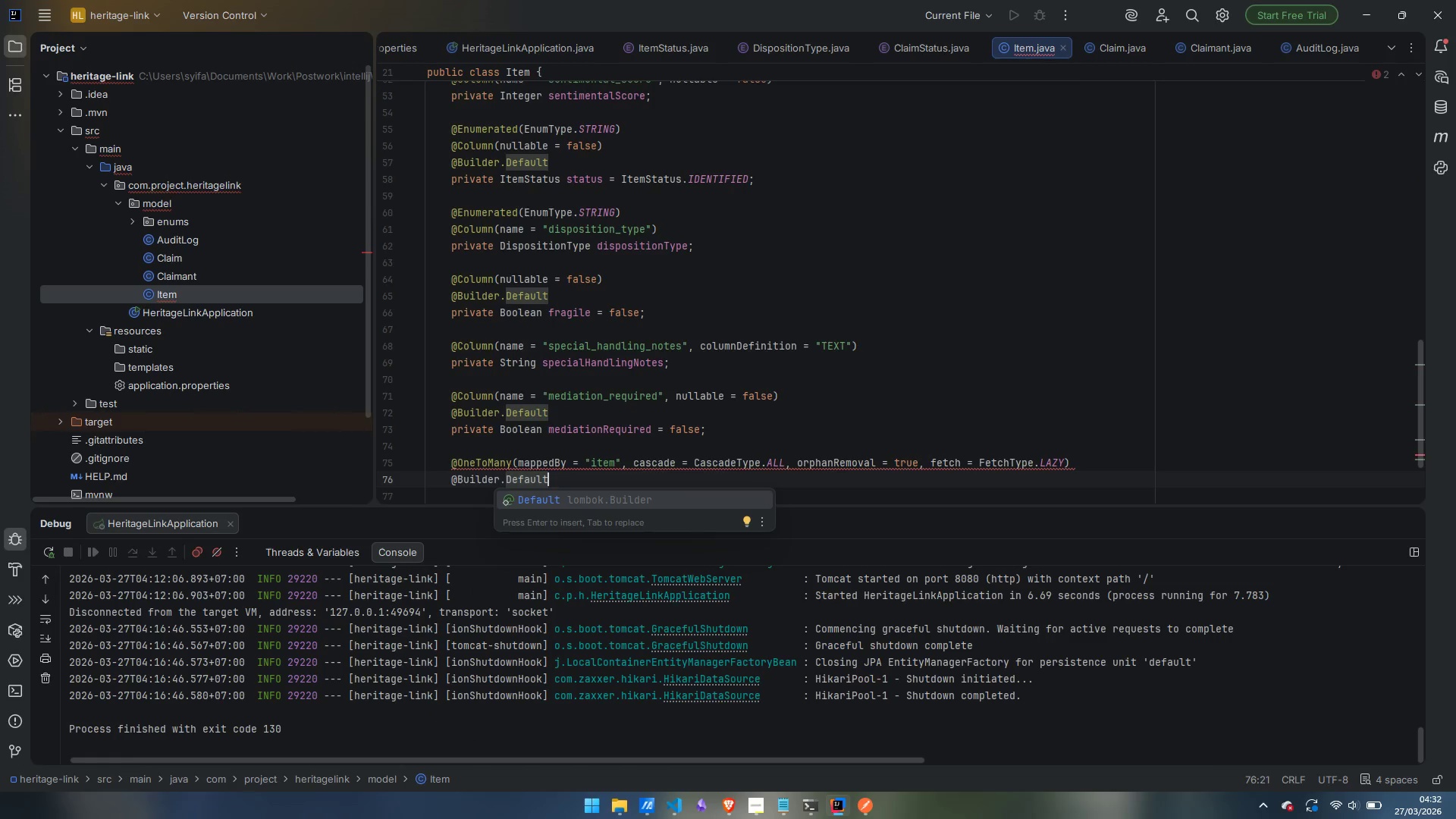 
key(Enter)
 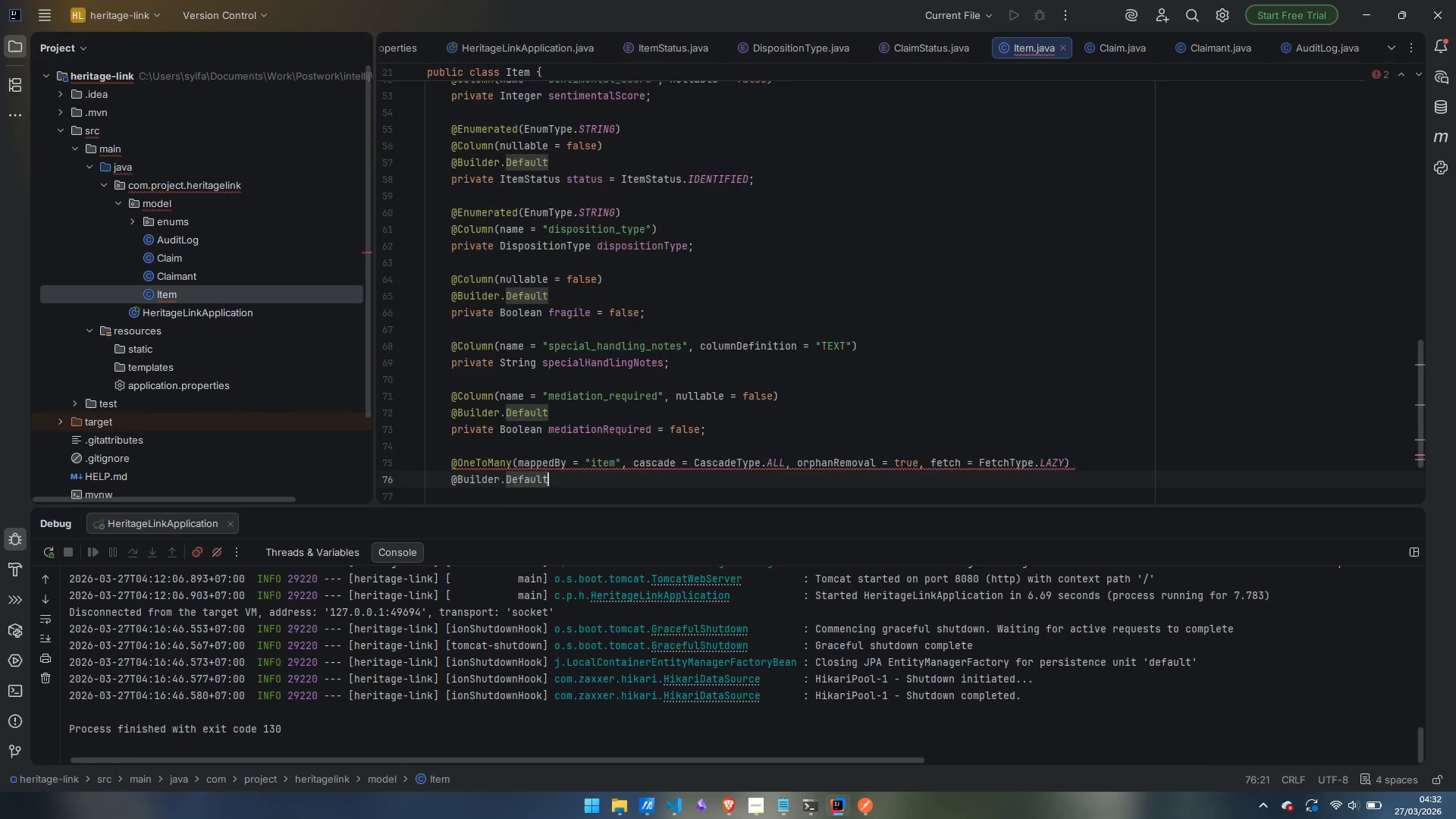 
key(Enter)
 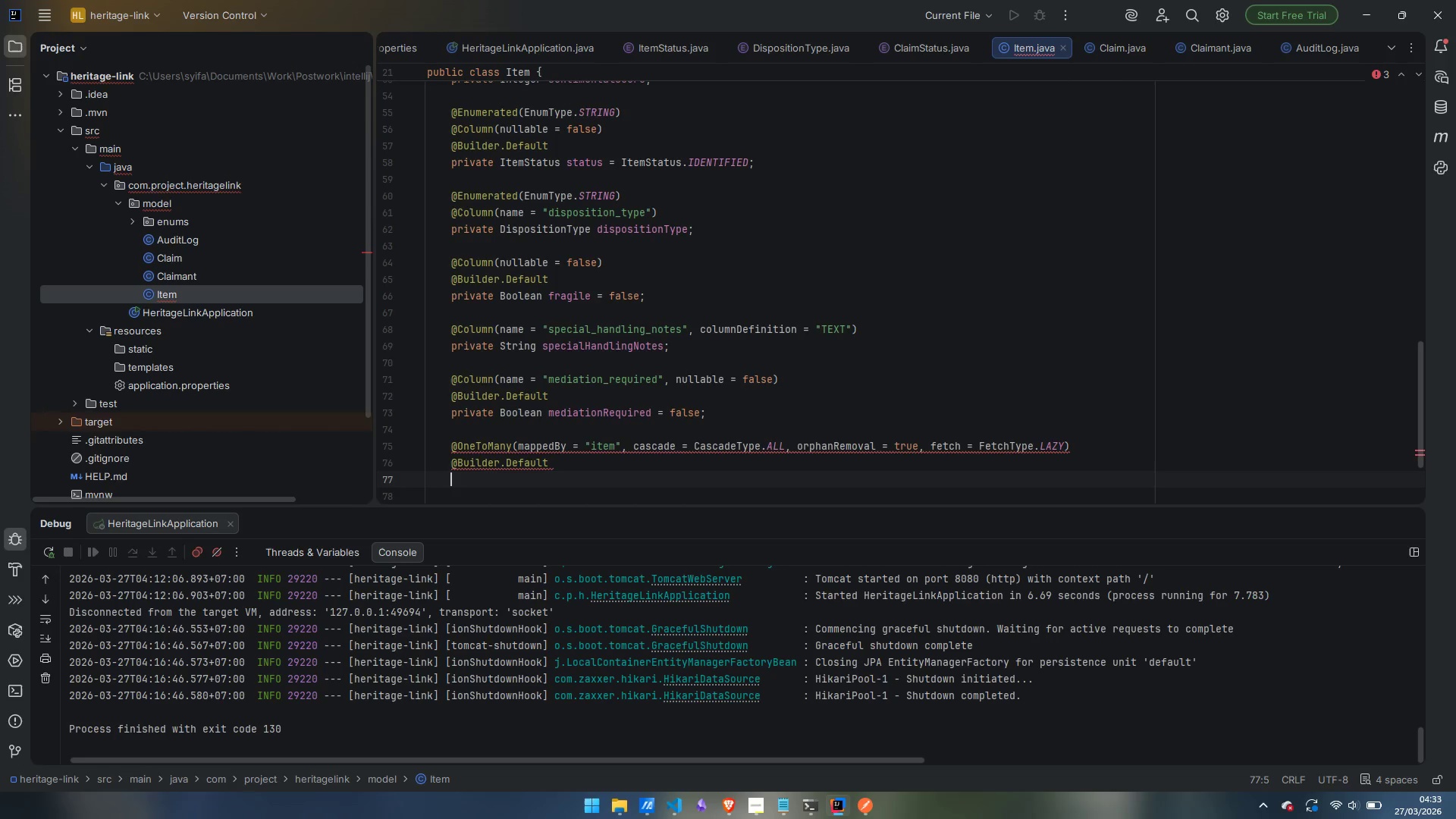 
wait(7.58)
 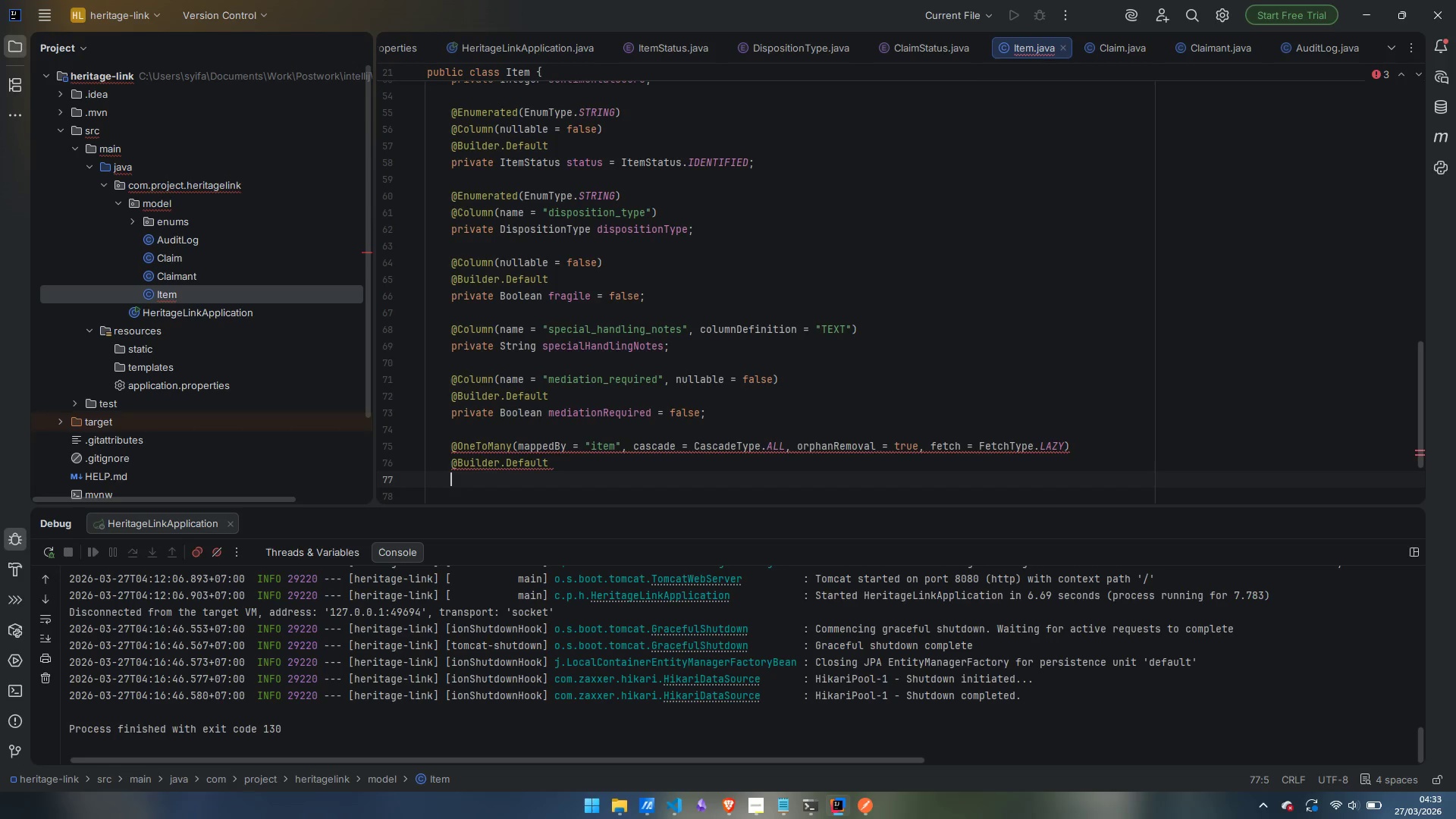 
type(private List<Claim)
 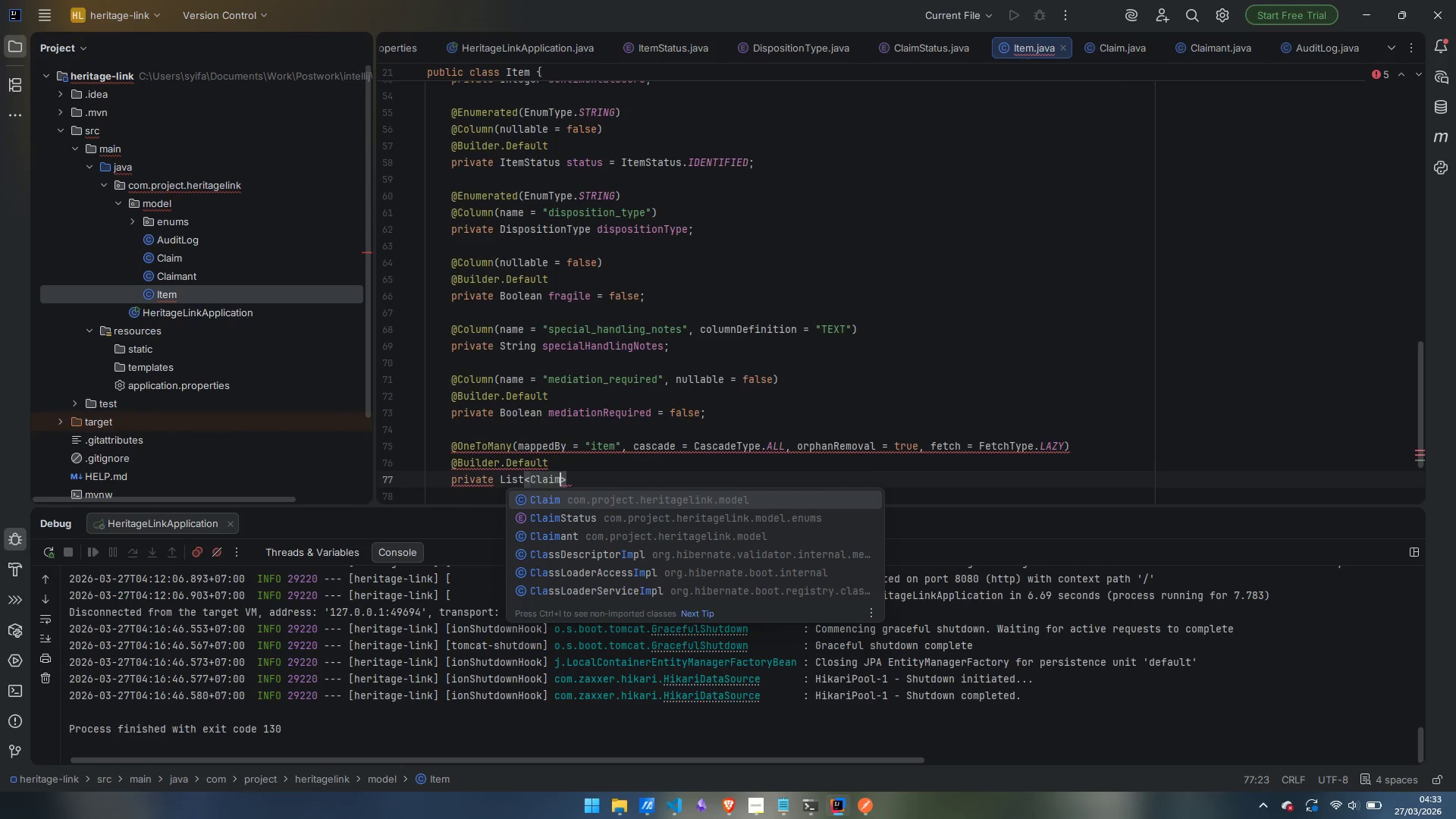 
key(Enter)
 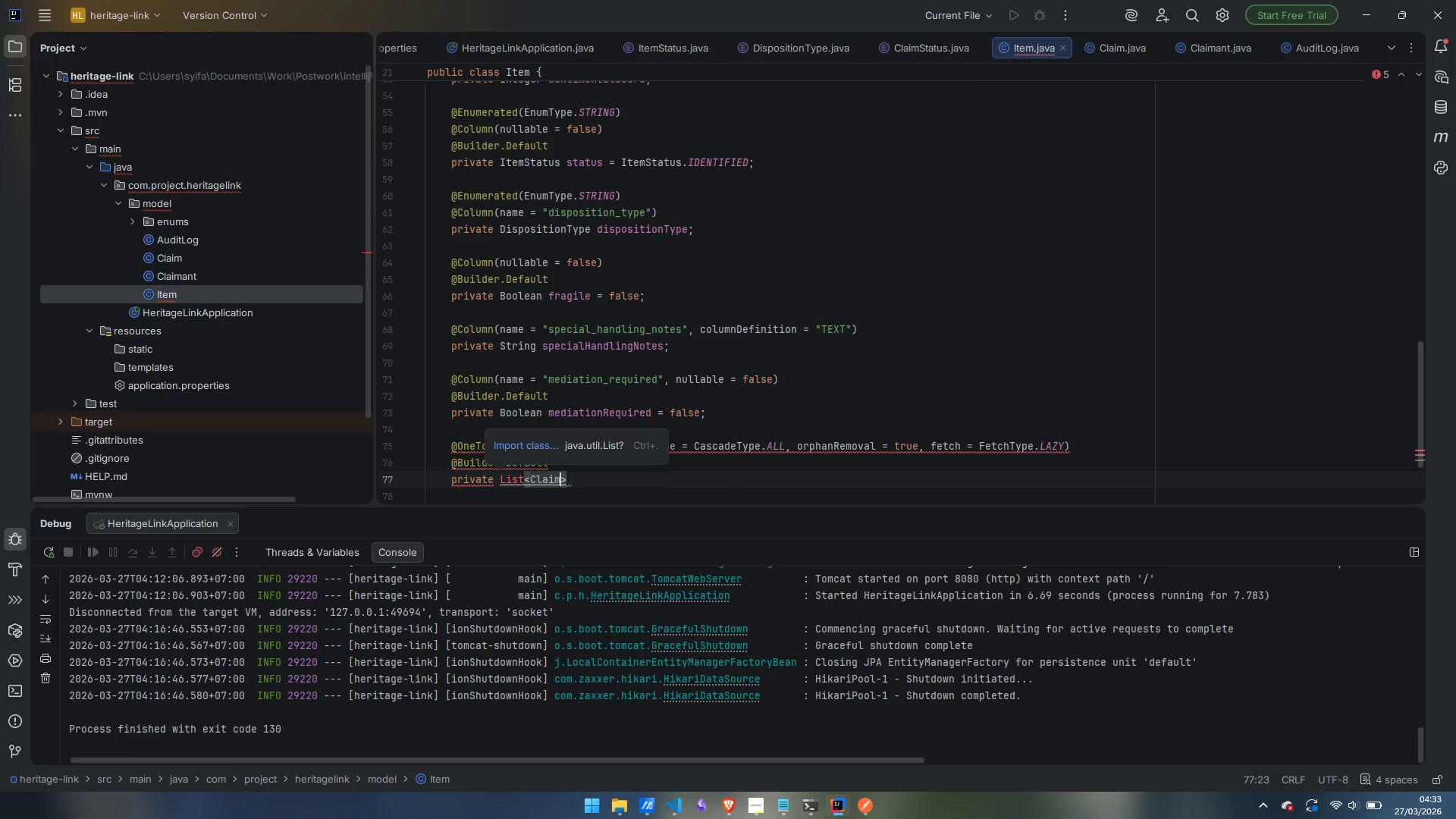 
key(ArrowRight)
 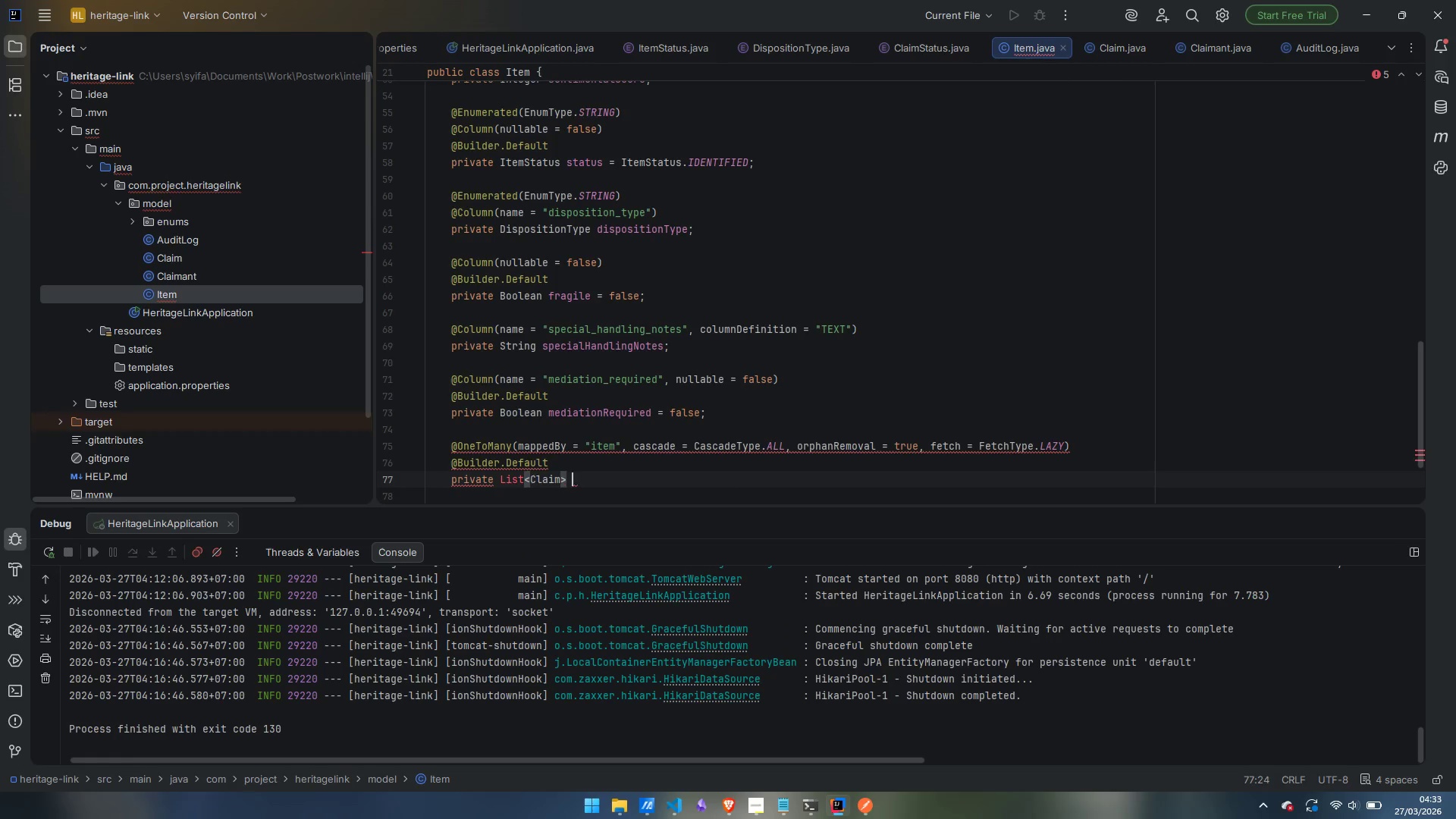 
key(Space)
 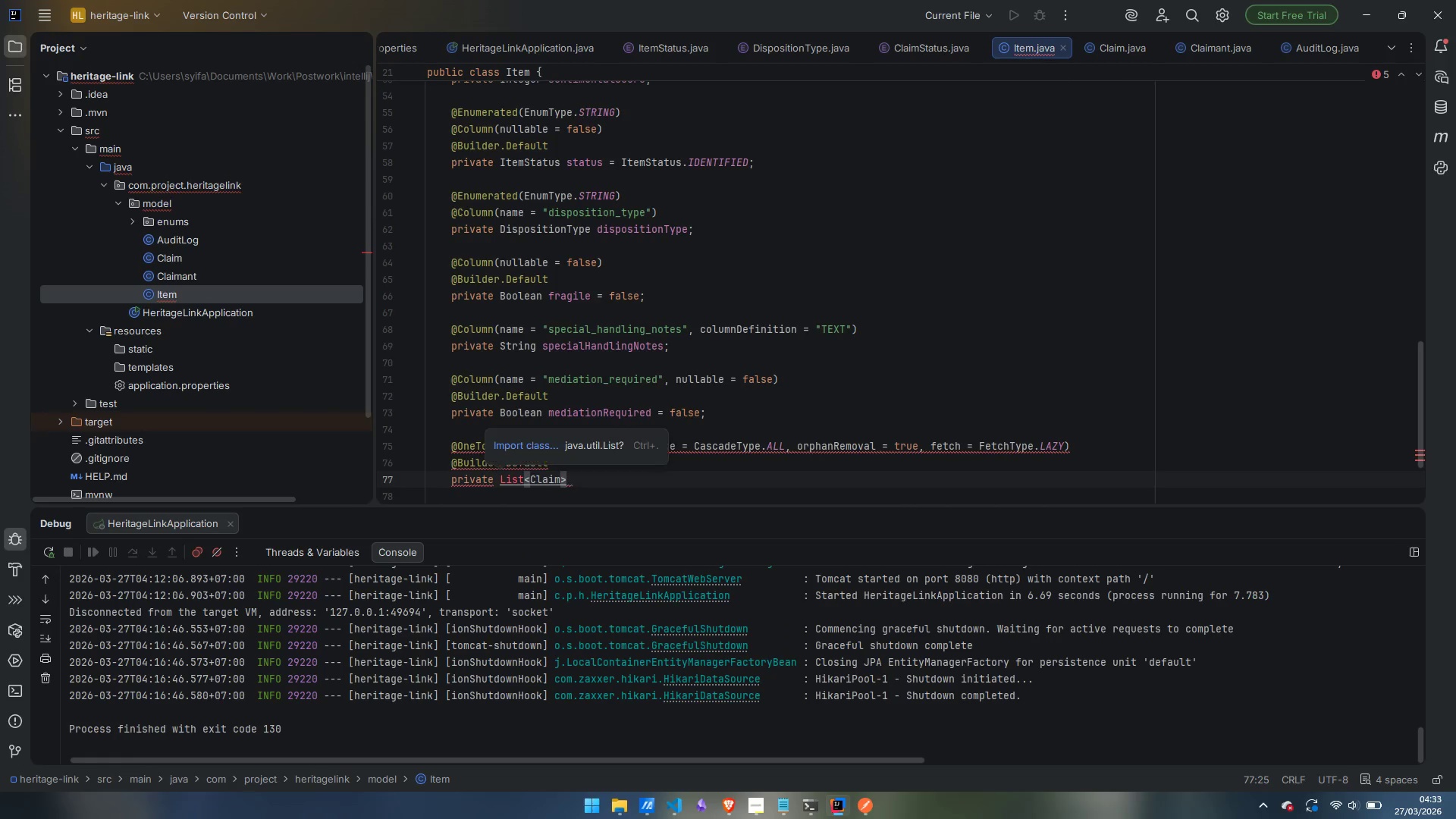 
key(Control+Period)
 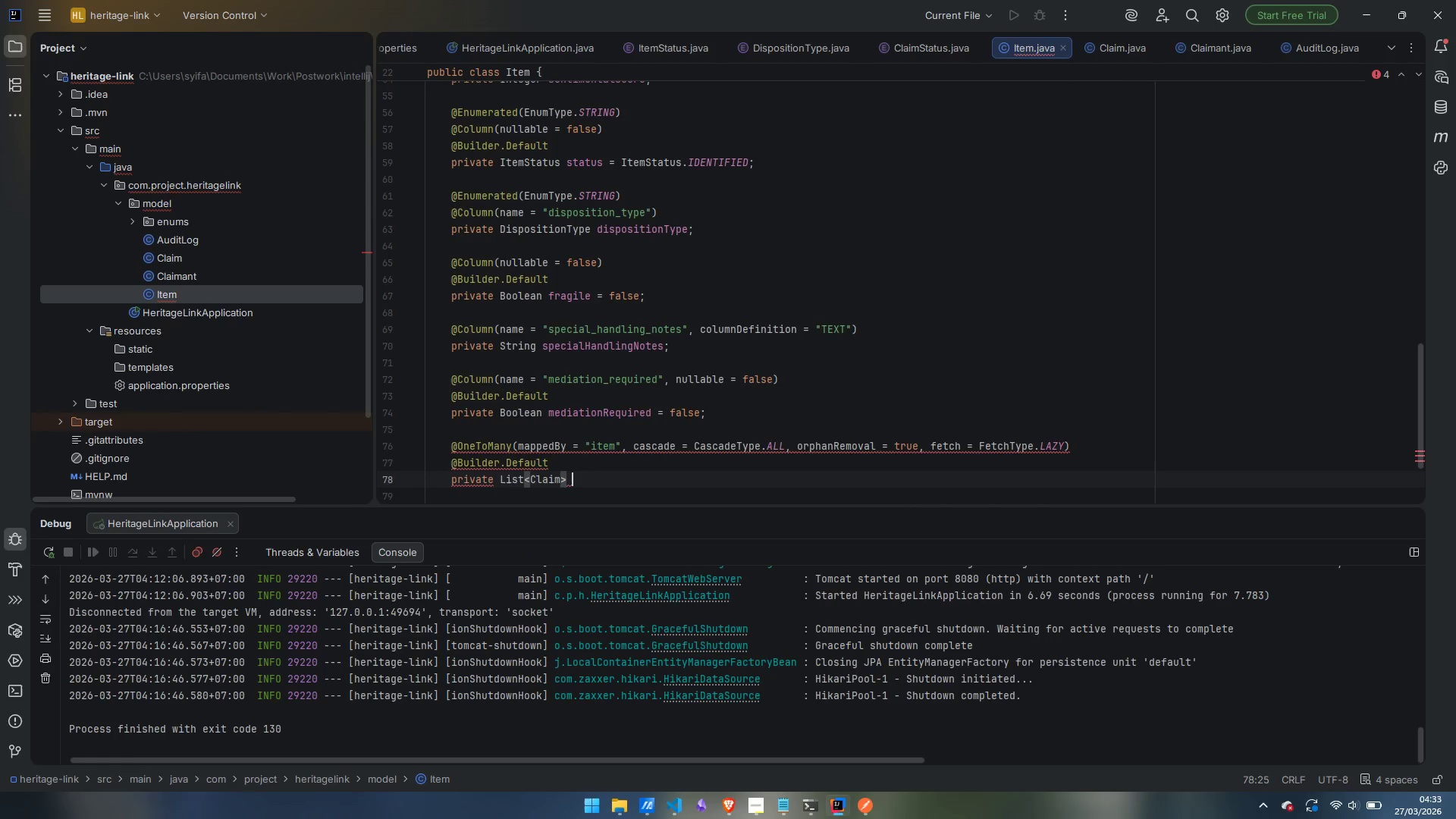 
type(claims = new Arary)
key(Backspace)
key(Backspace)
key(Backspace)
type(rayList<>())
 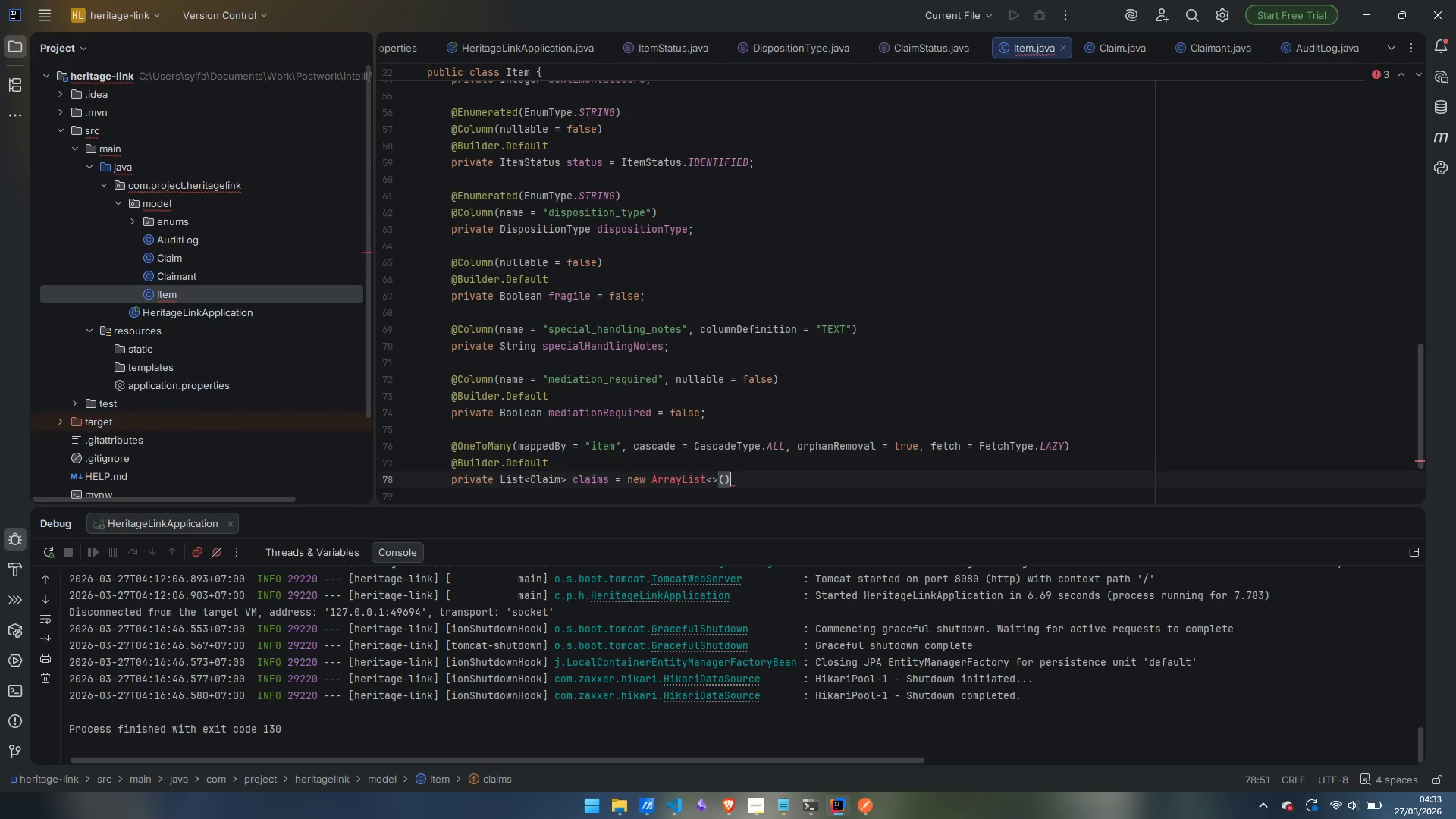 
key(Control+Period)
 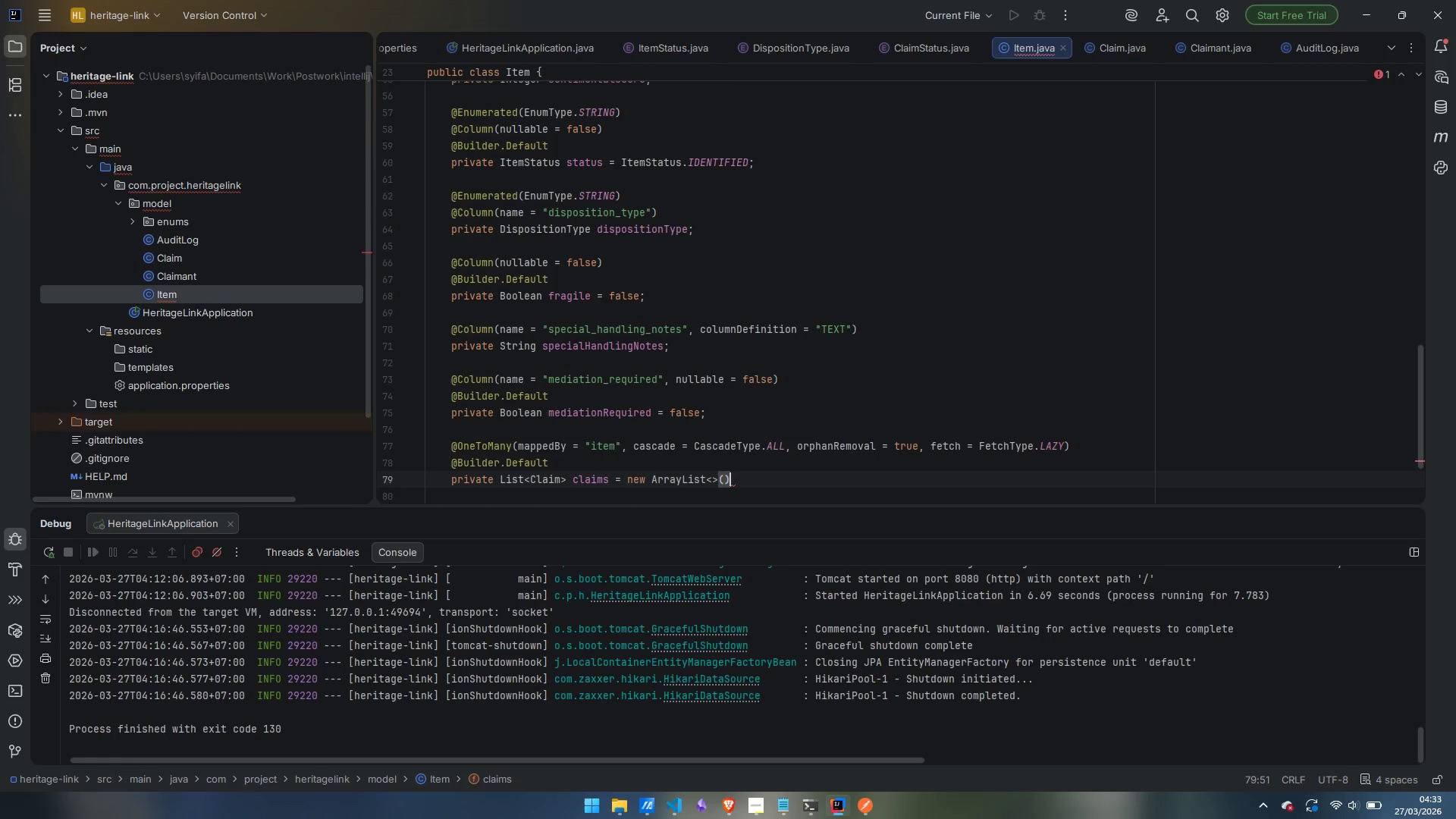 
key(Semicolon)
 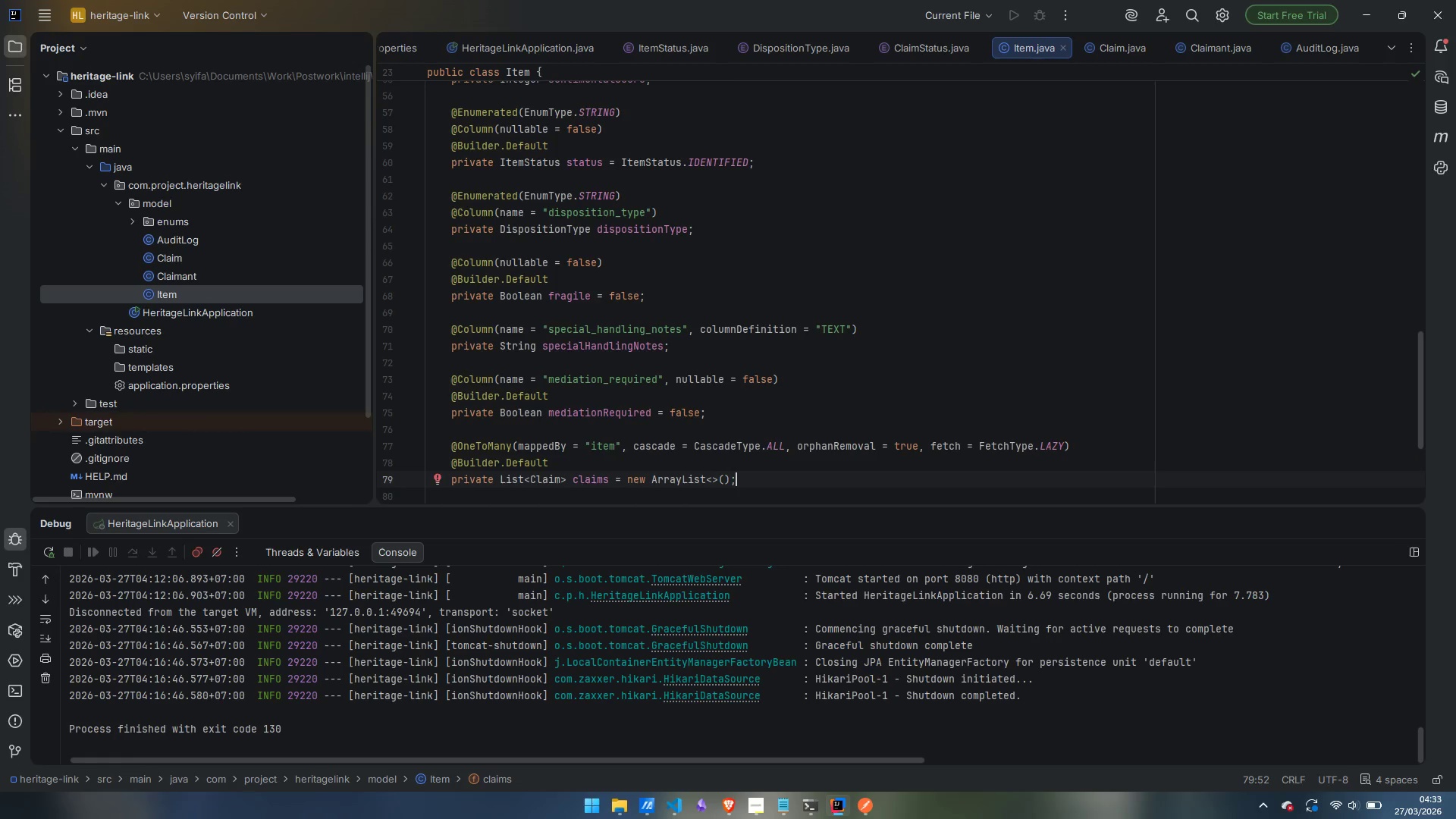 
key(Enter)
 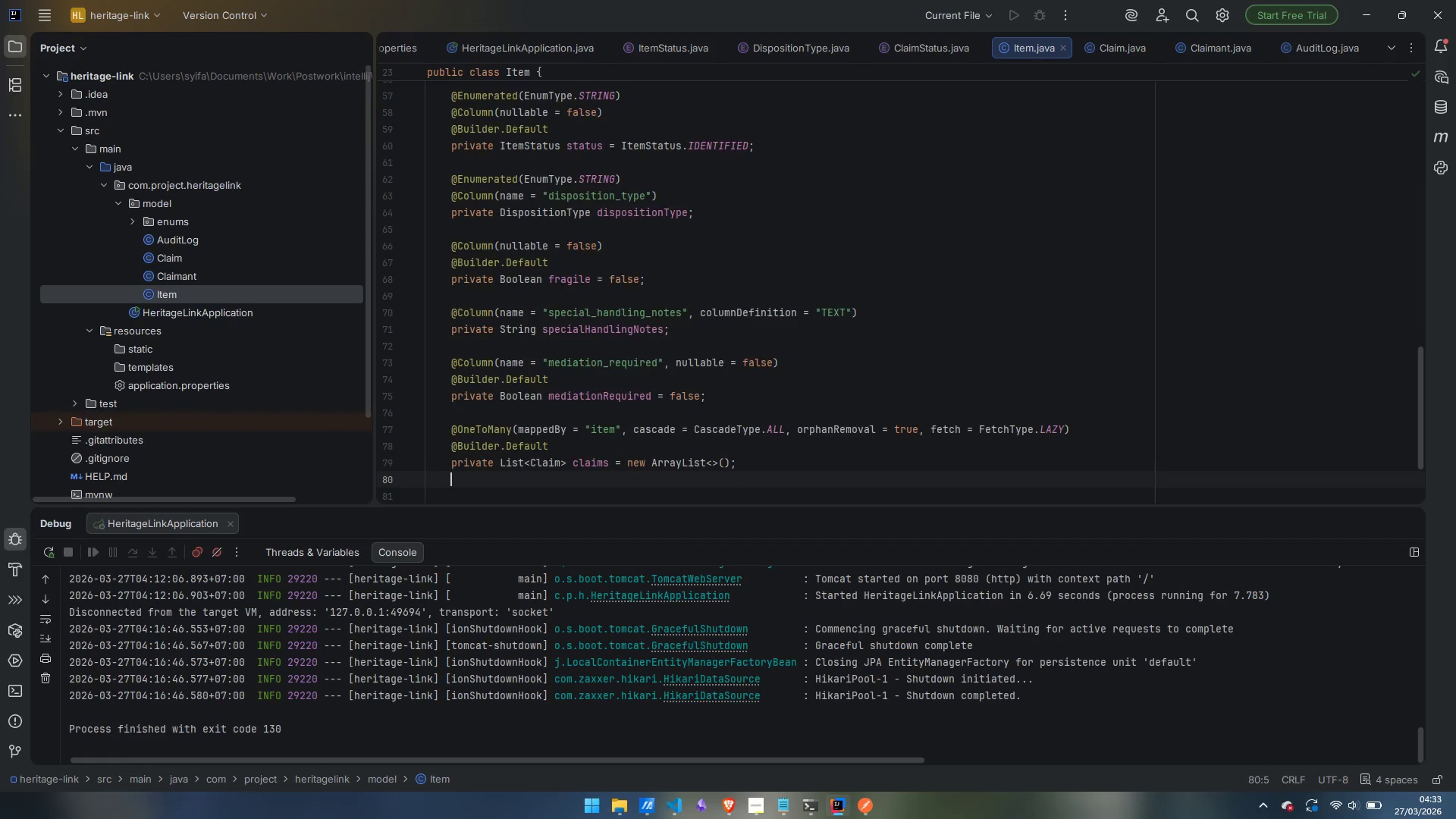 
key(Enter)
 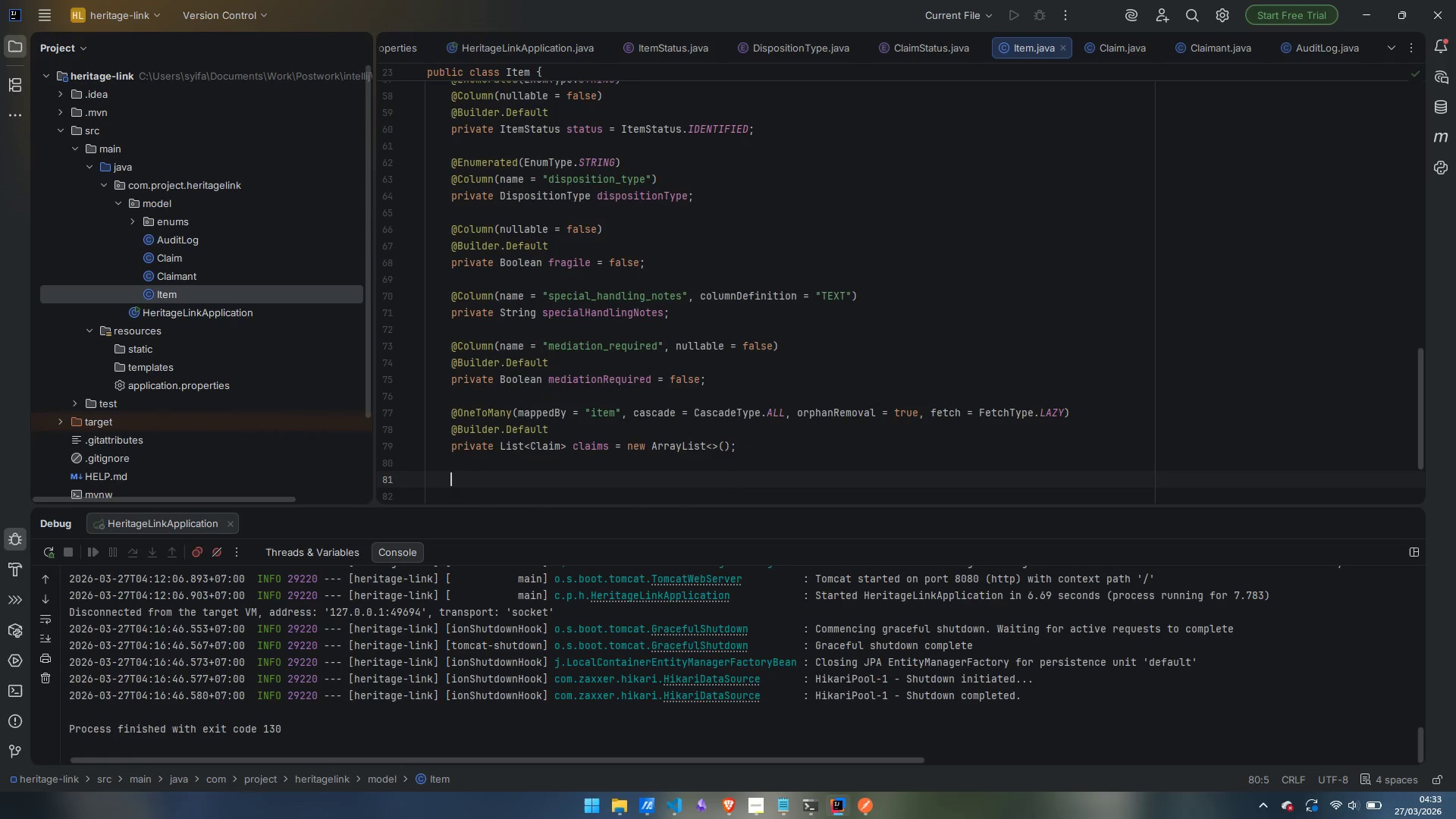 
type(@Creation)
 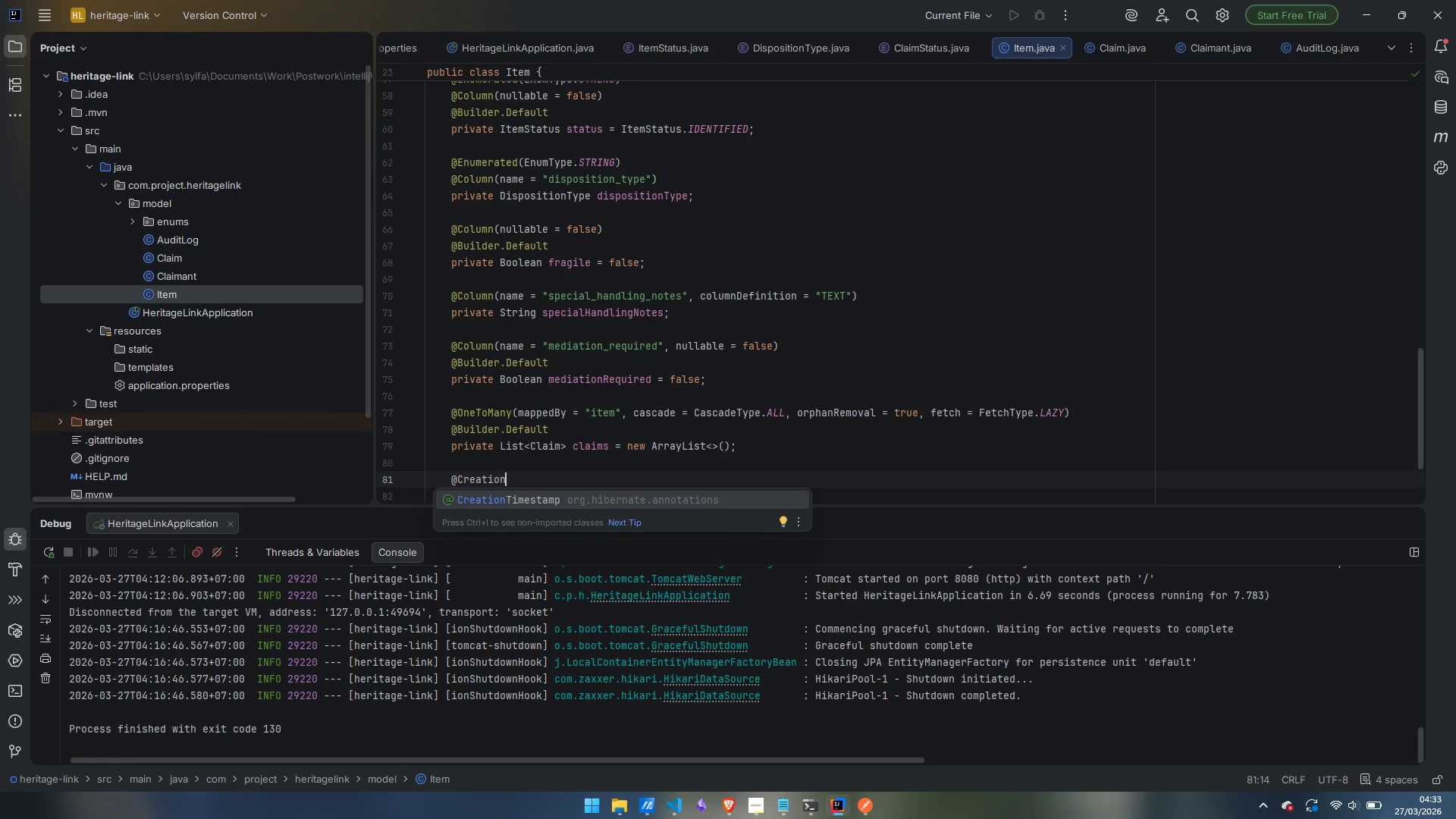 
hold_key(key=ShiftLeft, duration=1.5)
 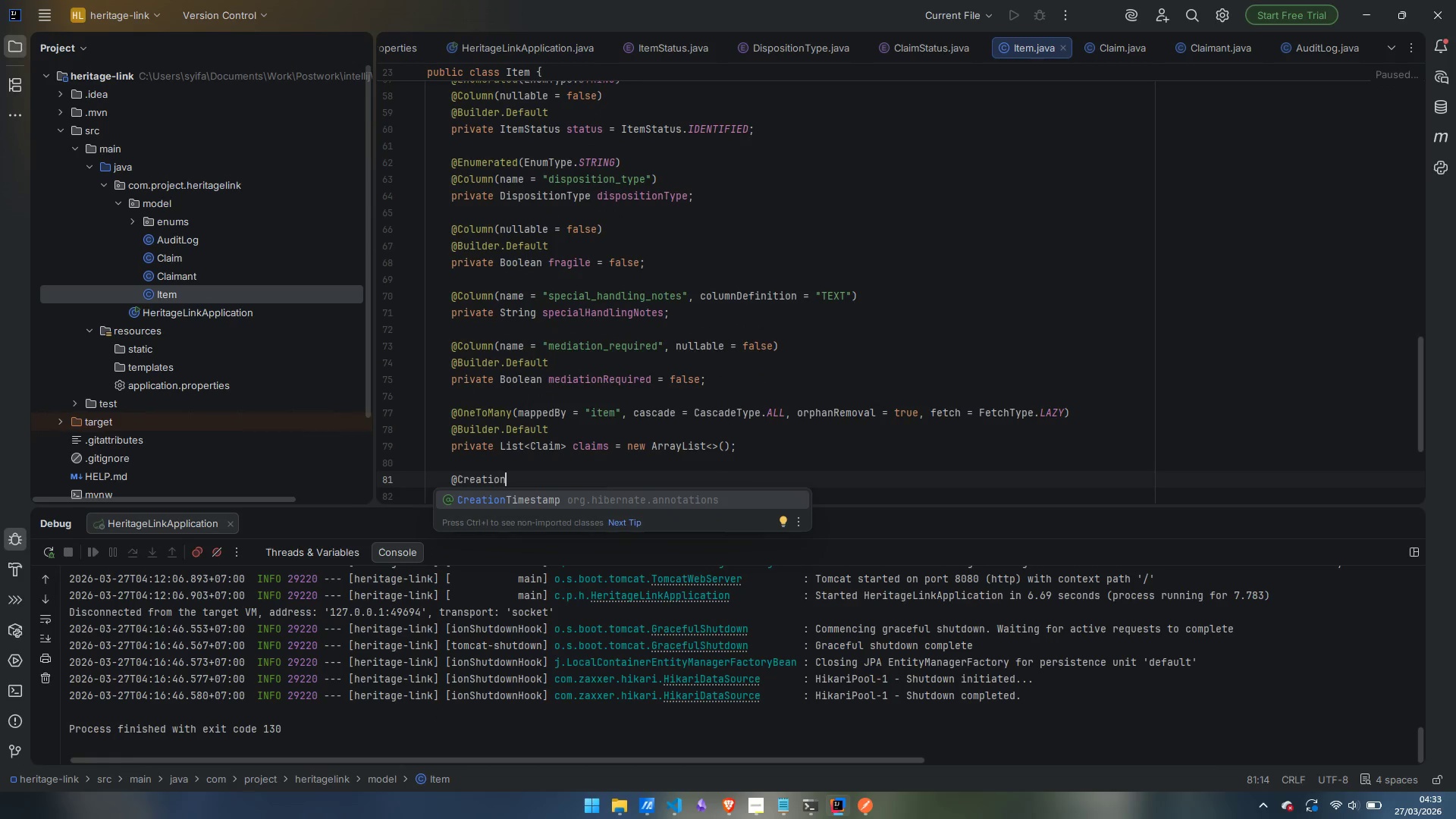 
type(Timestap)
key(Backspace)
type(mp)
 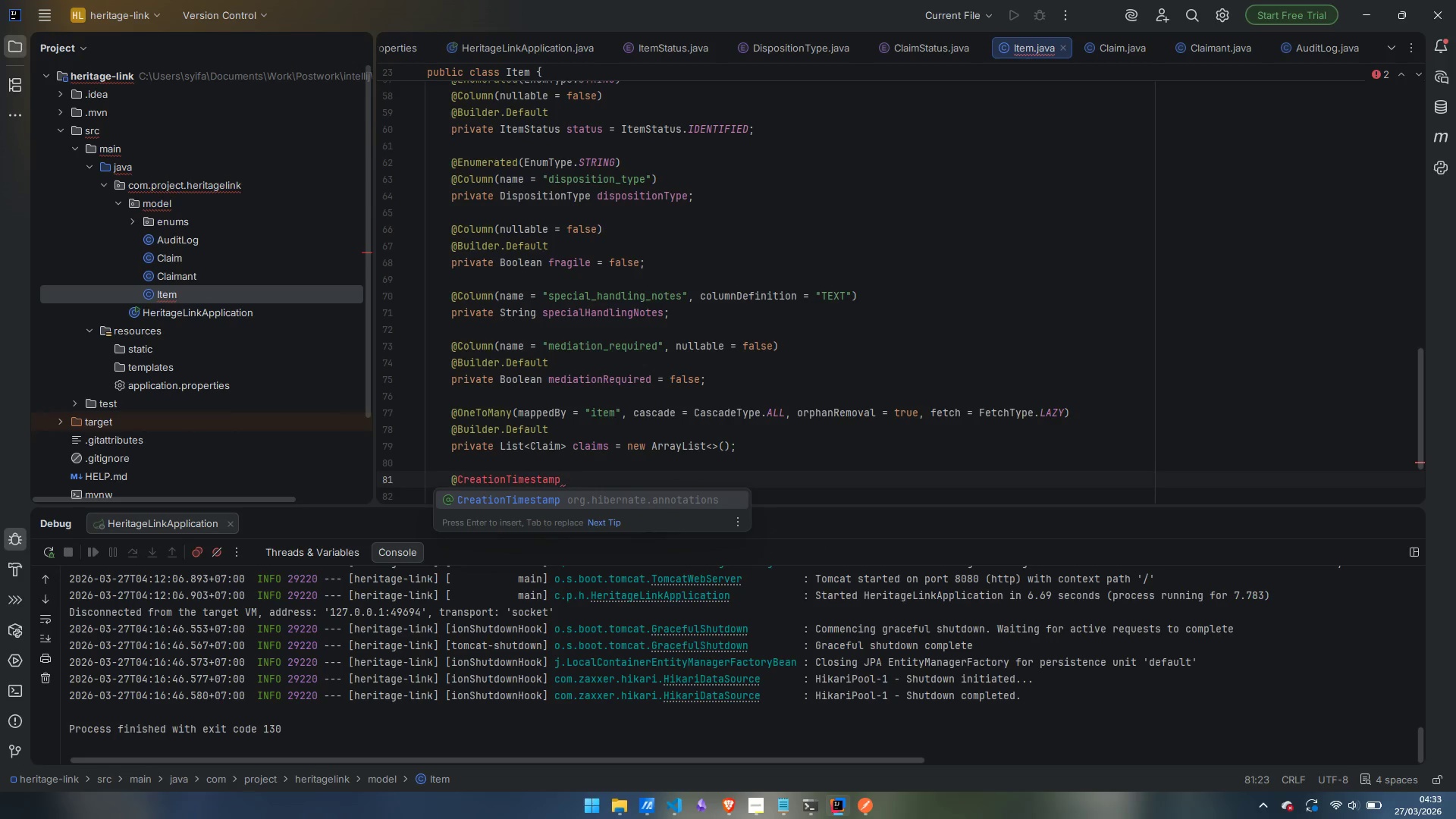 
key(Enter)
 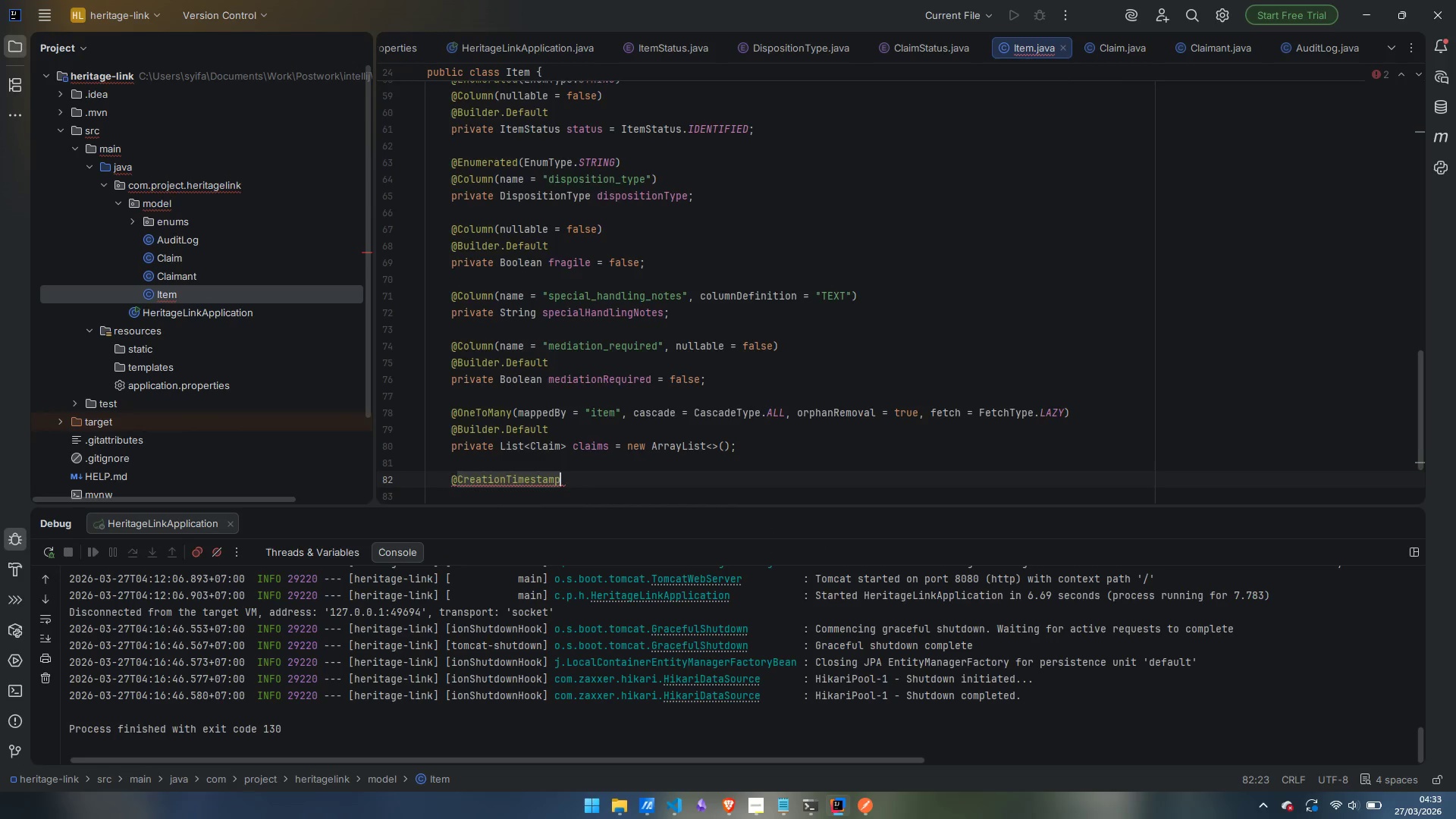 
key(Enter)
 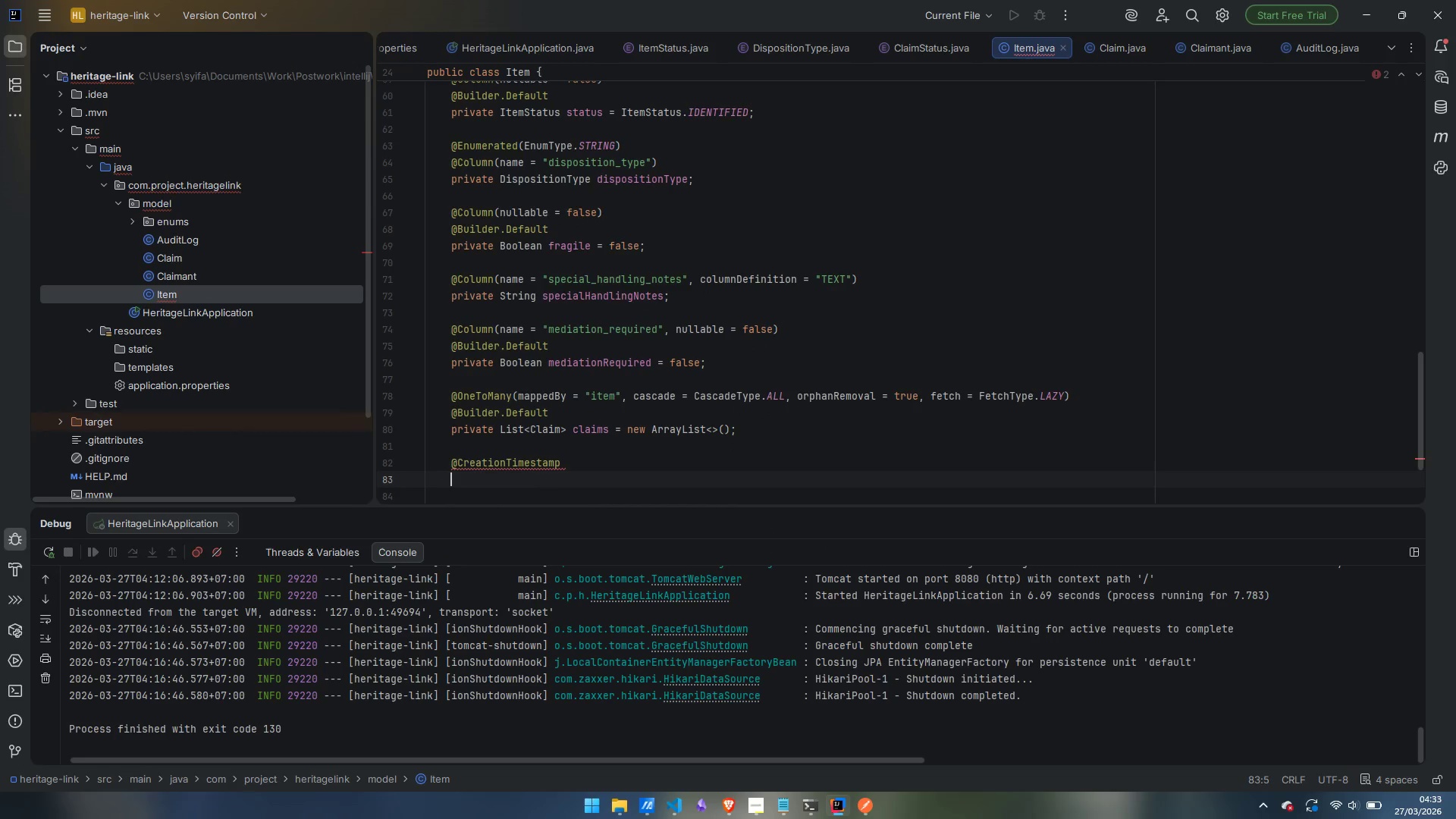 
type(@Column)
 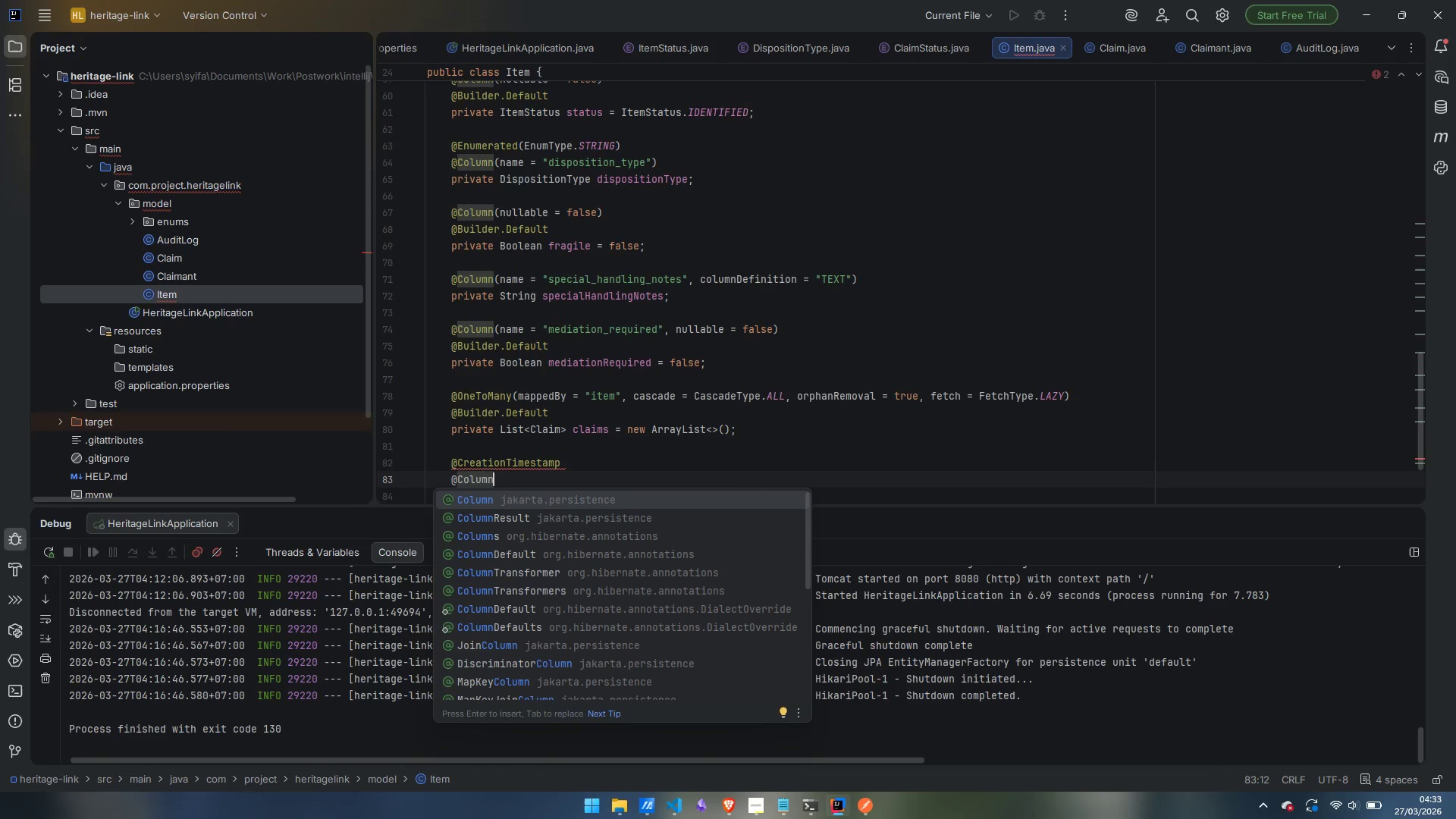 
key(Enter)
 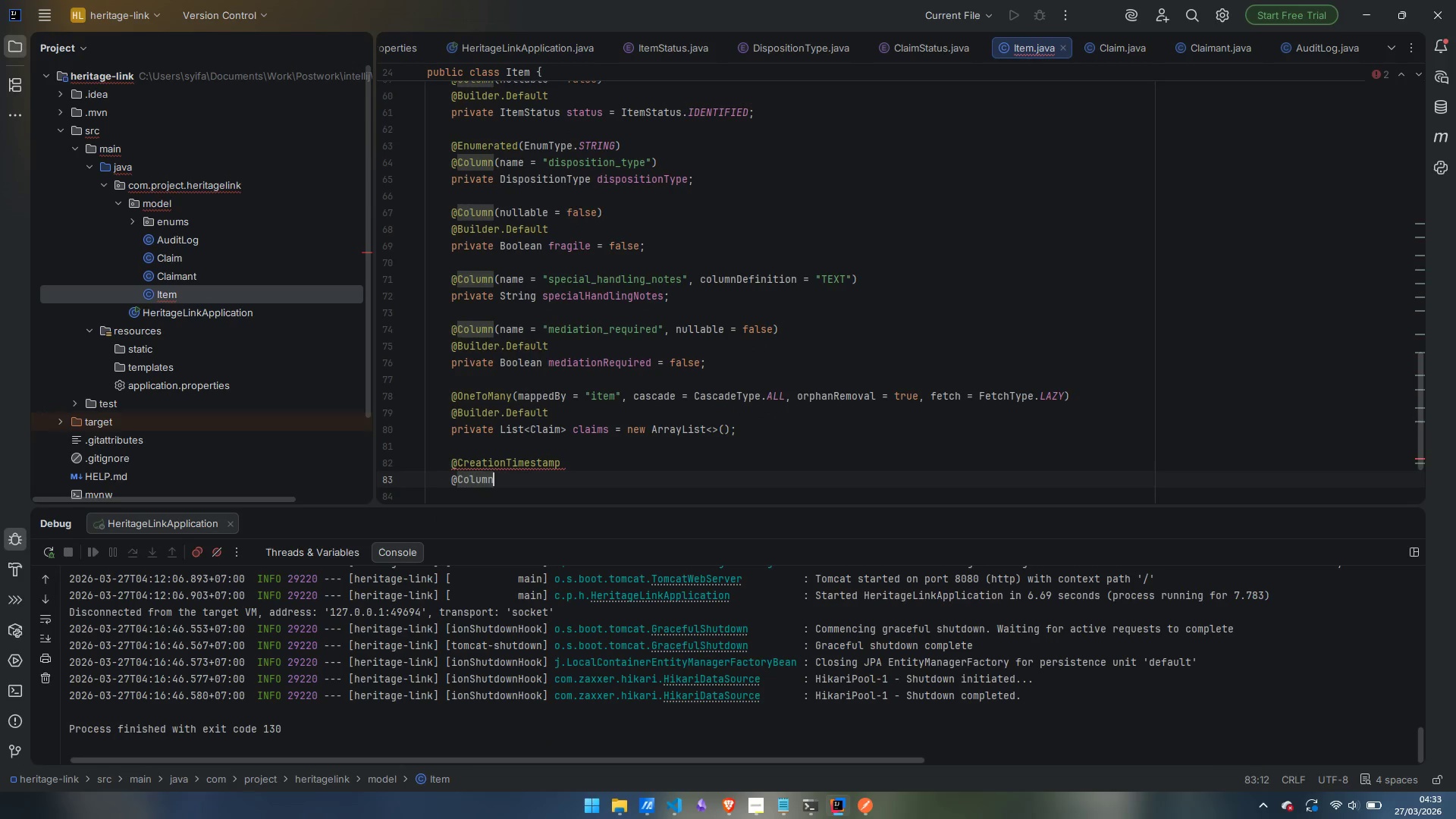 
type((name)
 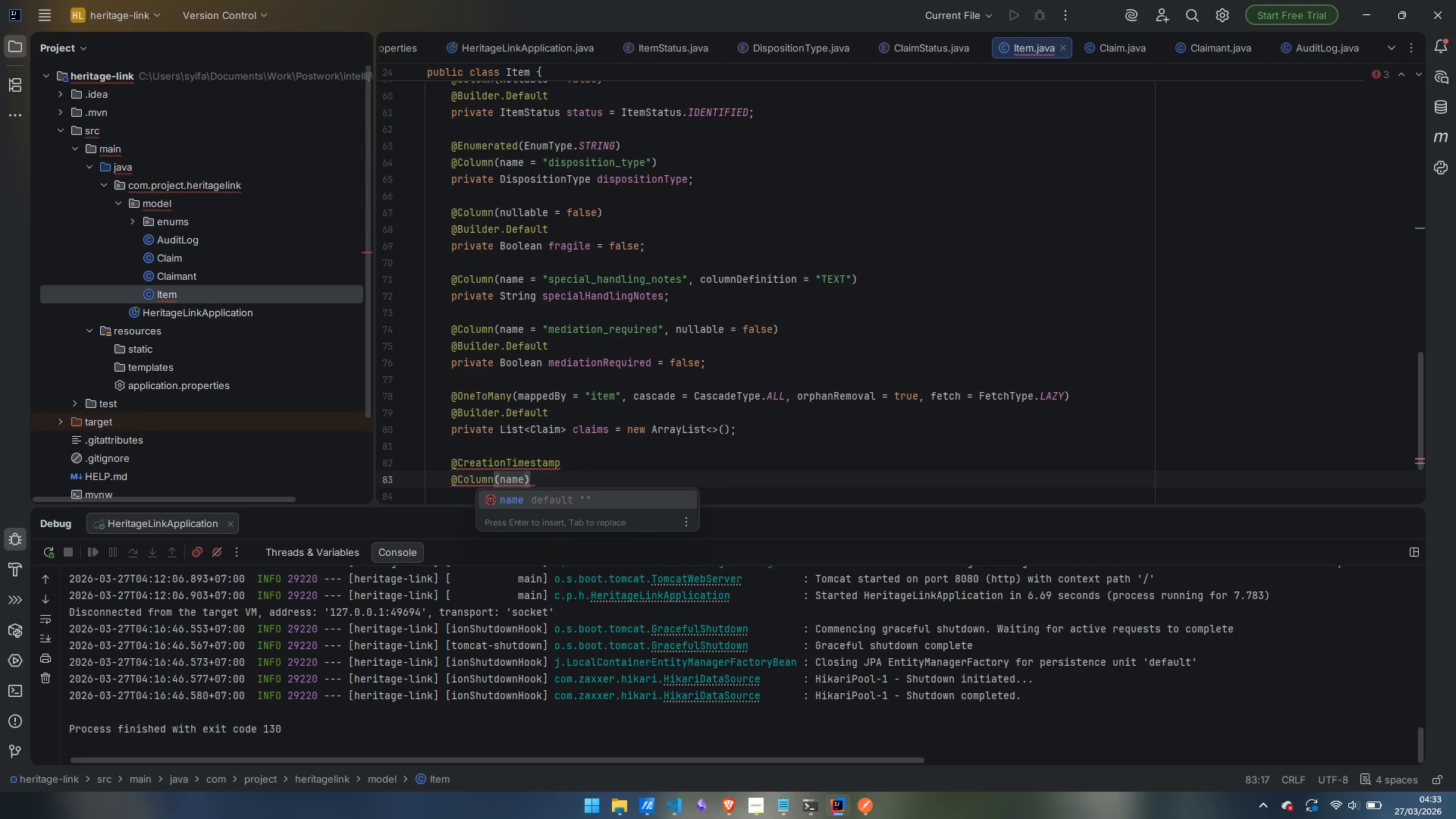 
key(Enter)
 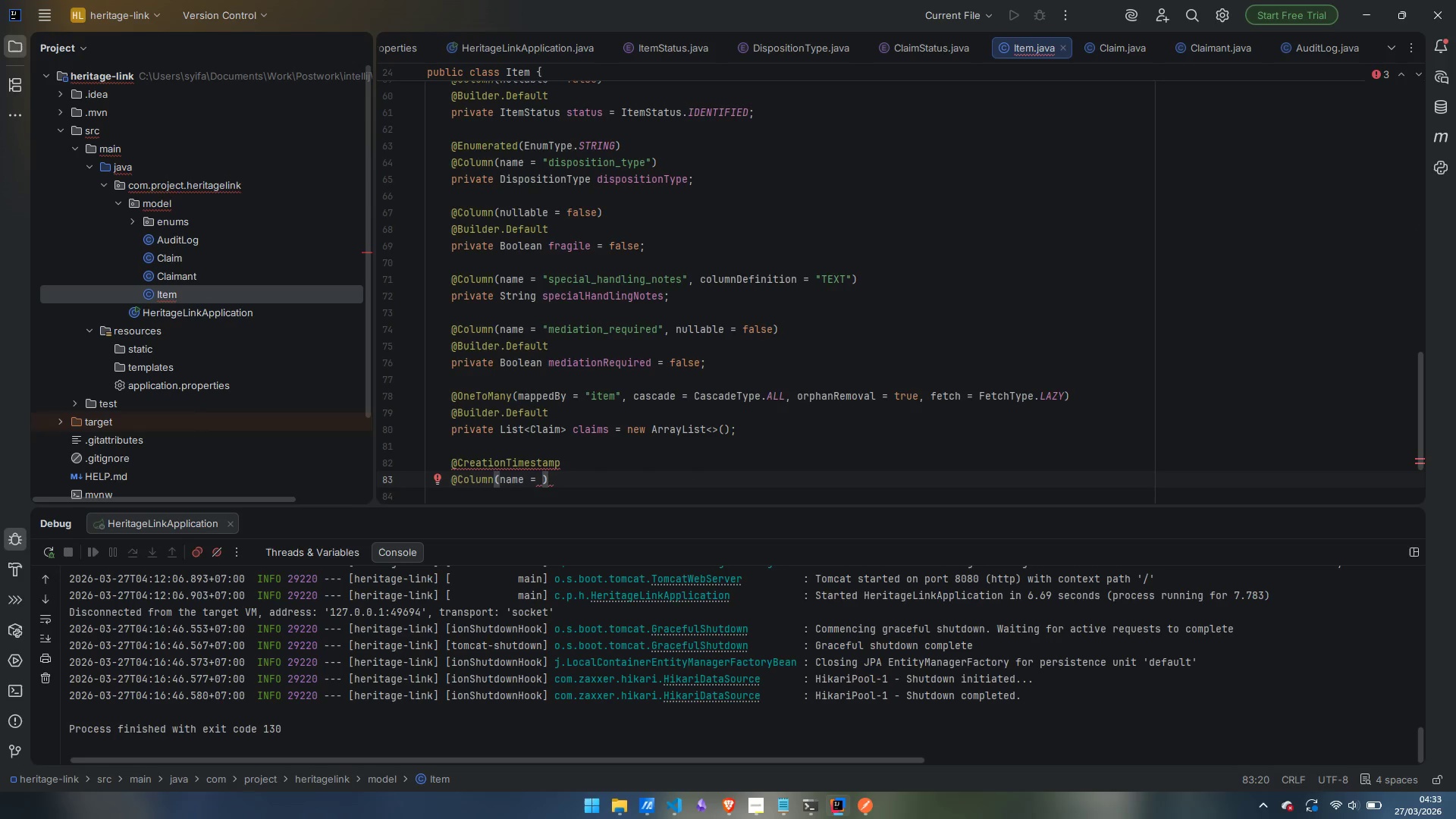 
type("created_at)
 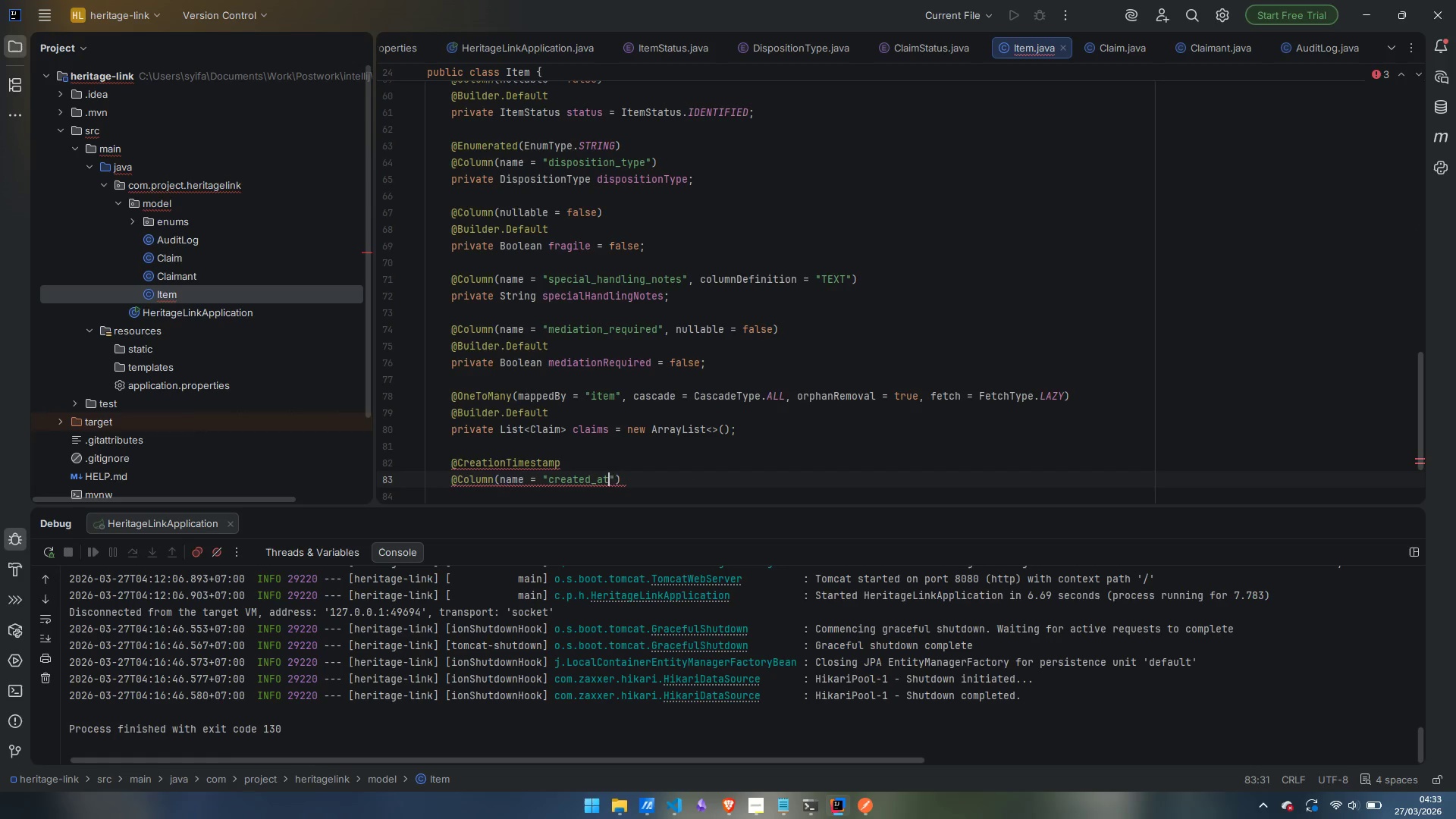 
 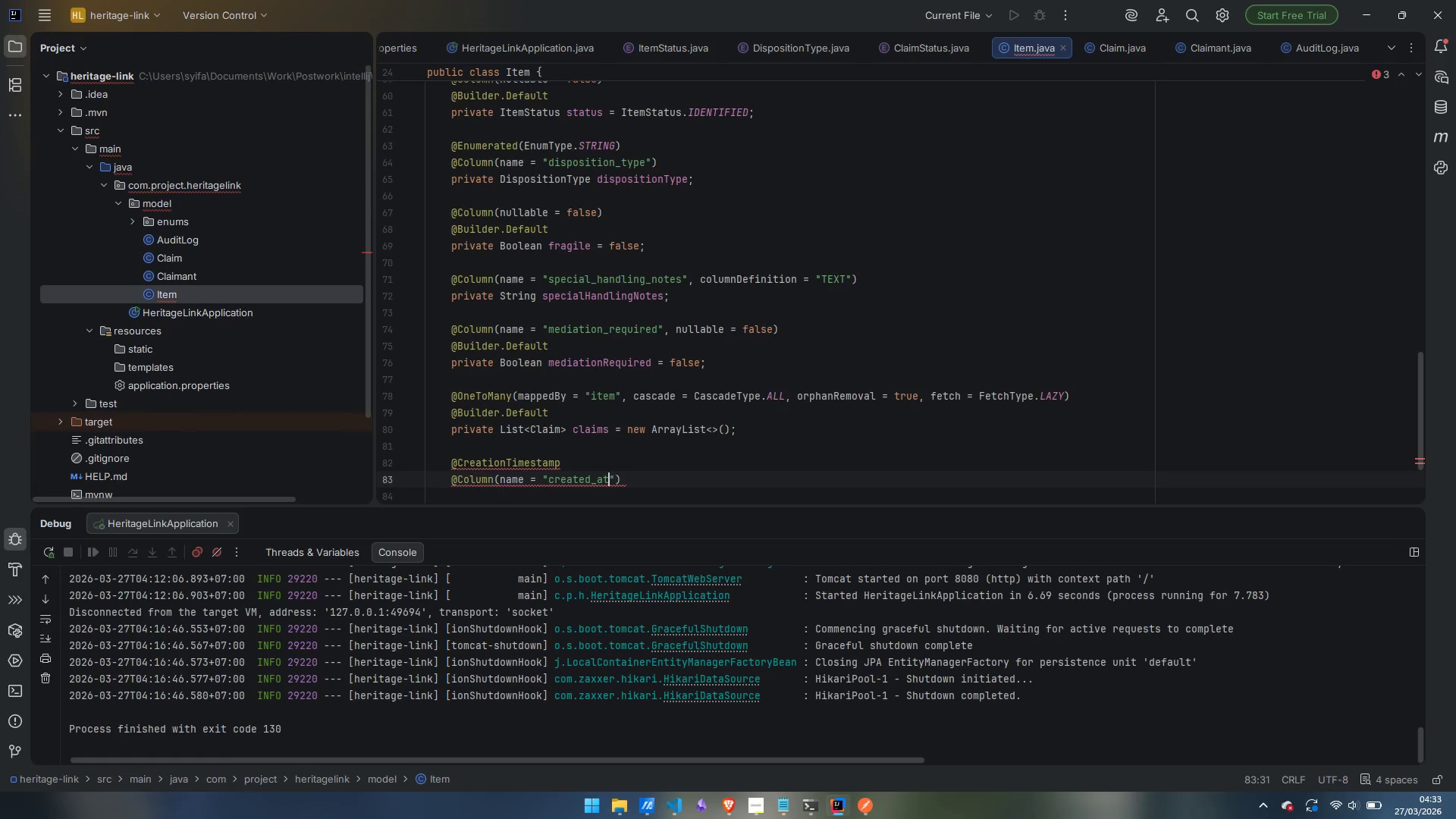 
key(ArrowRight)
 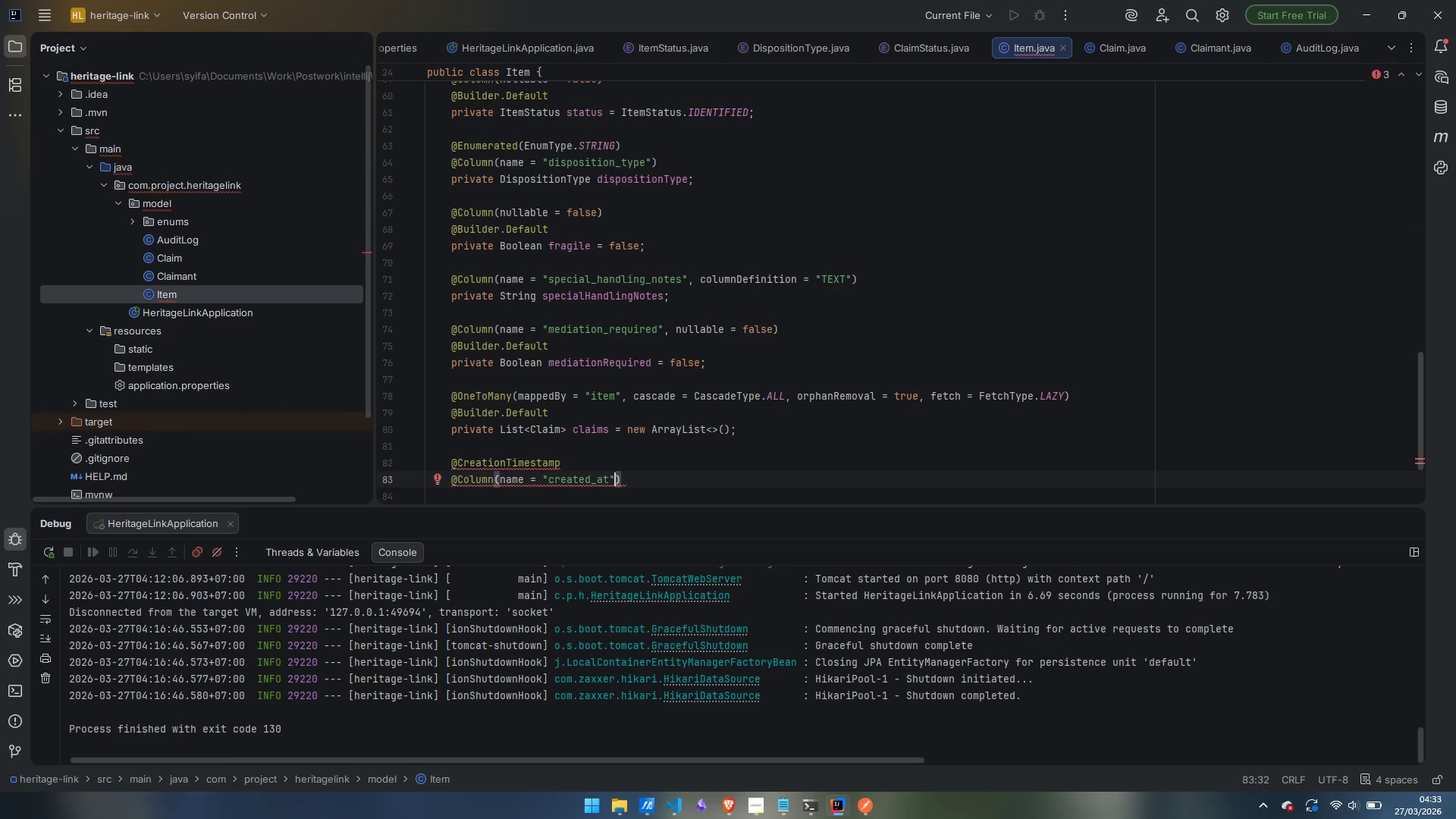 
type(, updatabale)
key(Backspace)
key(Backspace)
key(Backspace)
type(le = false)
 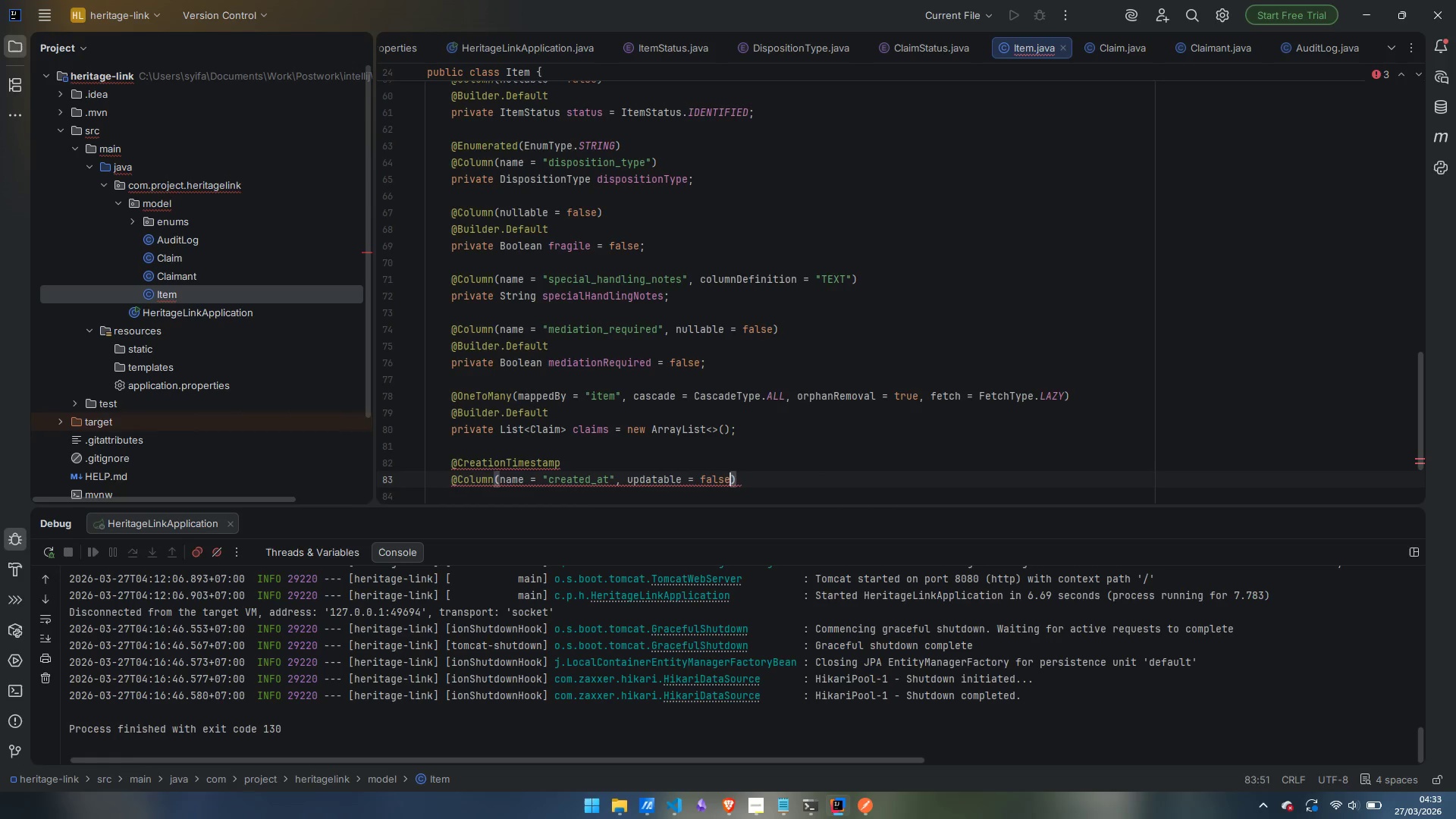 
key(ArrowRight)
 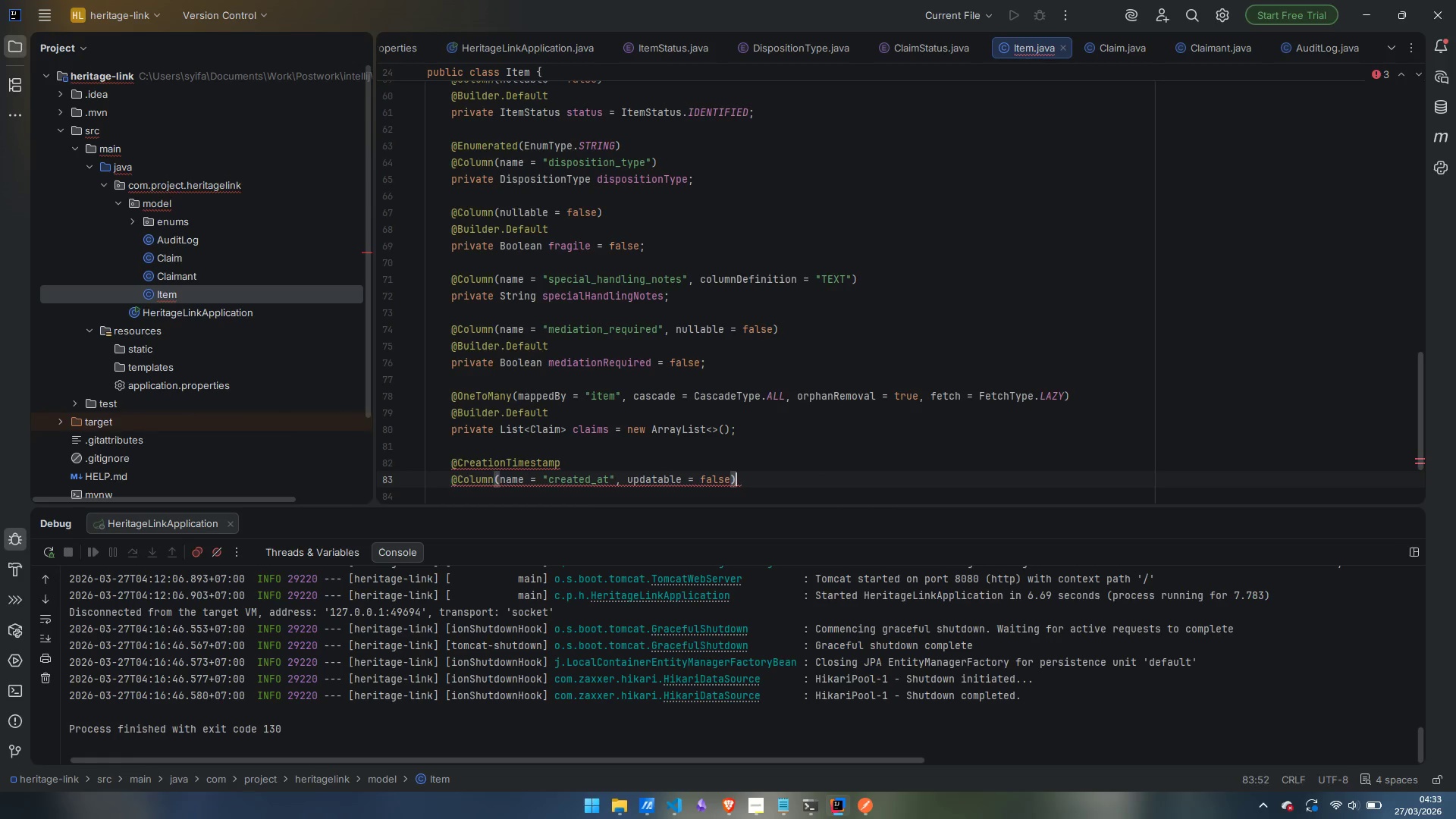 
key(Enter)
 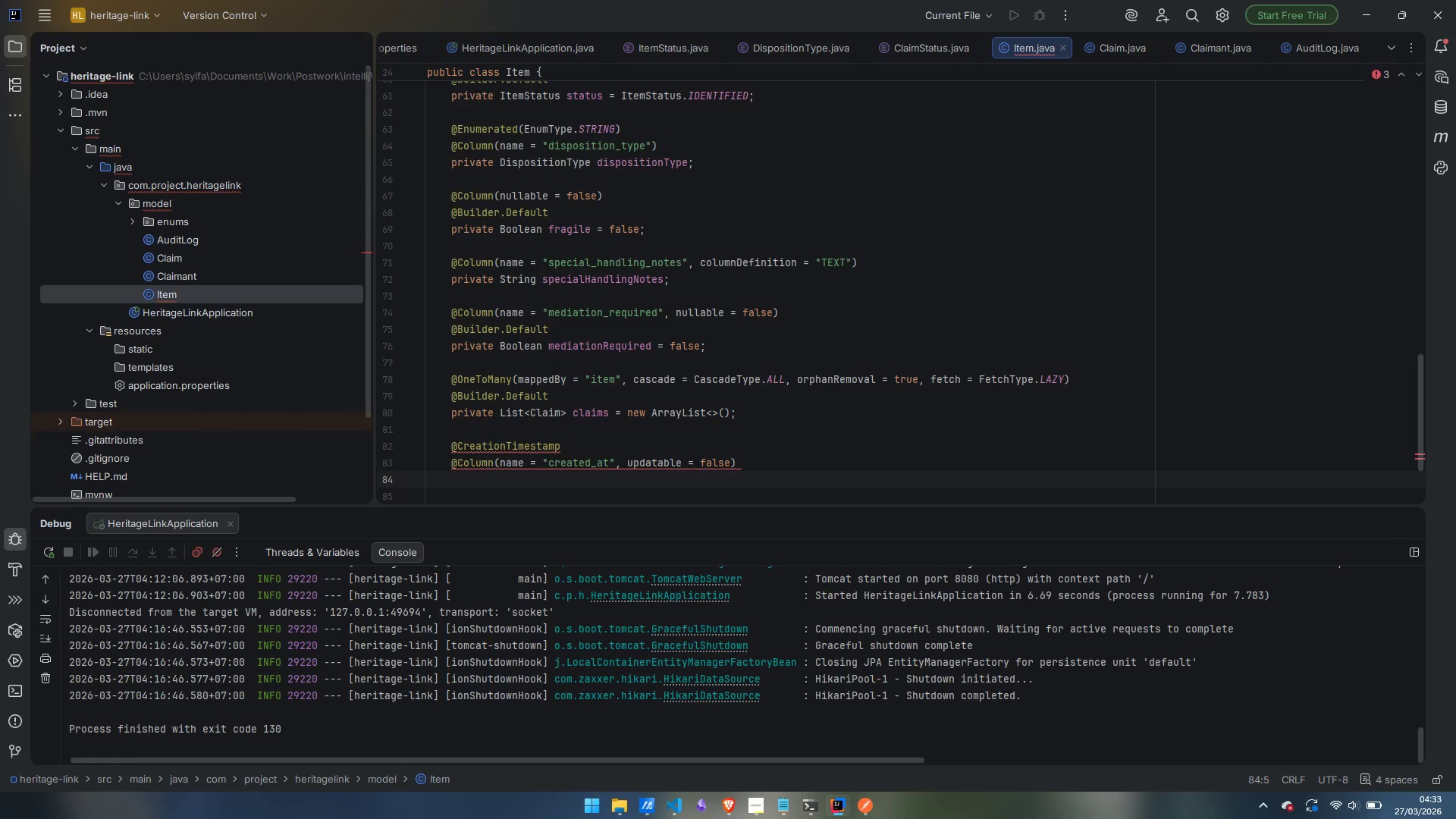 
type(private LocalDateTime)
 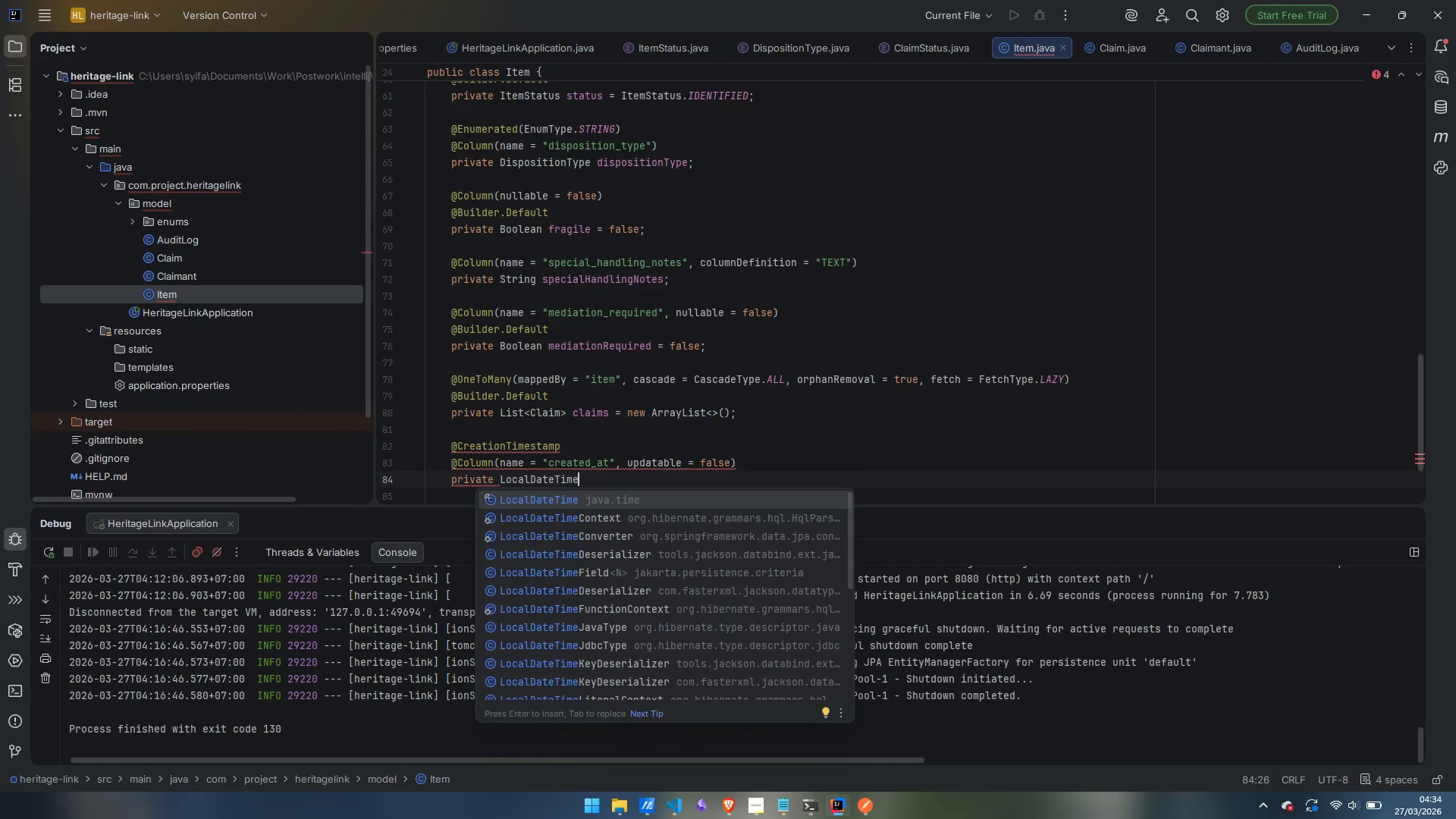 
key(Enter)
 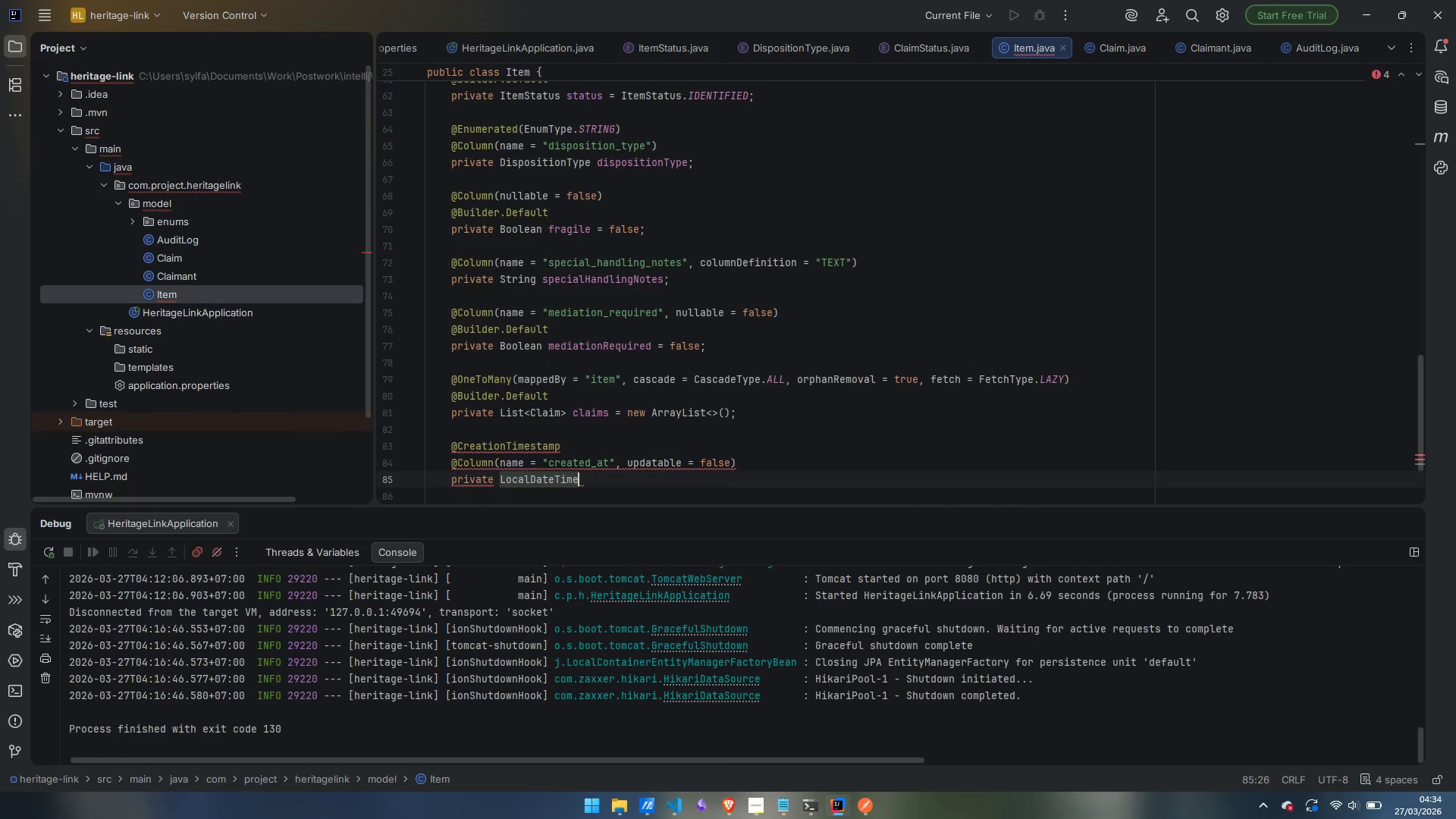 
type( createdAt;)
 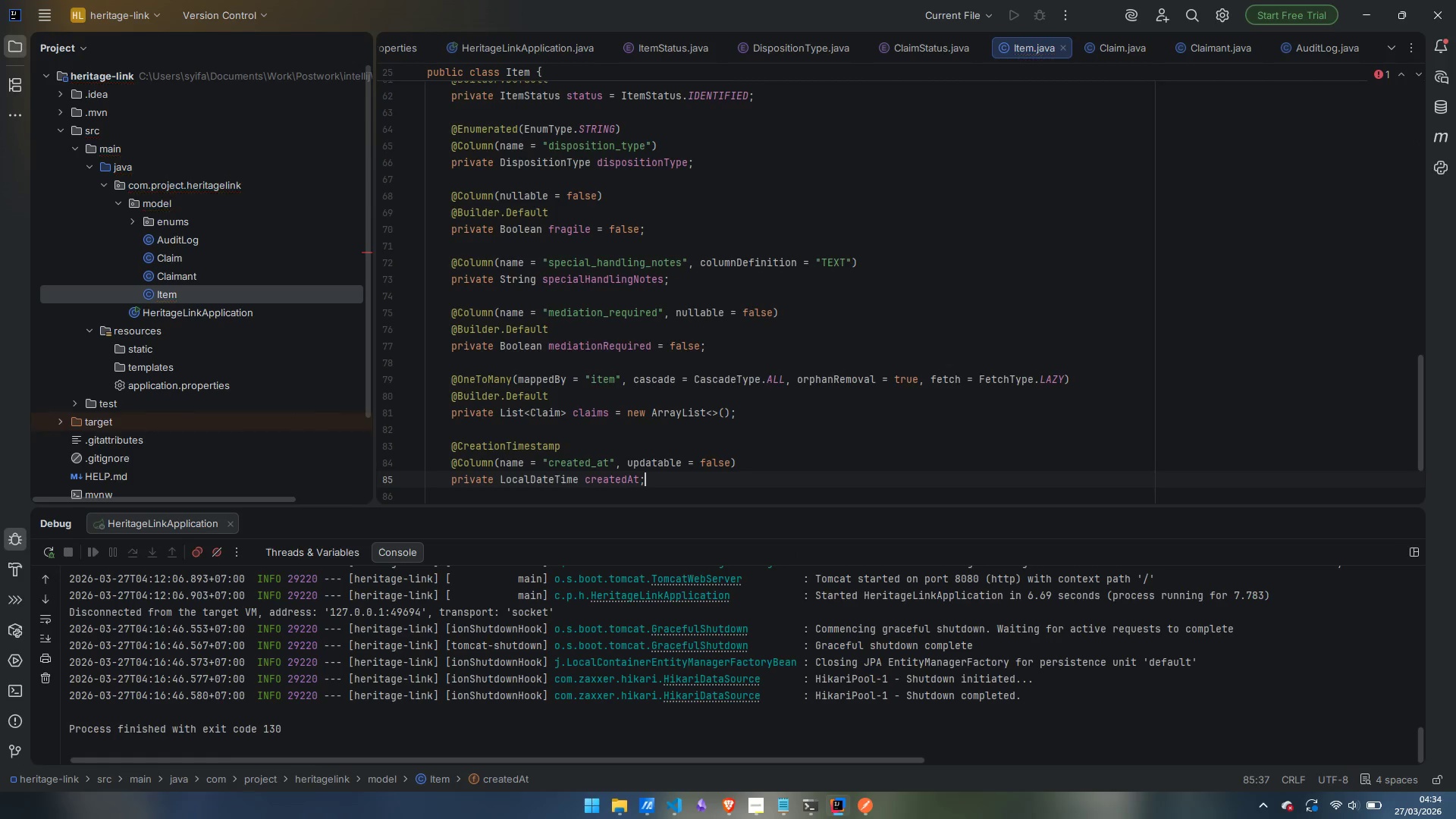 
key(Enter)
 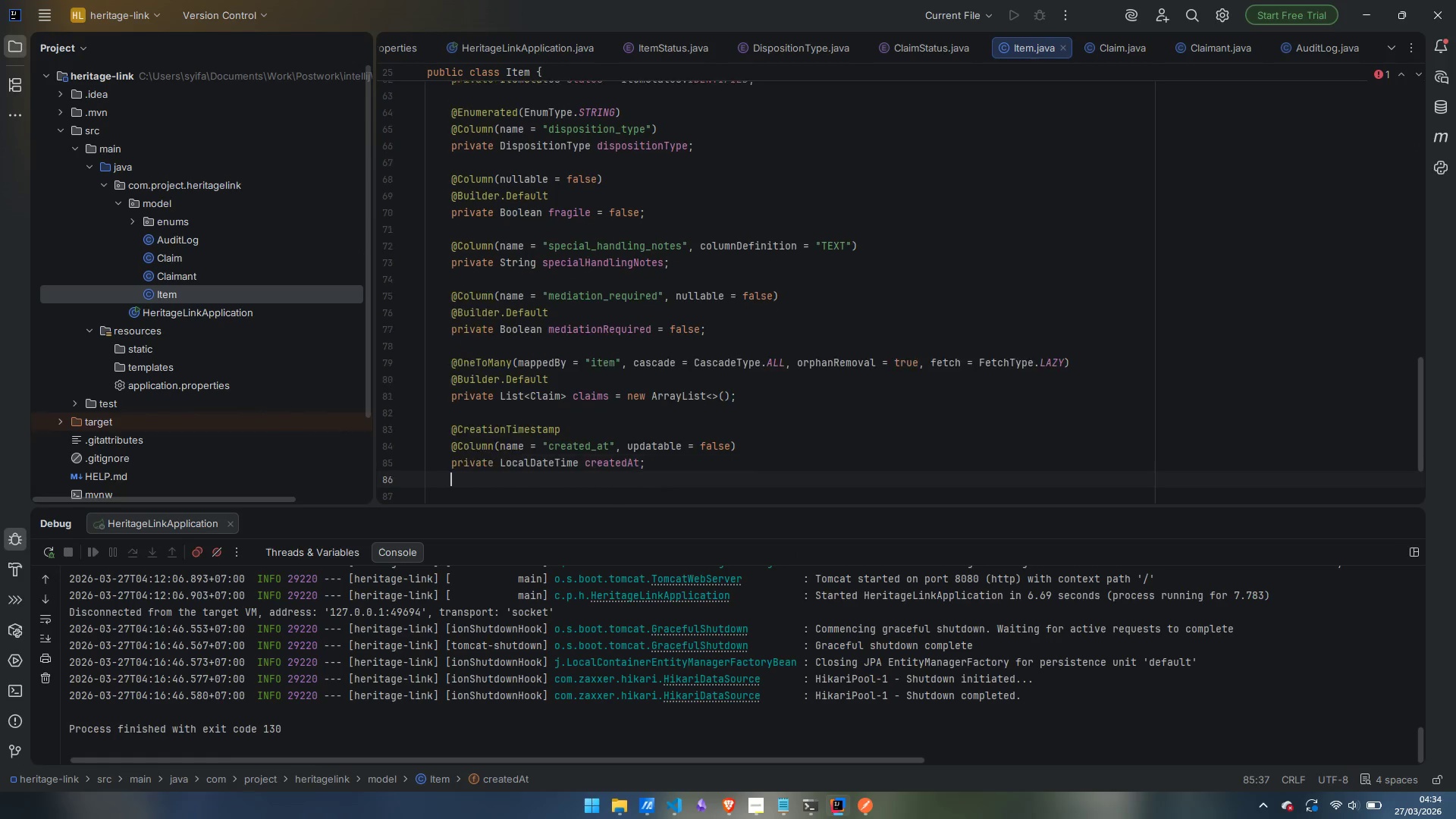 
key(Enter)
 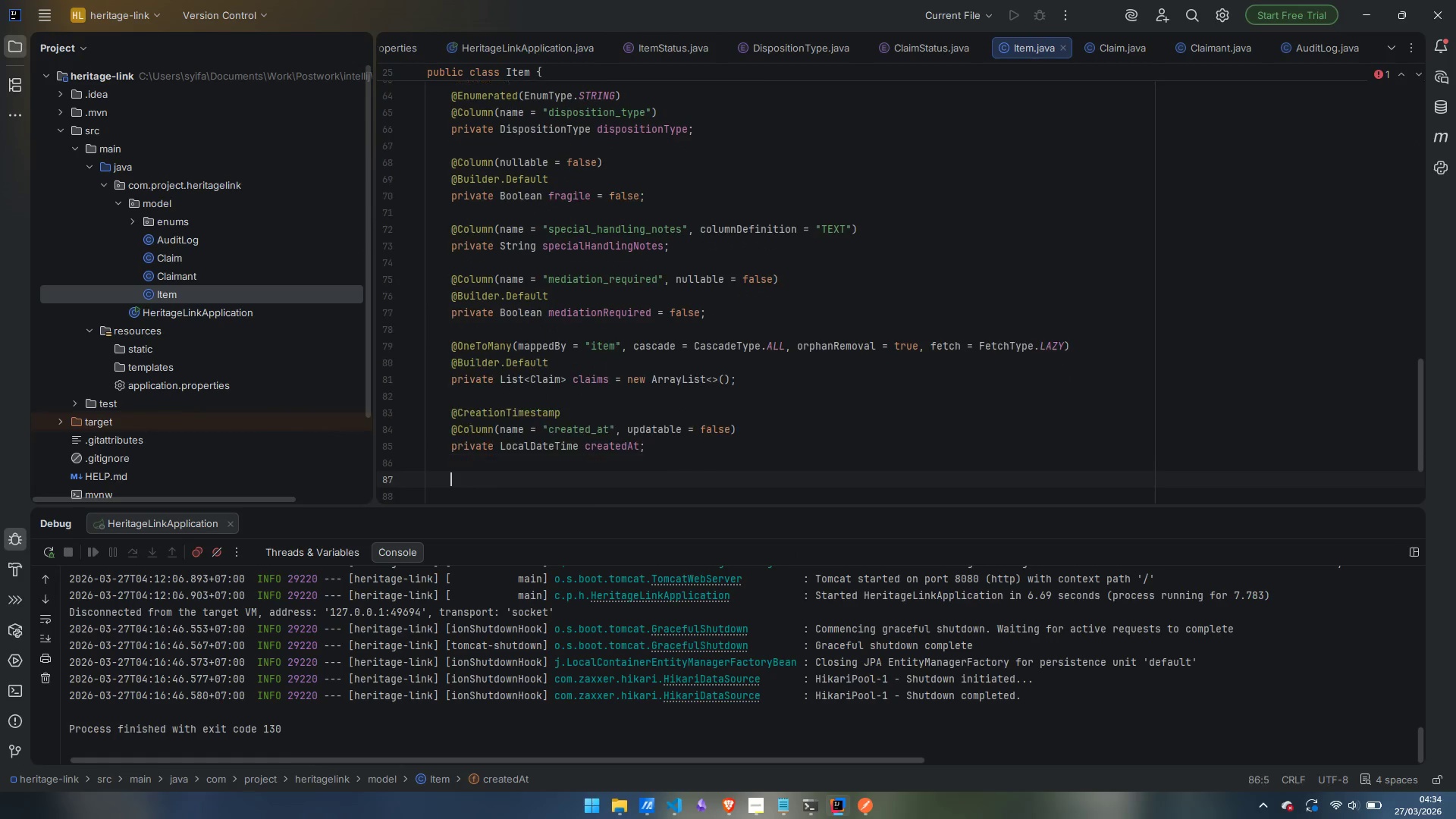 
type(@UpdateTimestamp)
 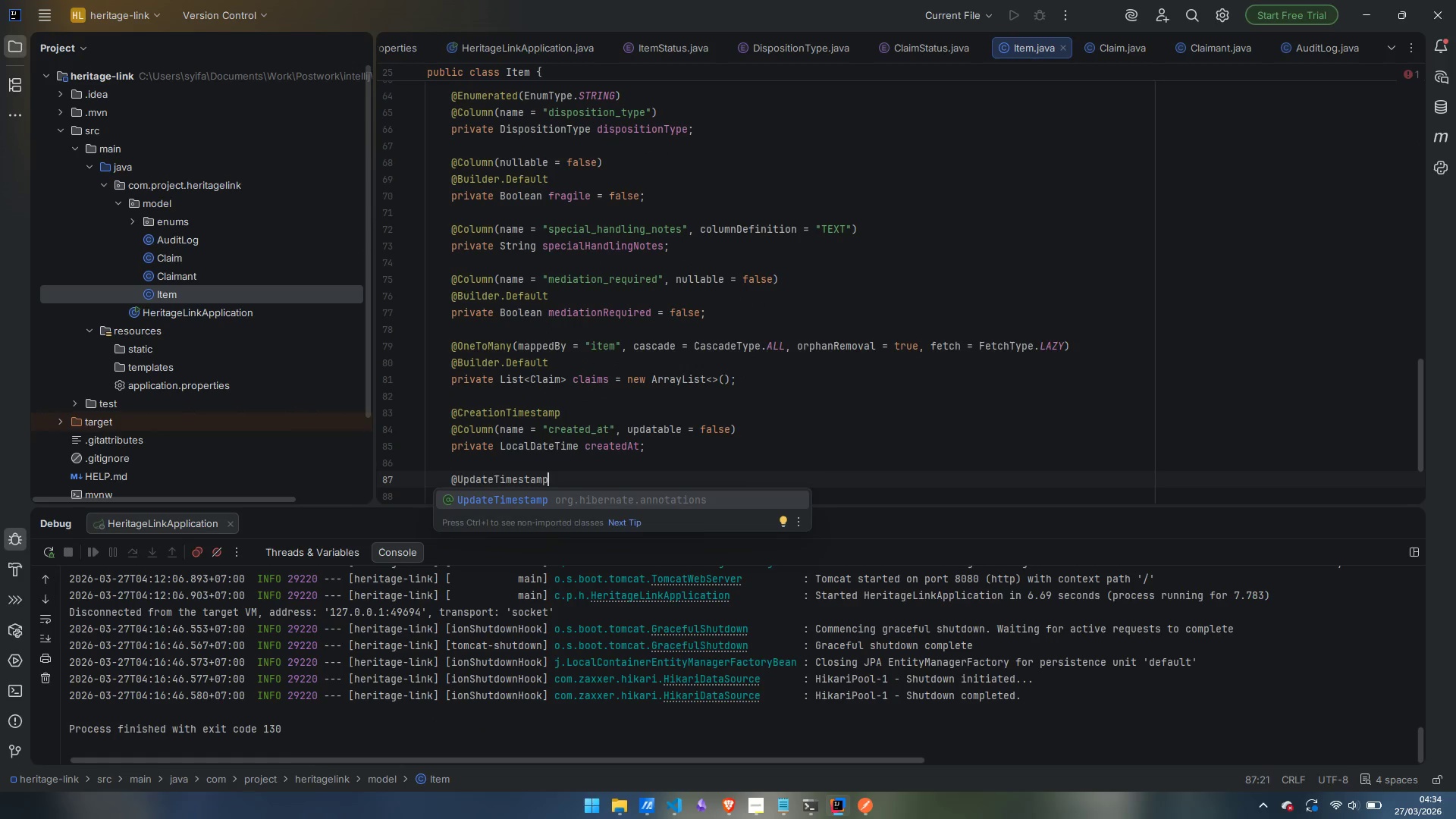 
key(Enter)
 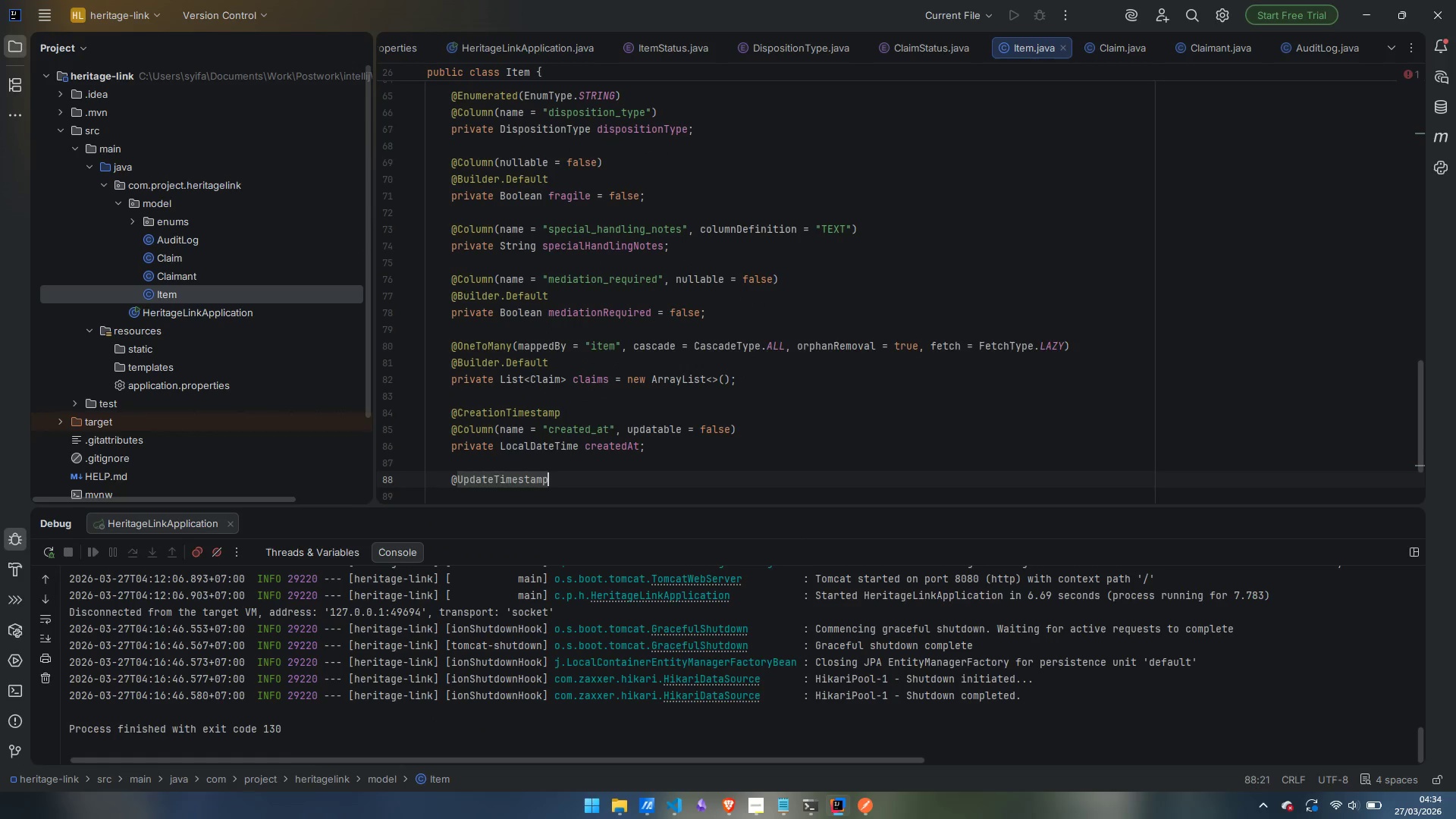 
key(Enter)
 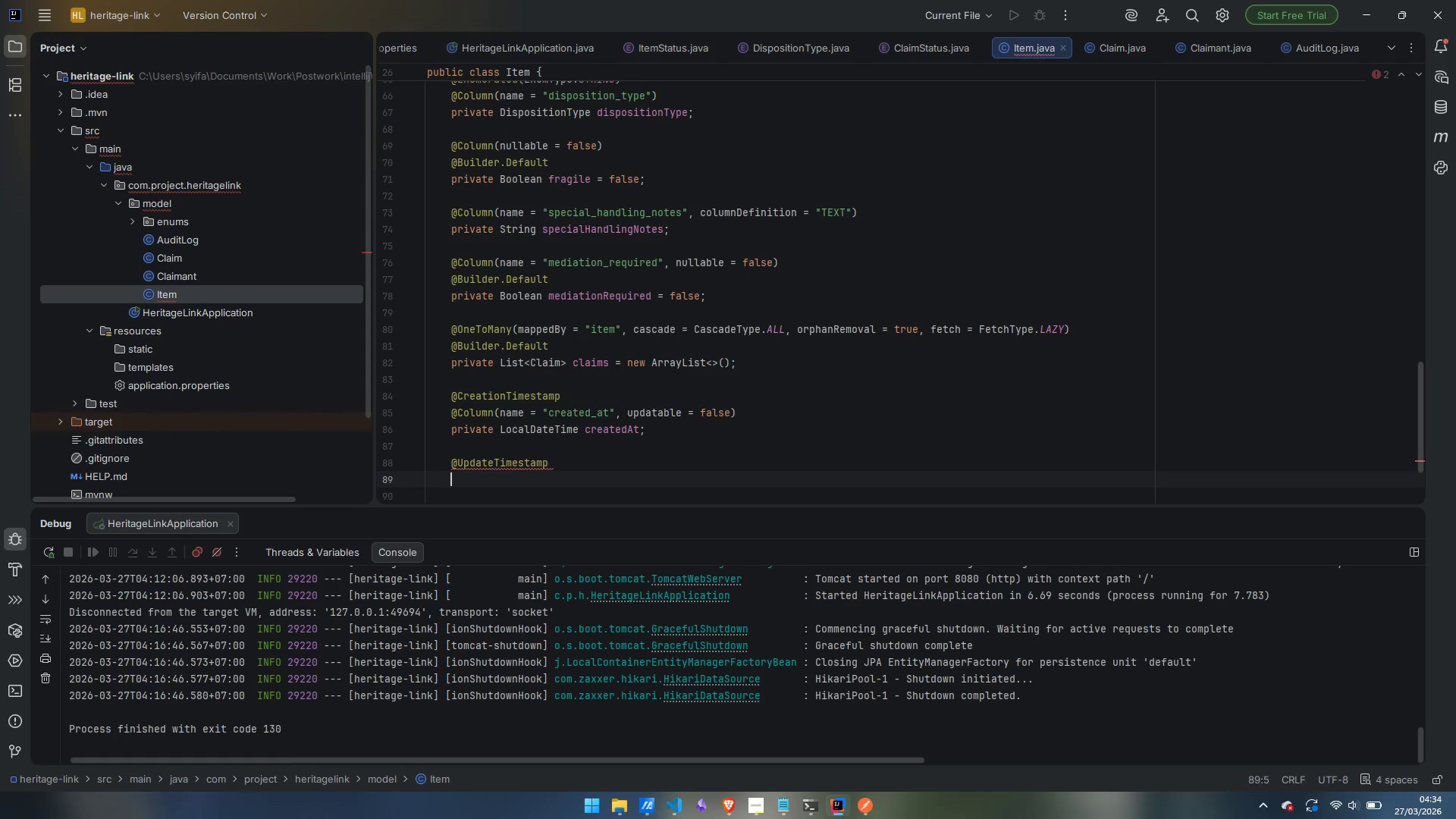 
type(@Column)
 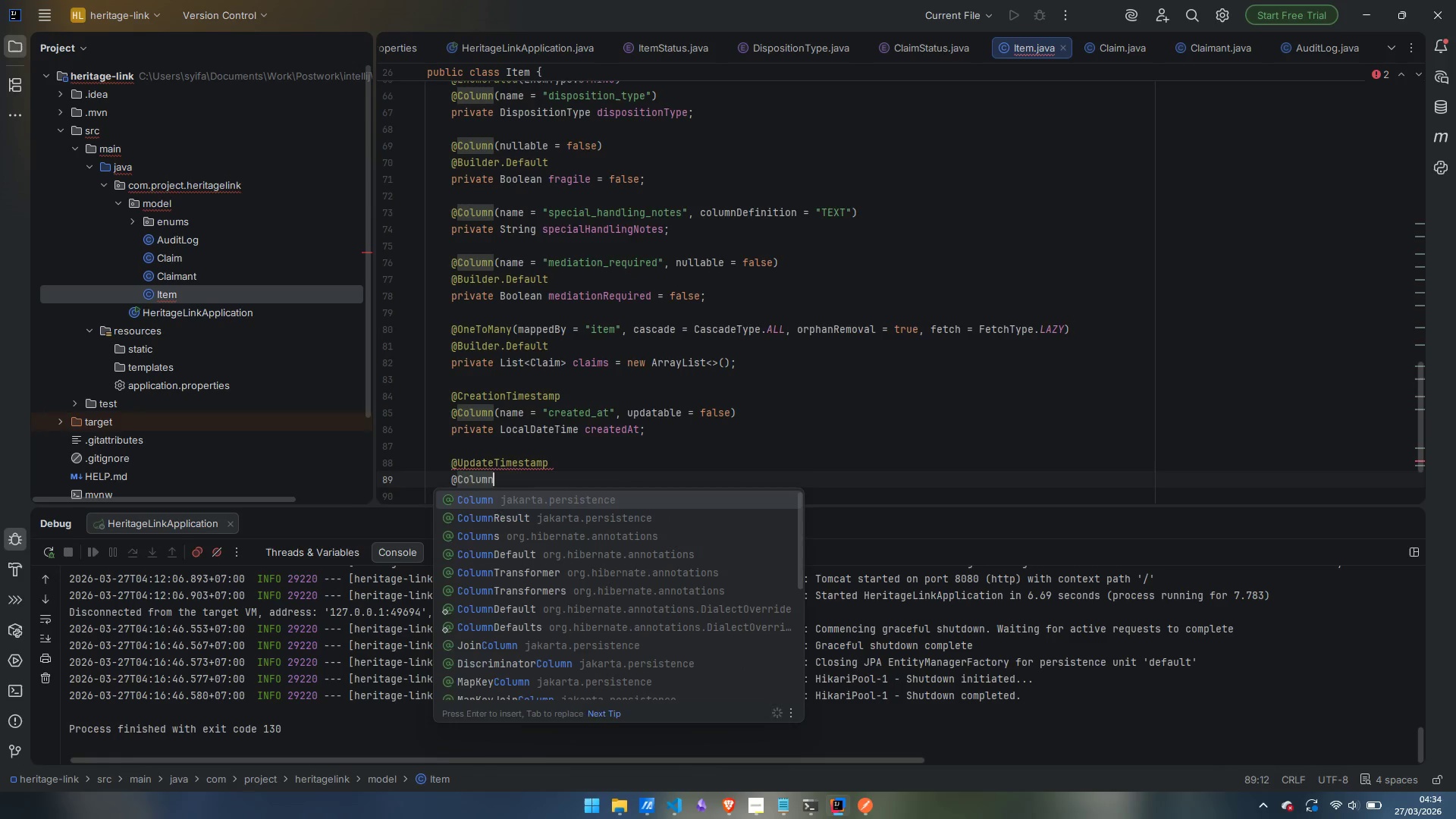 
key(Enter)
 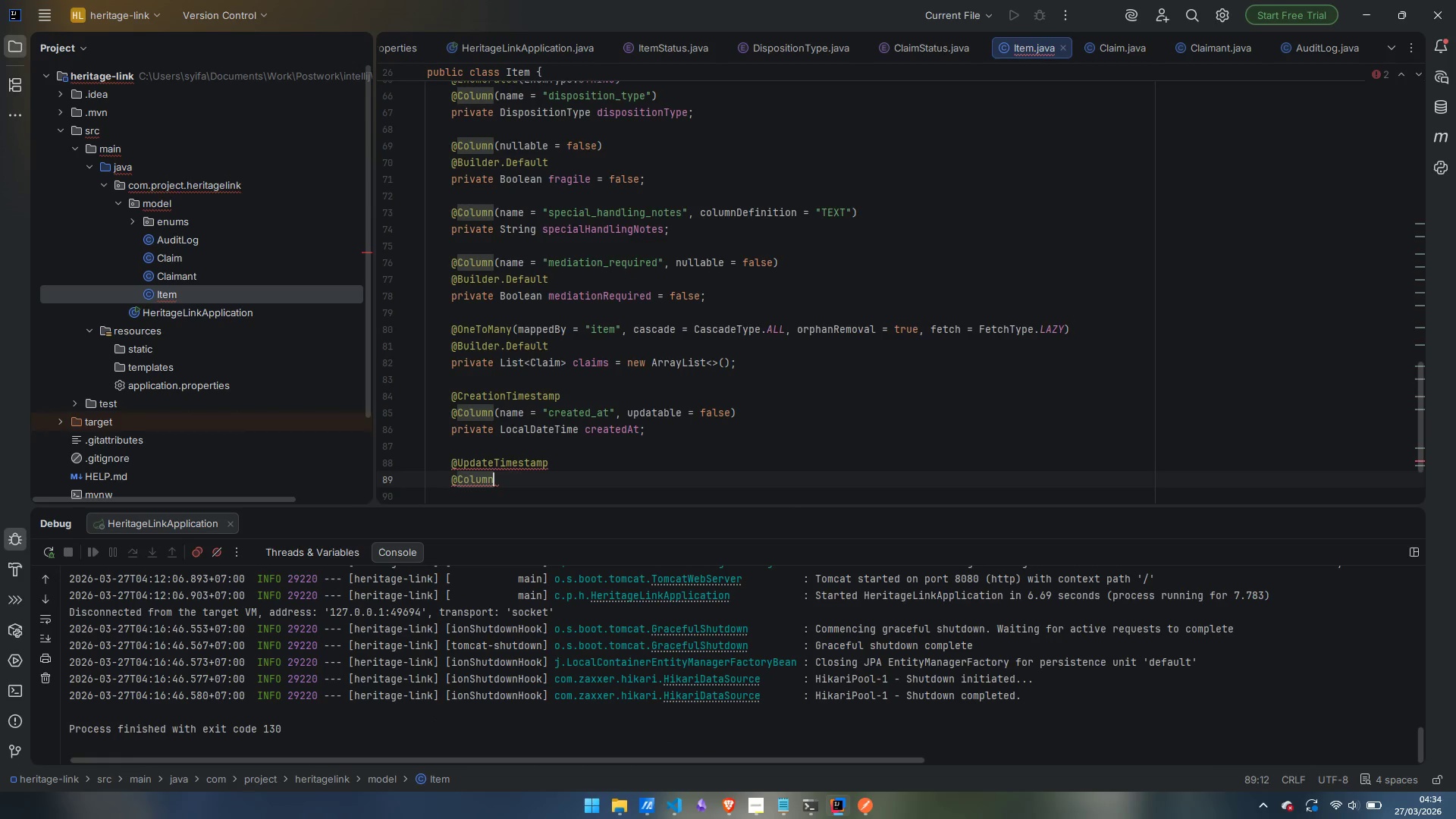 
type((name)
 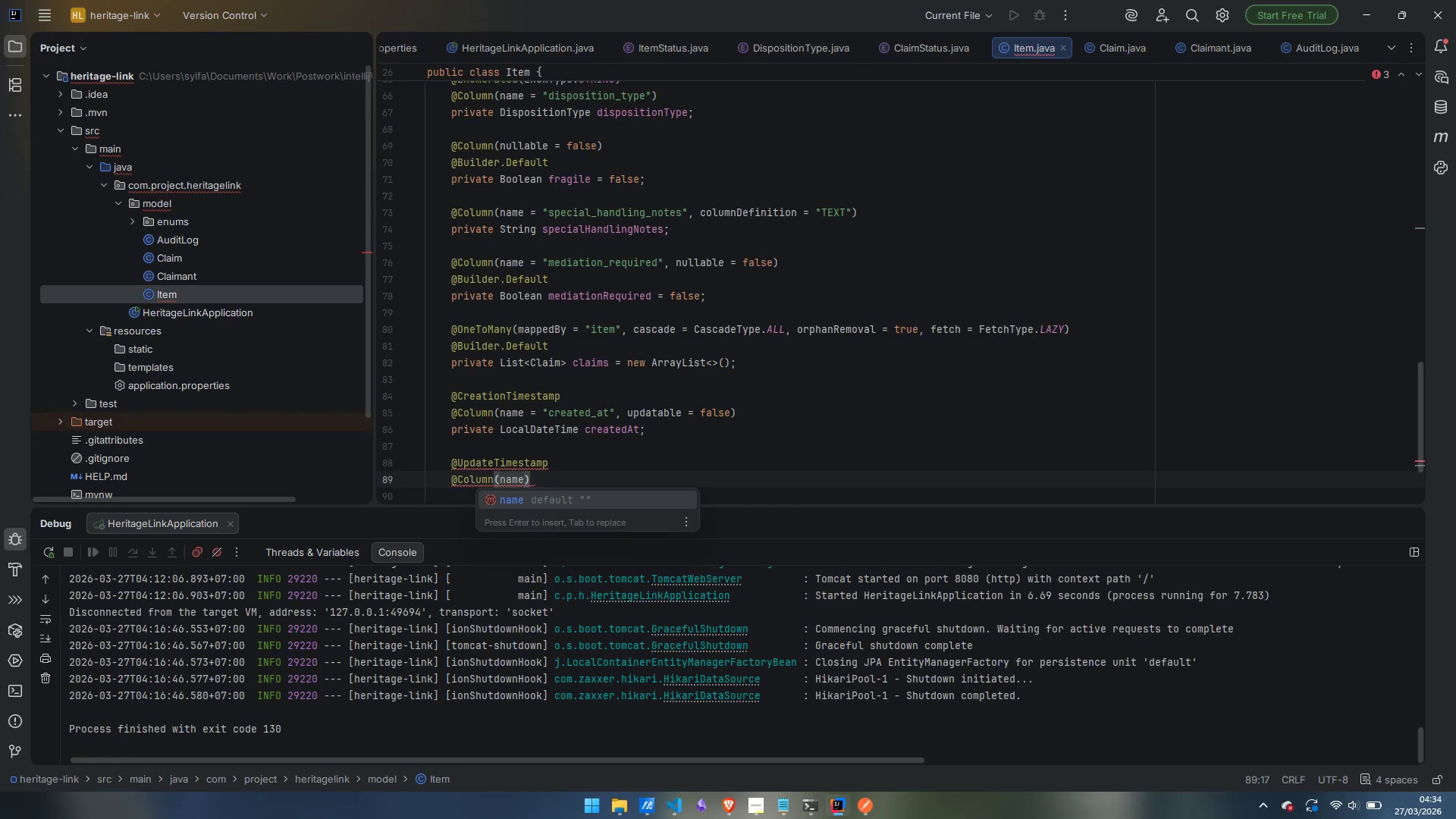 
key(Enter)
 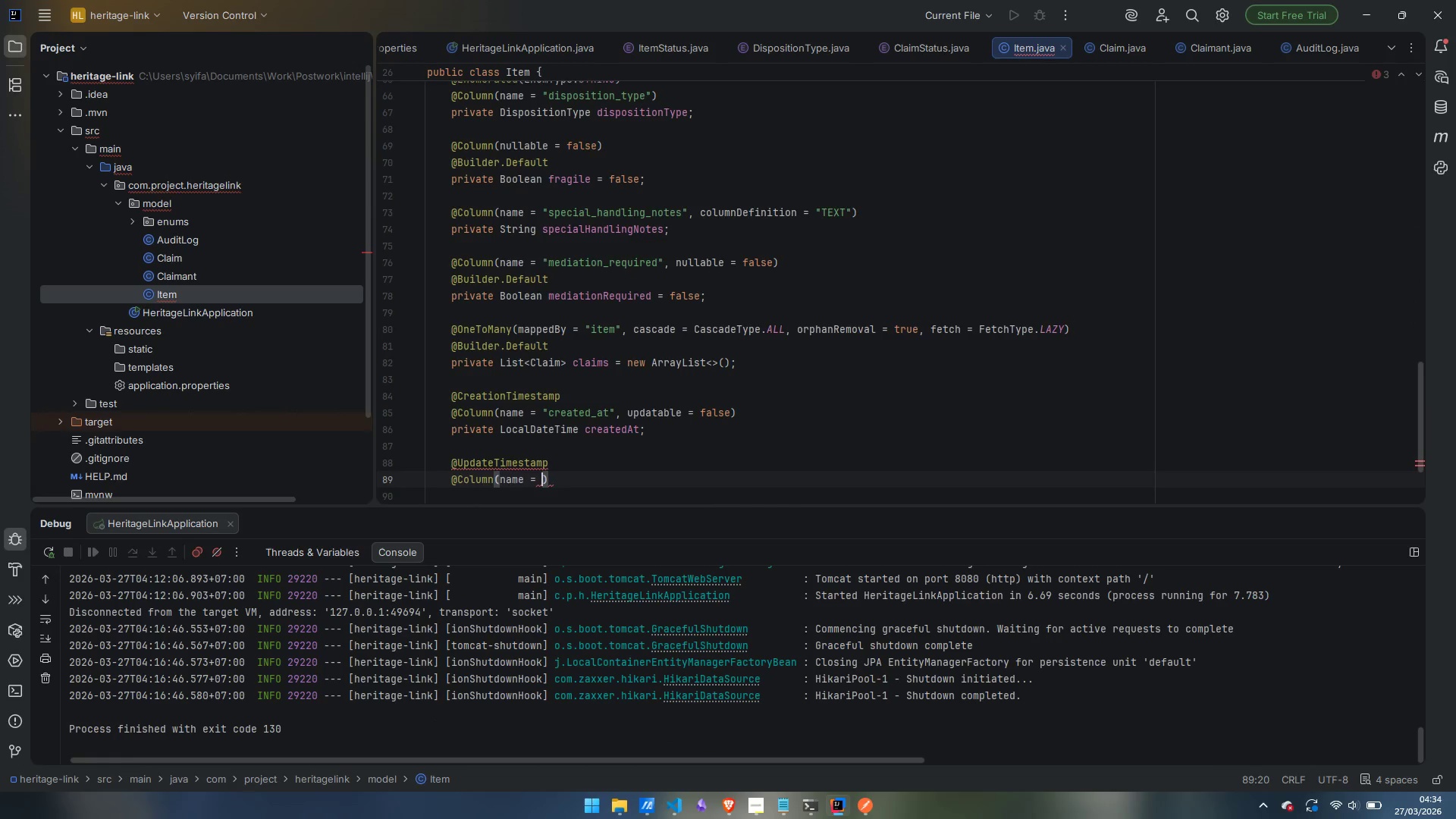 
type("updated_at)
 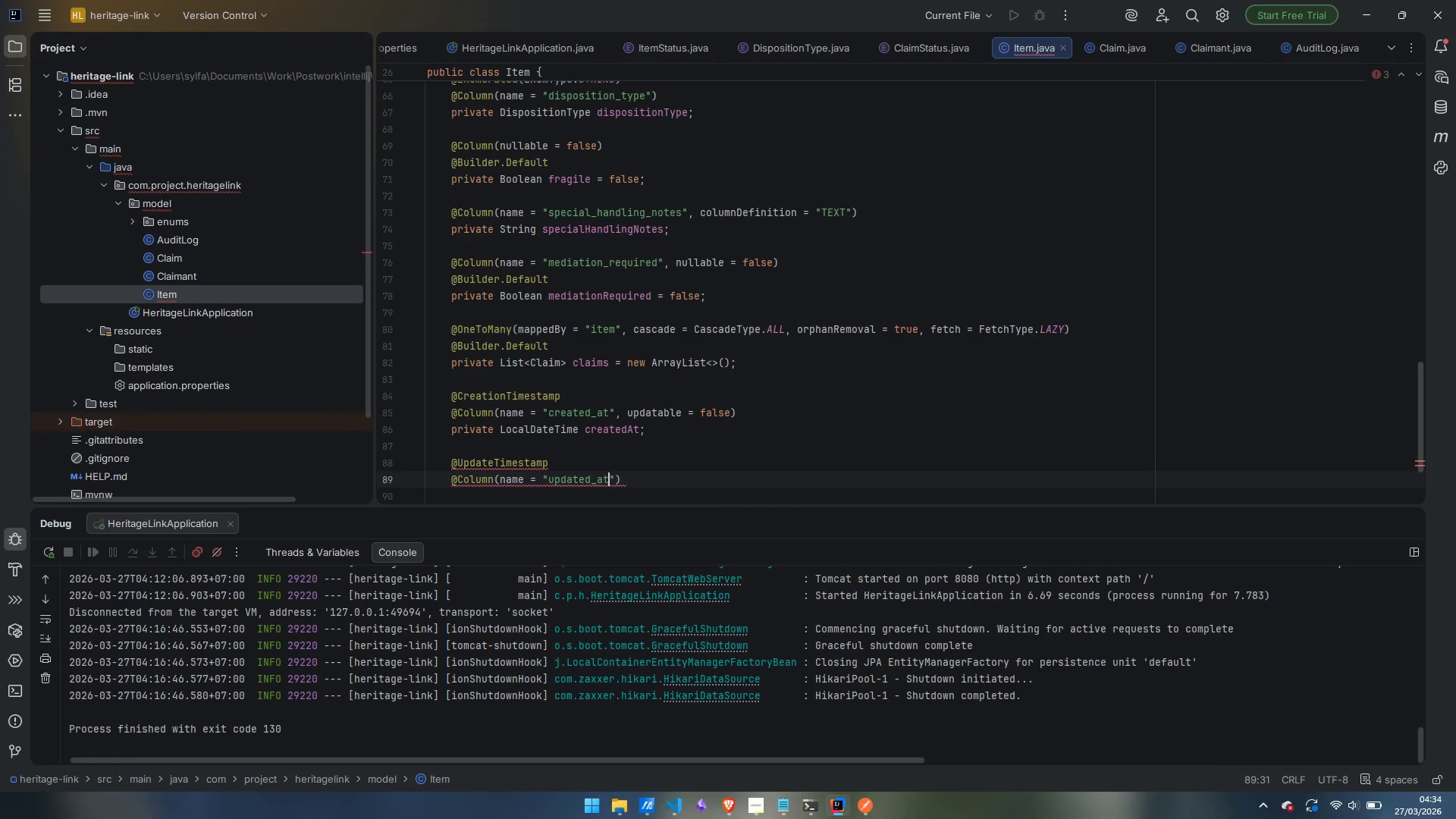 
key(ArrowRight)
 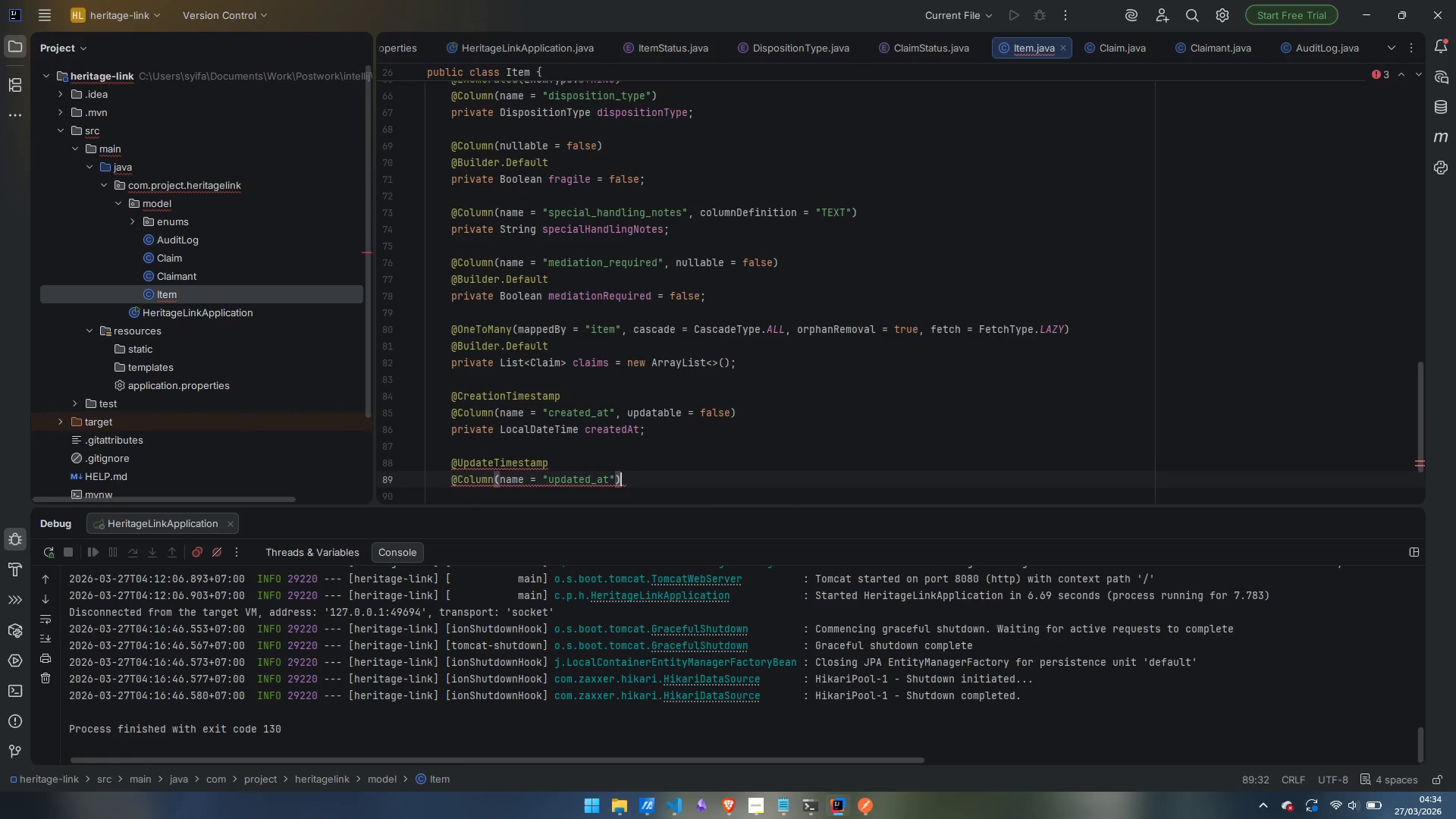 
key(ArrowRight)
 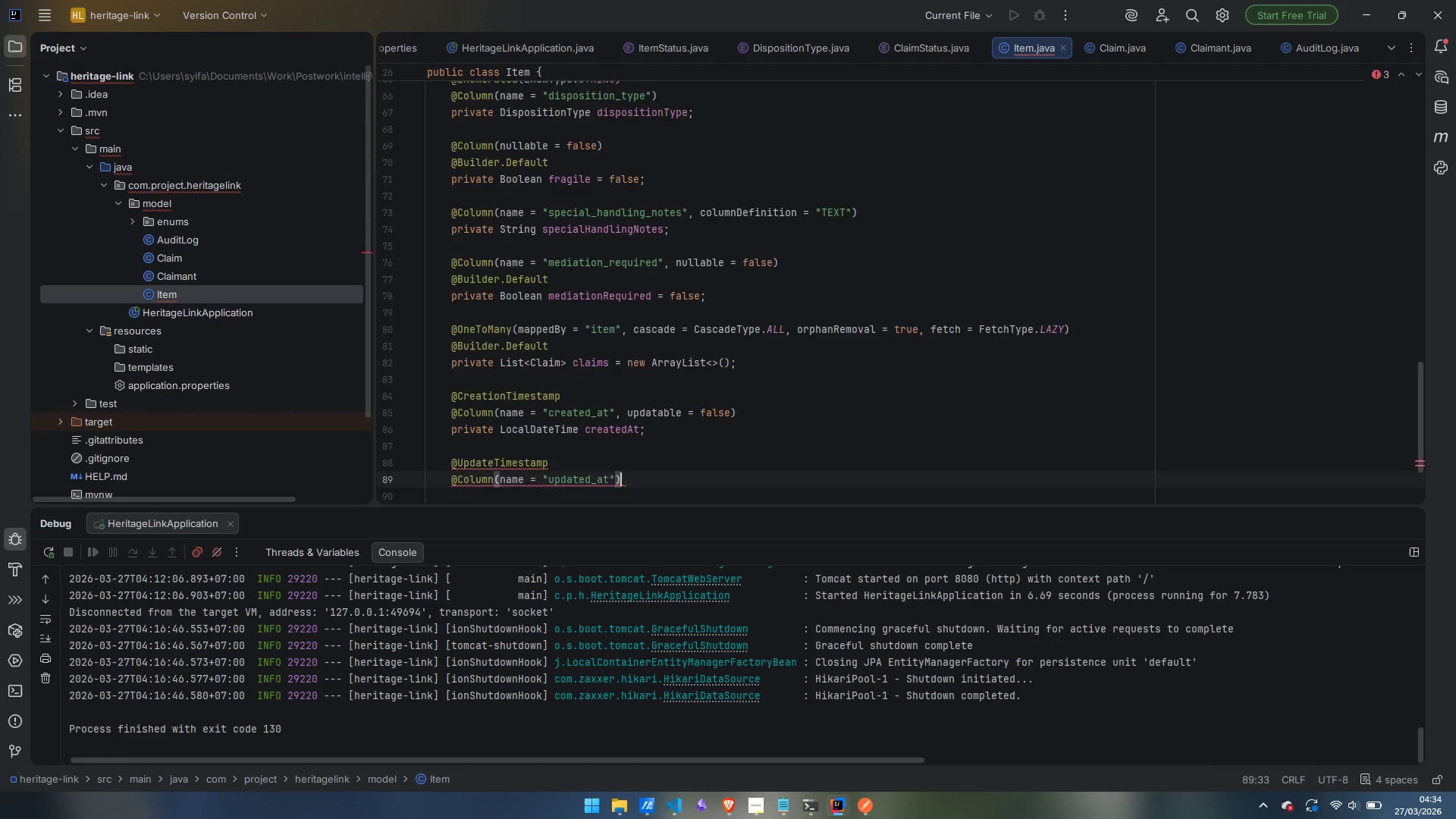 
key(Enter)
 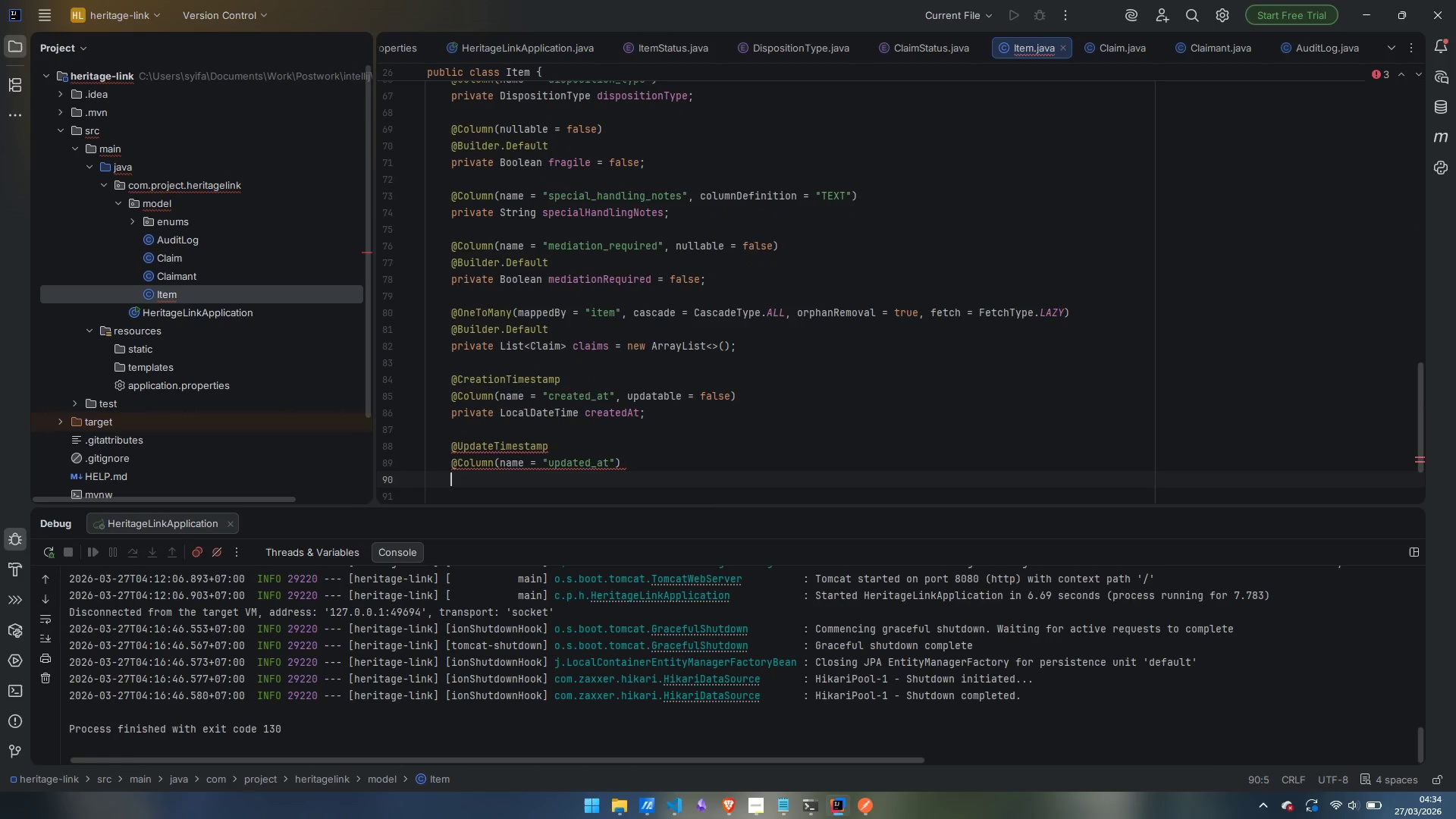 
type(private LocalData)
key(Backspace)
type(eTime updatedAt;)
 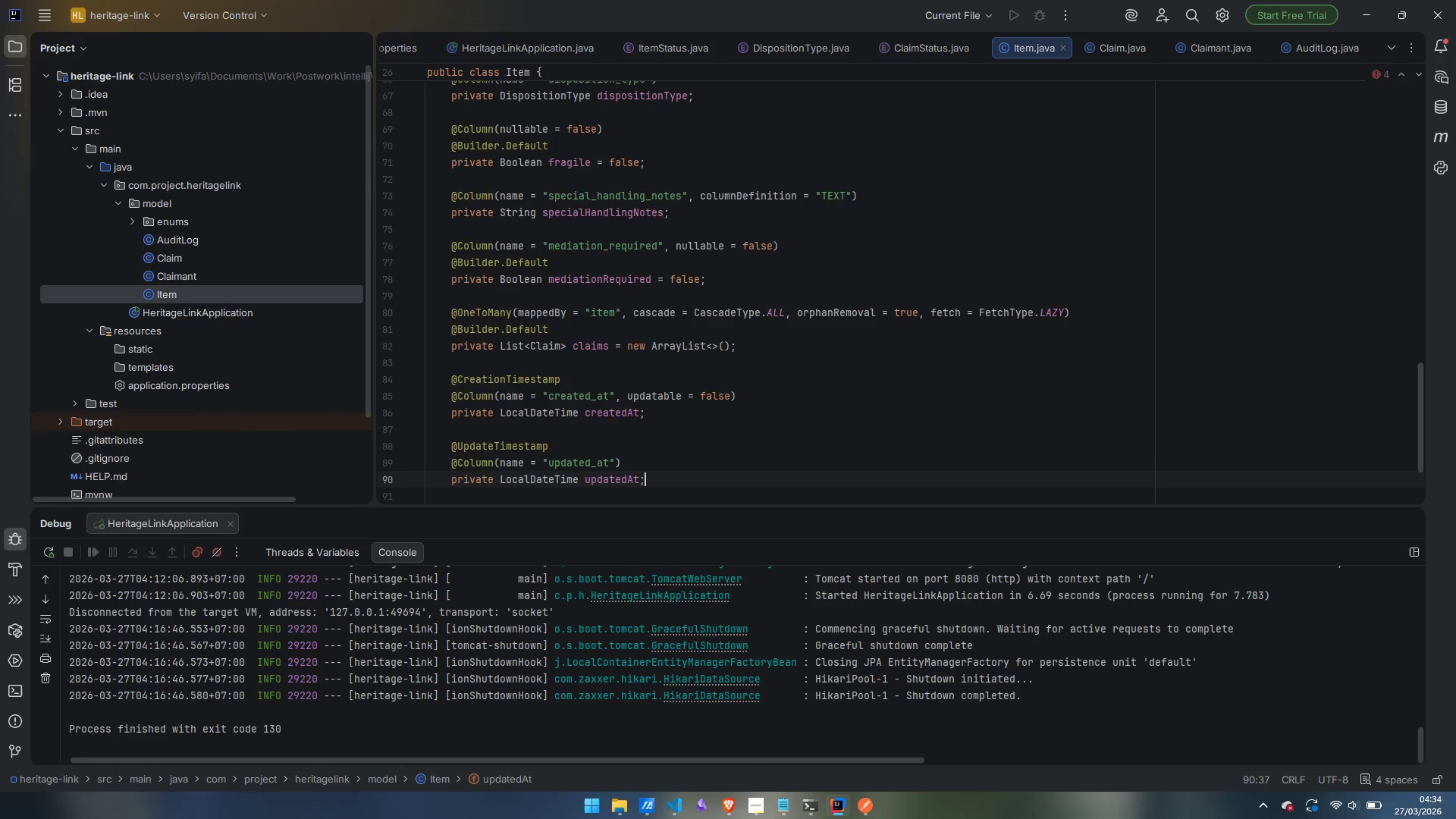 
scroll: coordinate [782, 267], scroll_direction: down, amount: 9.0
 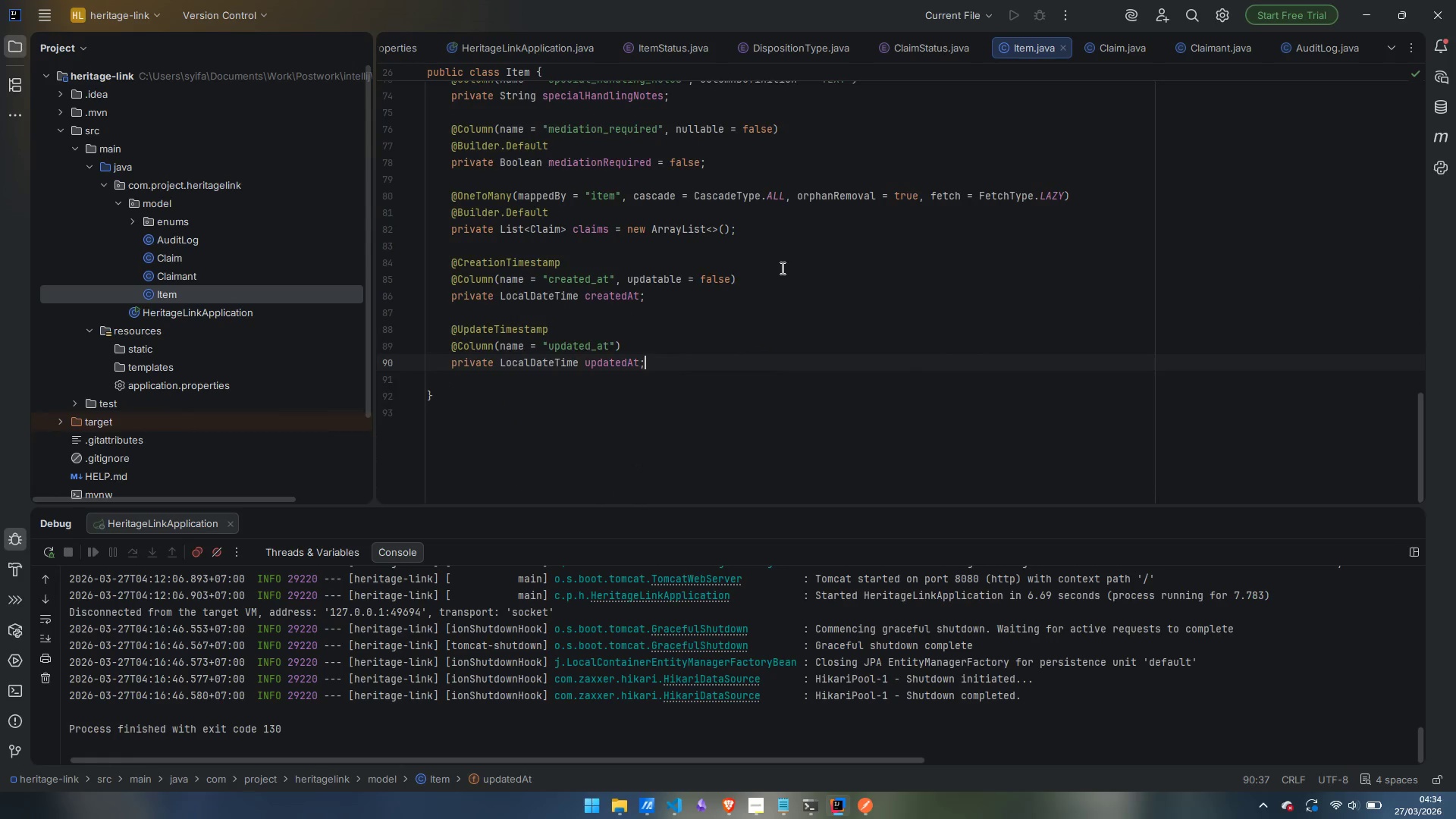 
scroll: coordinate [781, 268], scroll_direction: up, amount: 26.0
 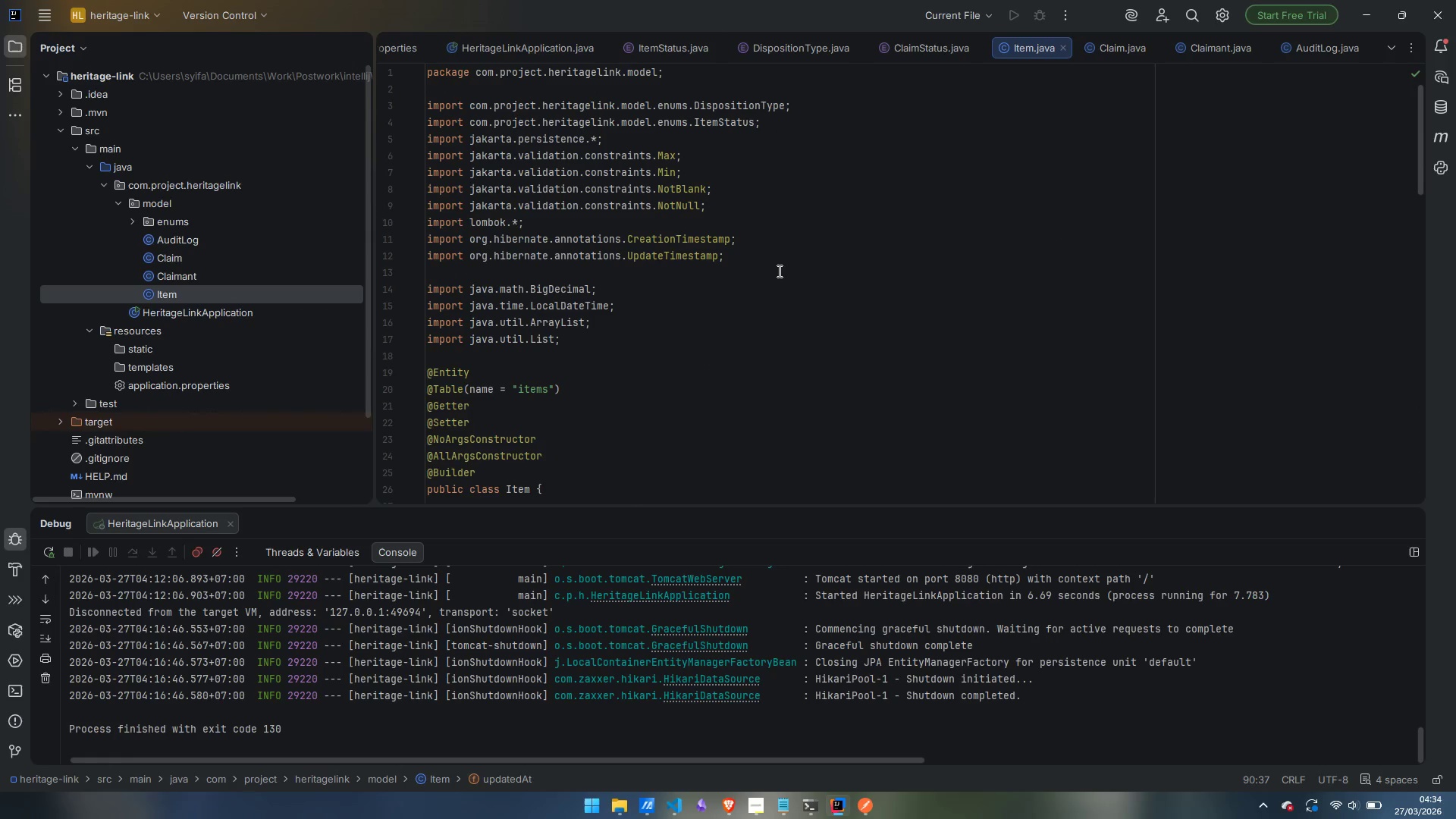 
scroll: coordinate [778, 271], scroll_direction: down, amount: 6.0
 